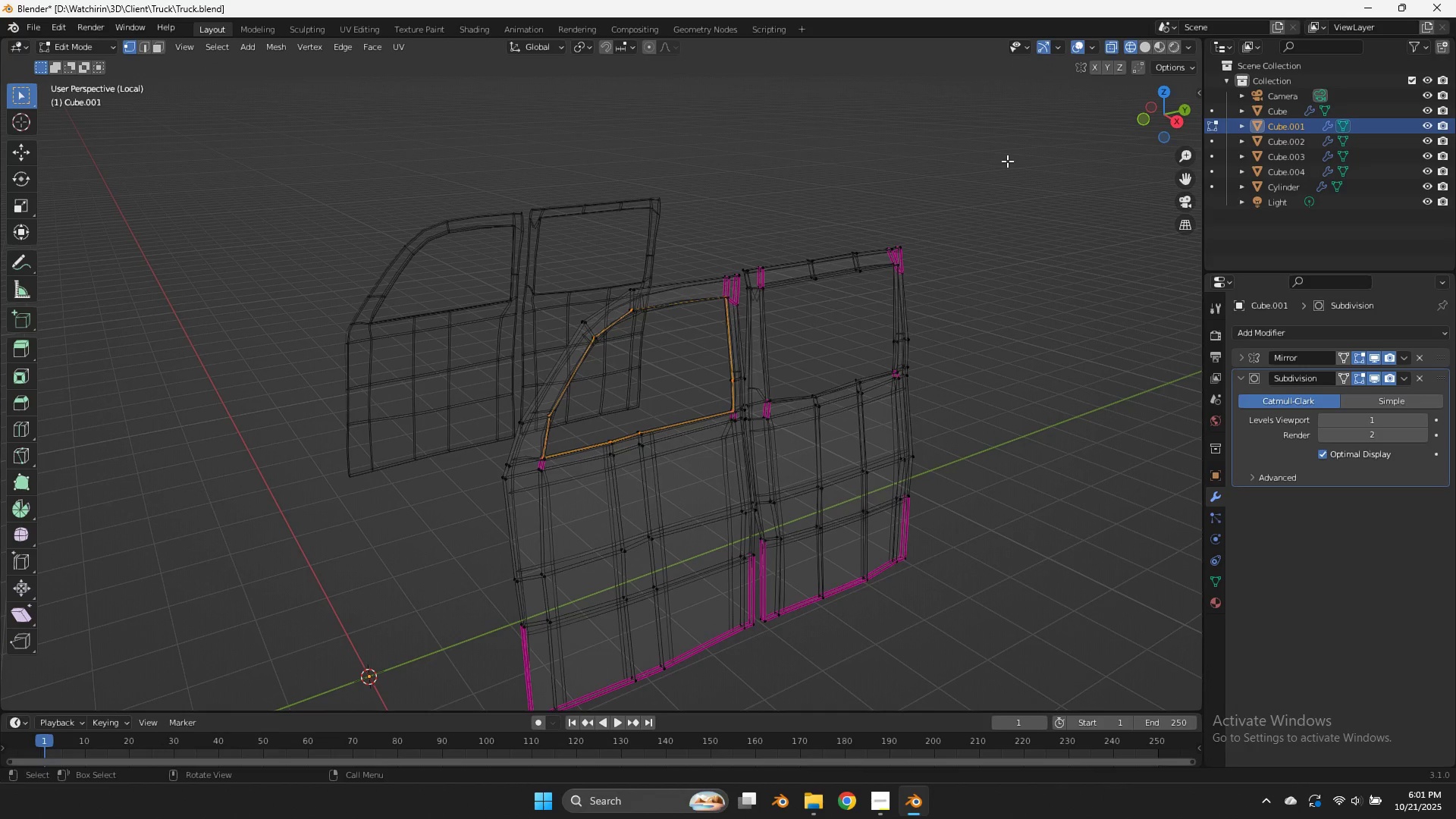 
scroll: coordinate [1007, 161], scroll_direction: up, amount: 3.0
 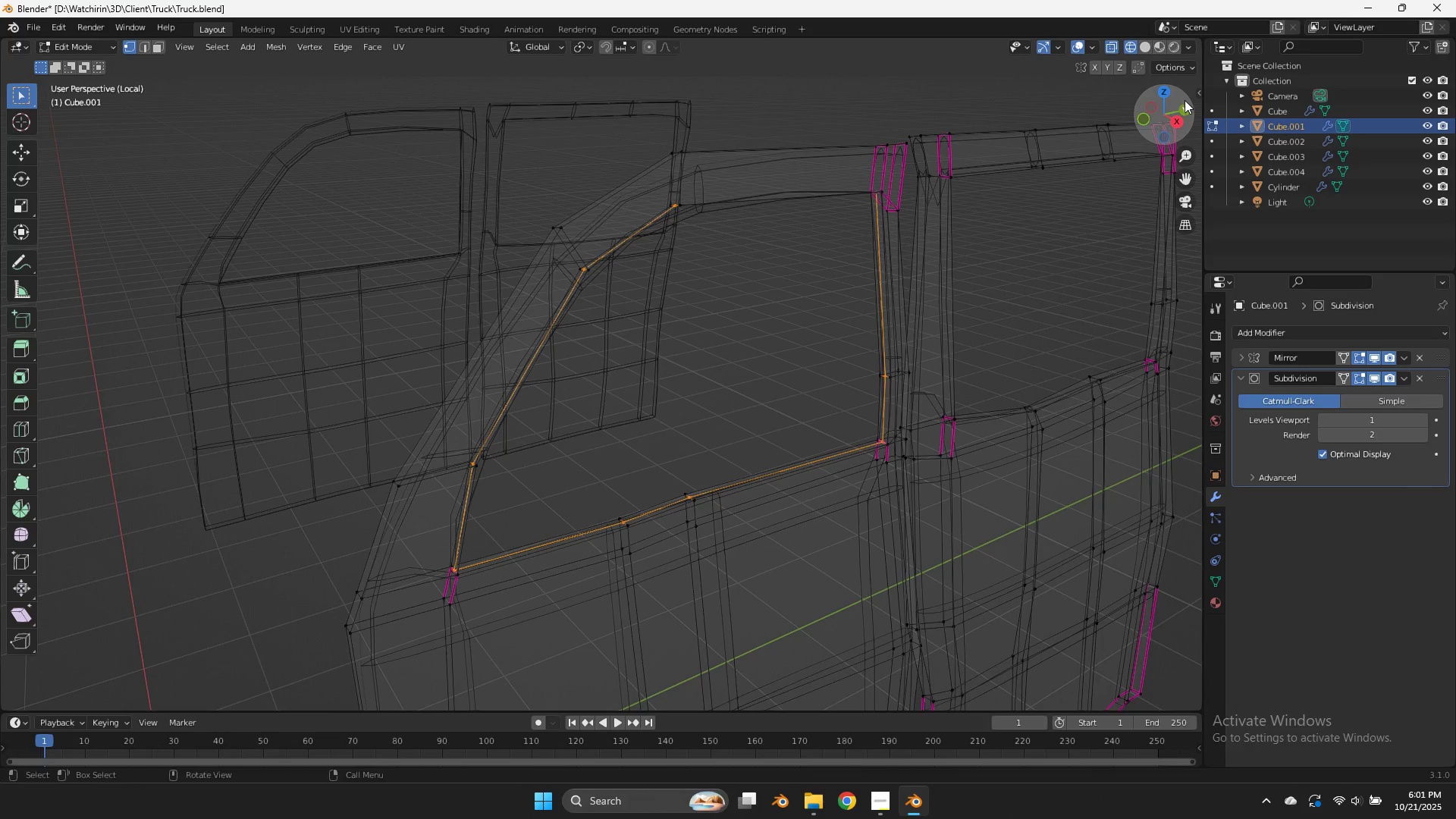 
left_click_drag(start_coordinate=[1185, 102], to_coordinate=[1132, 86])
 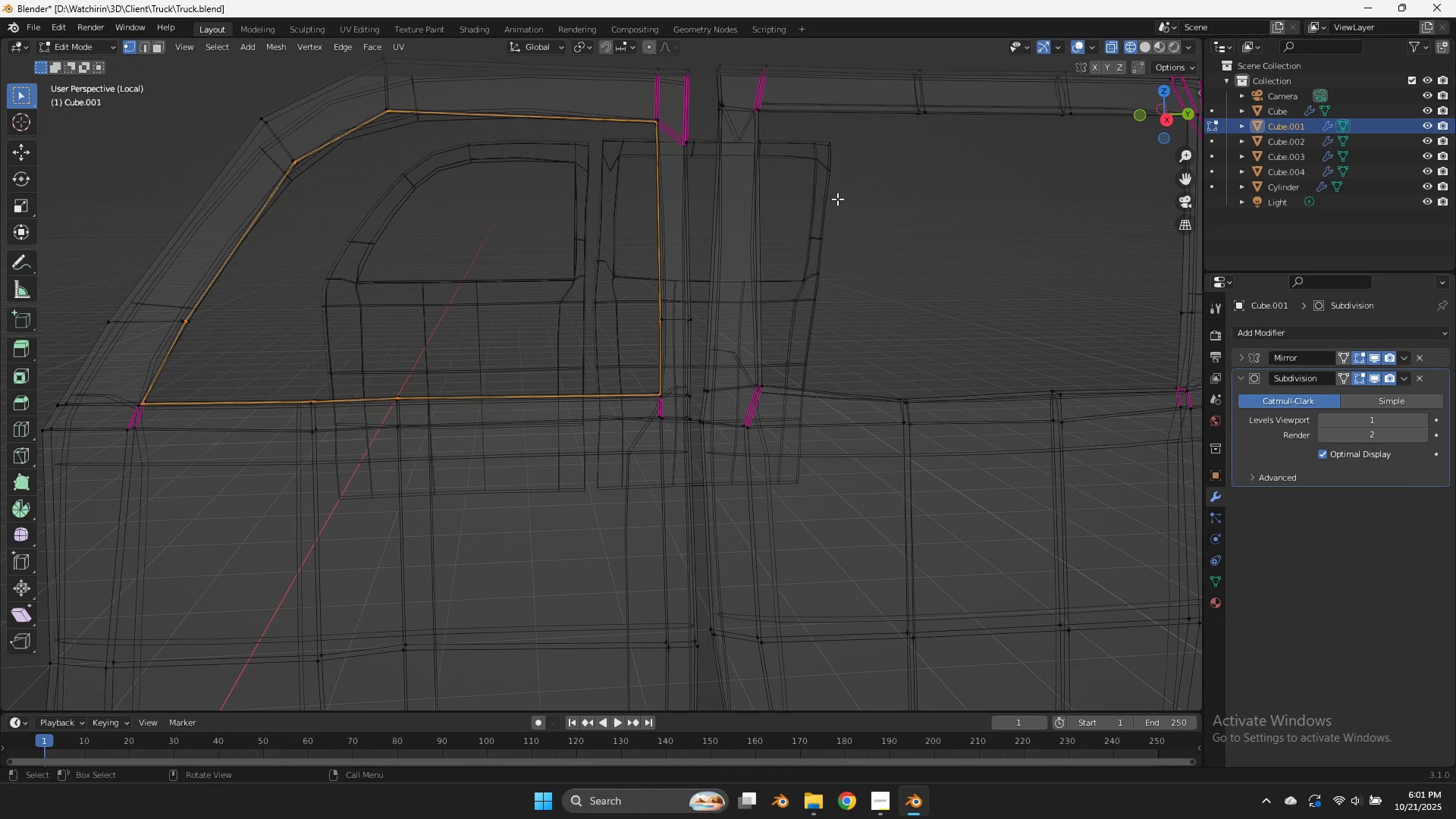 
type(gx)
 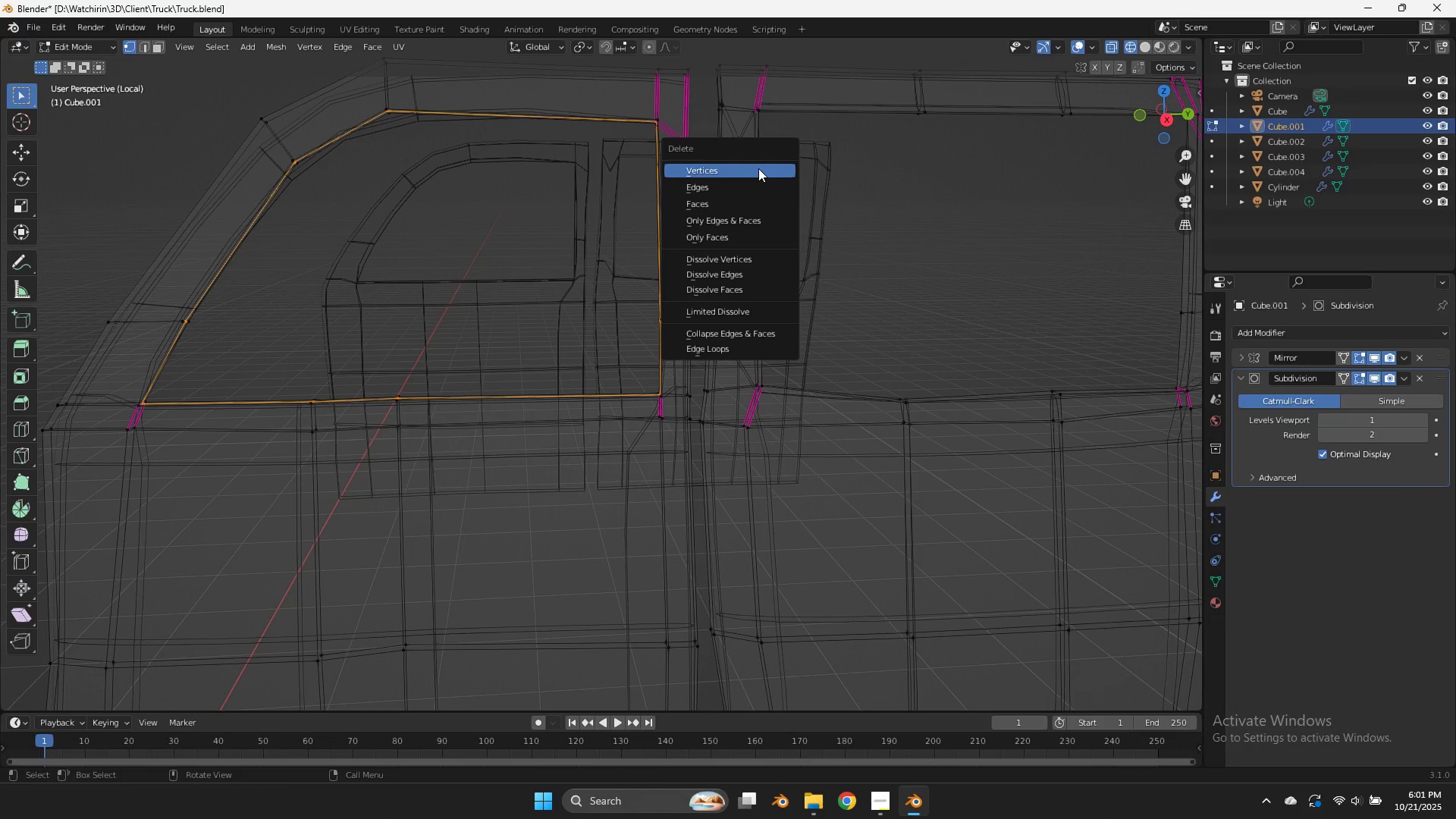 
left_click([758, 168])
 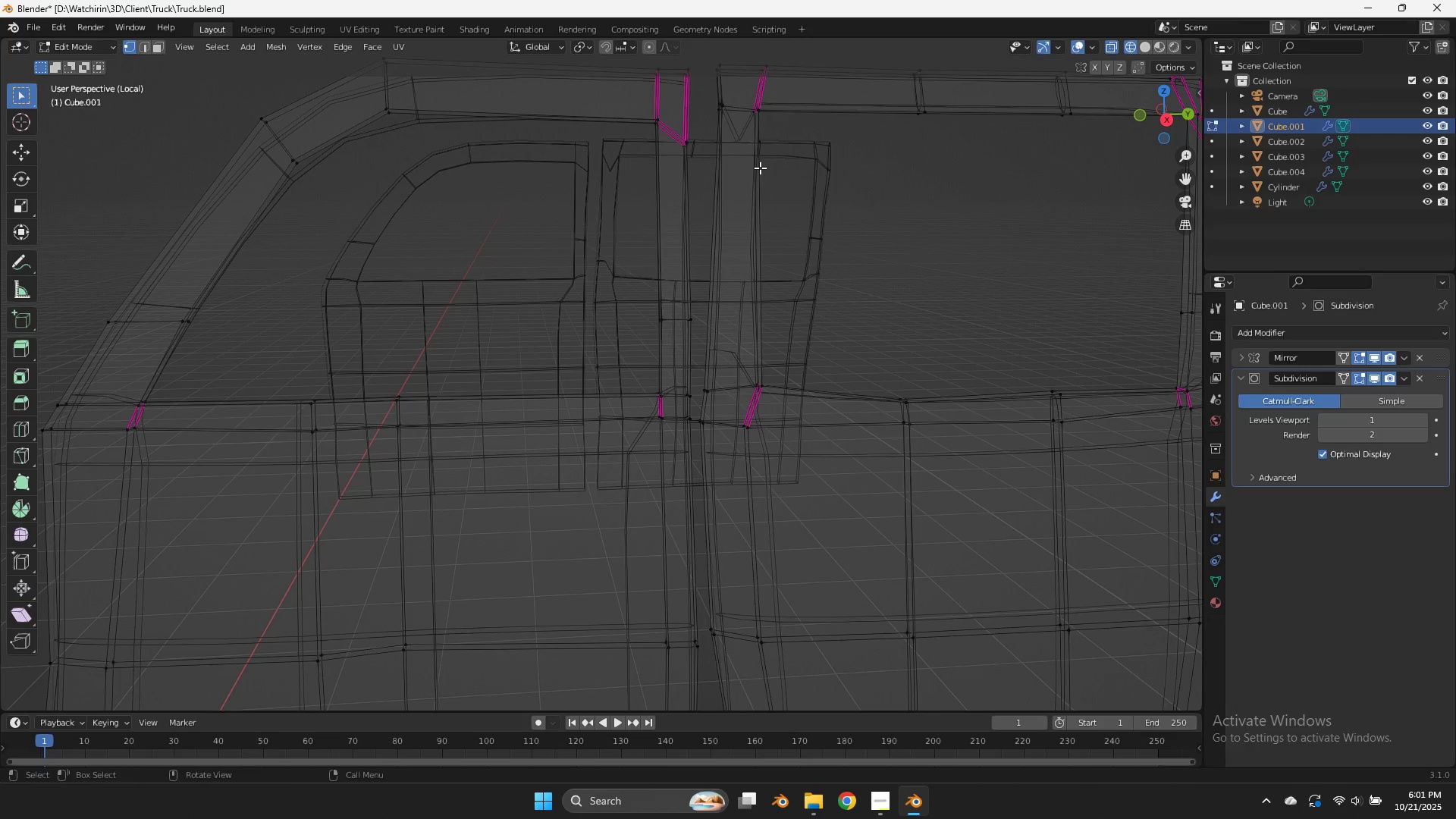 
key(Z)
 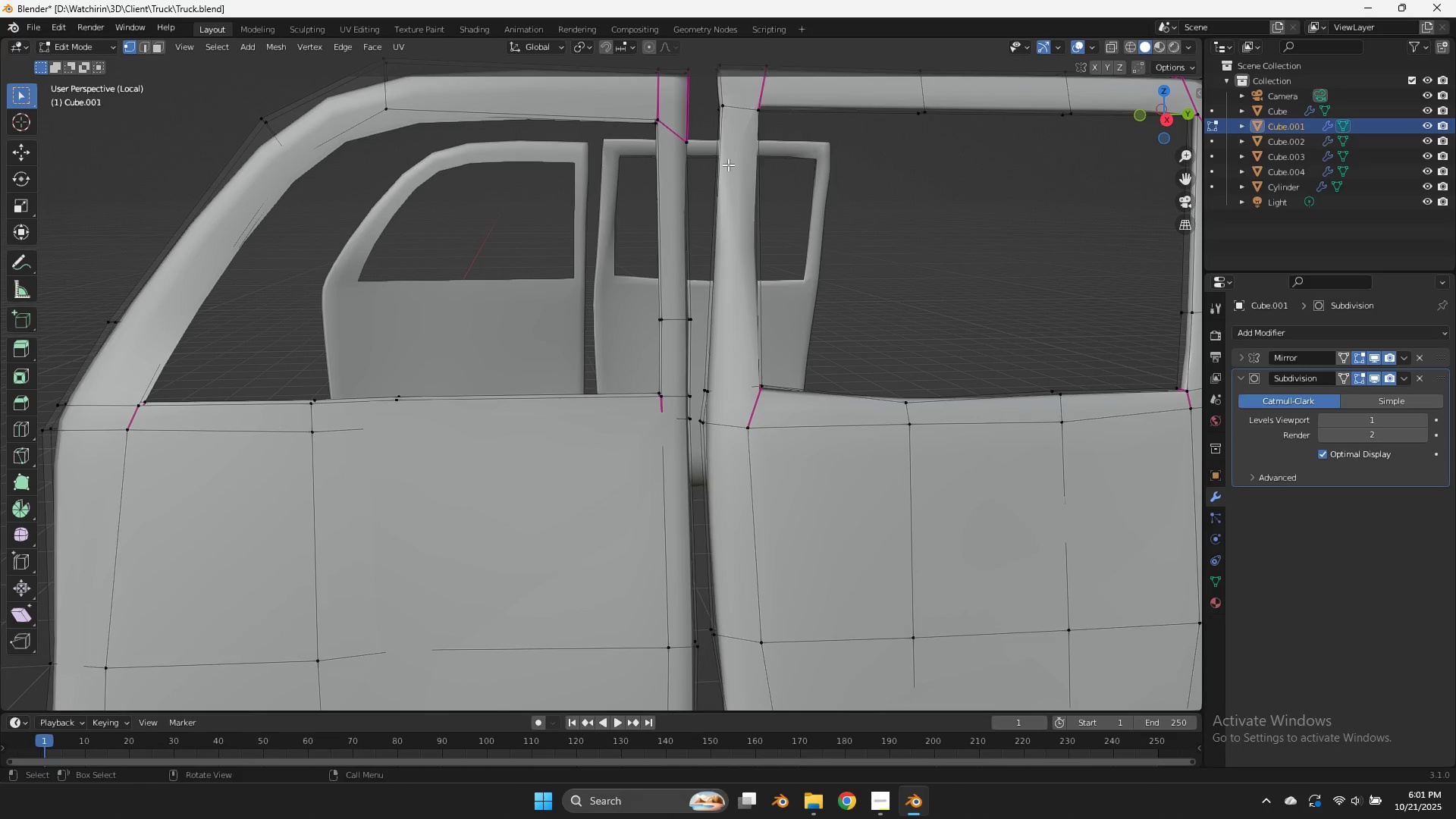 
key(Control+Z)
 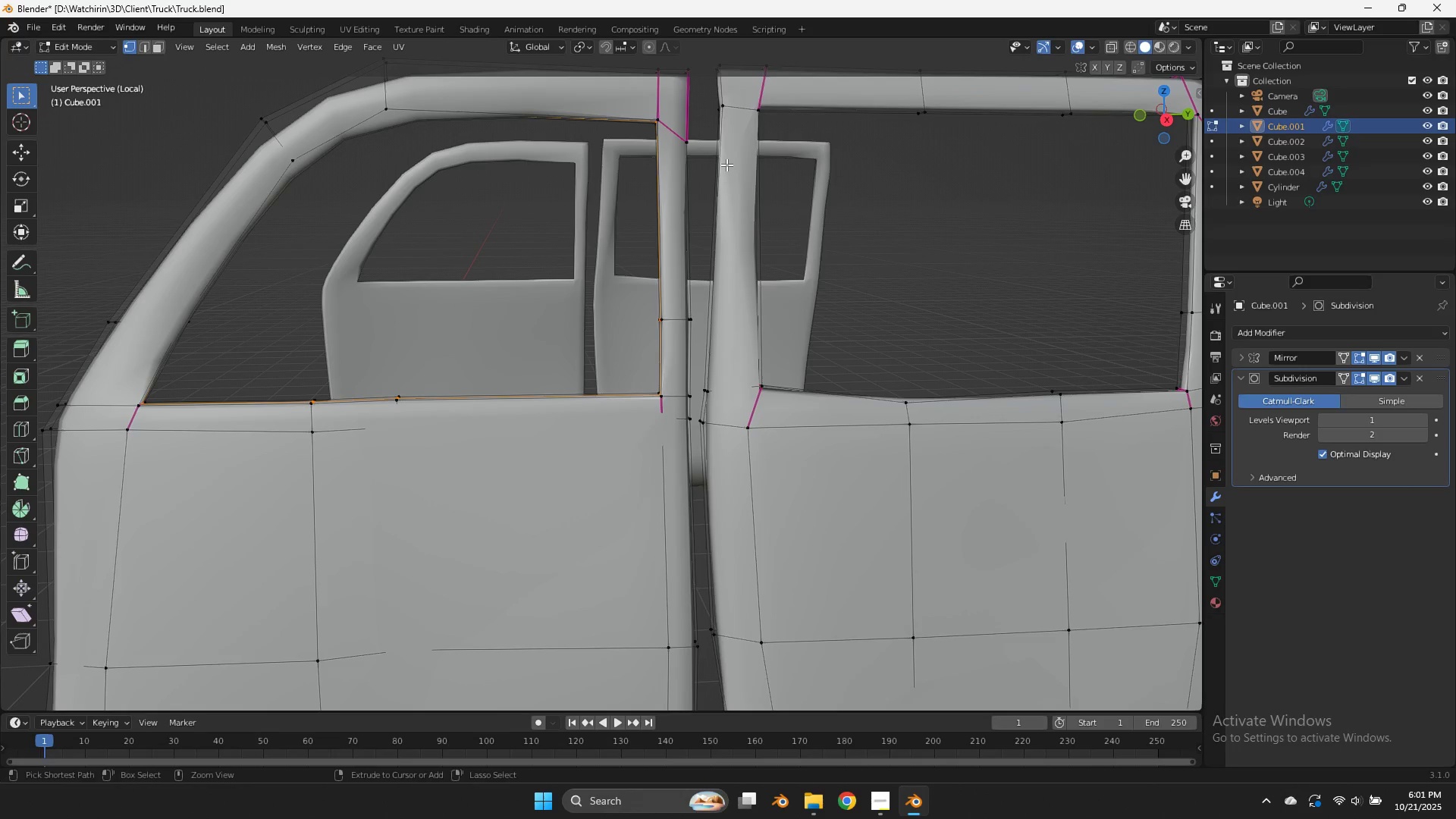 
key(Control+Z)
 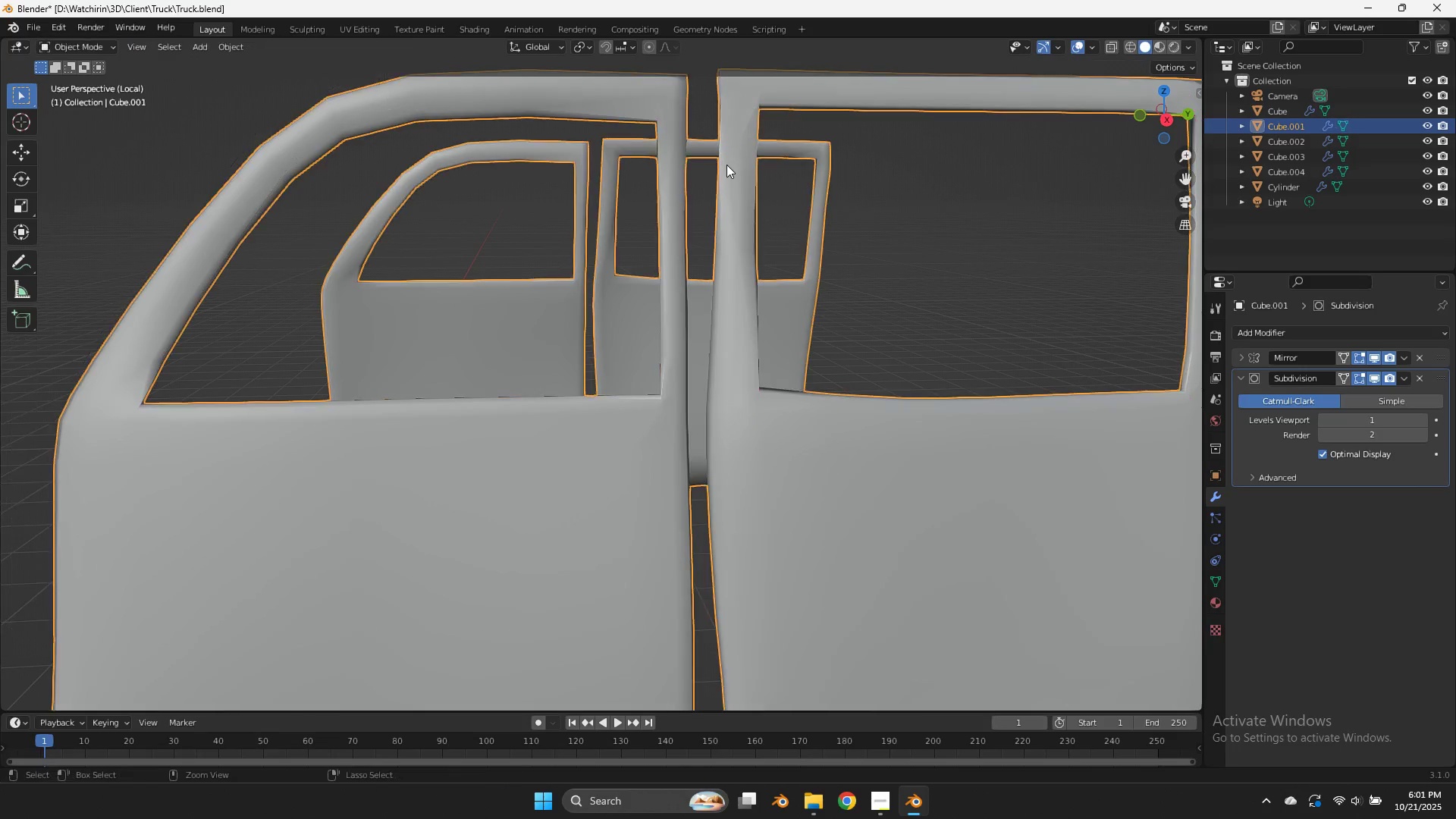 
key(Control+Z)
 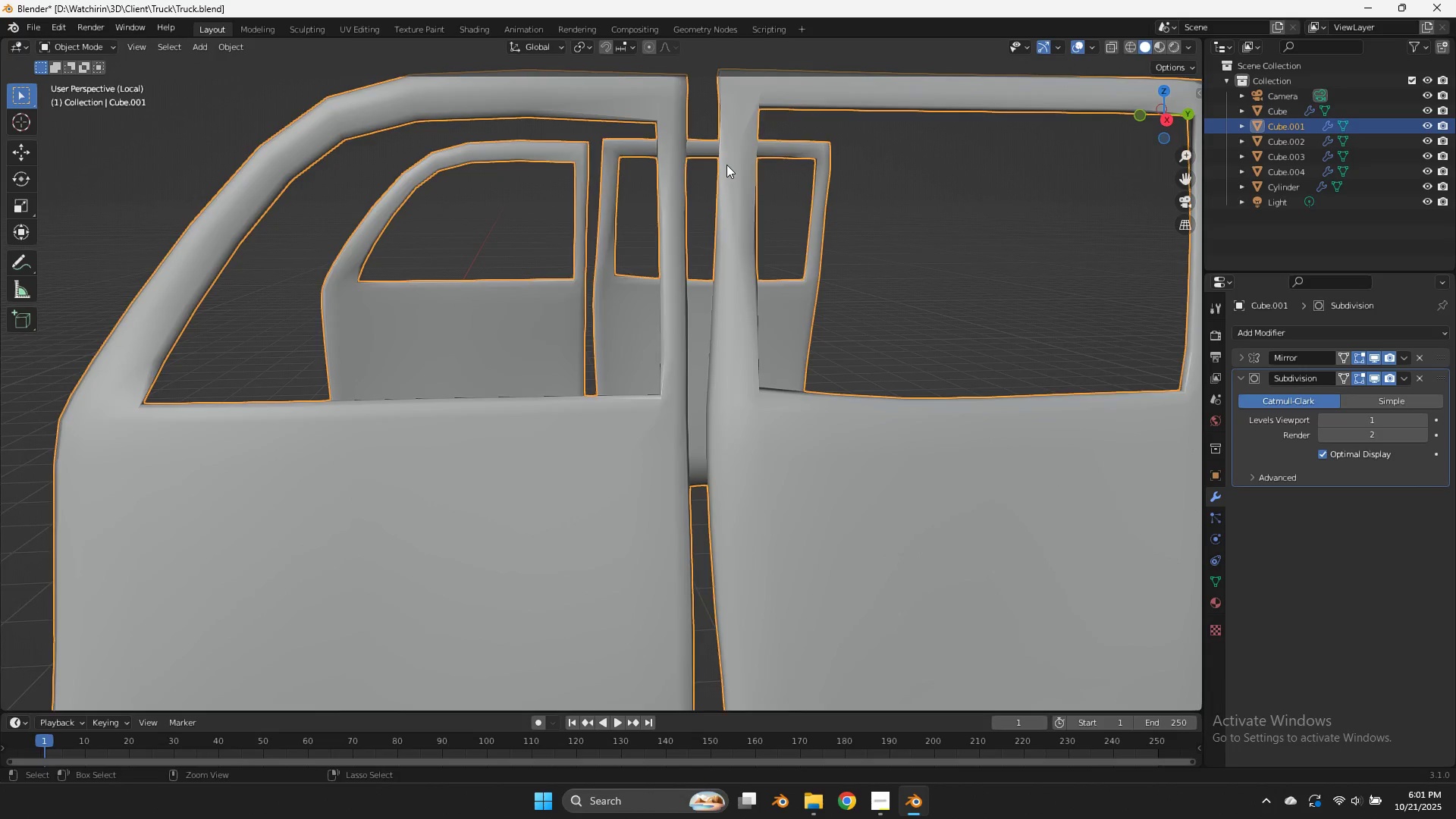 
key(Control+Z)
 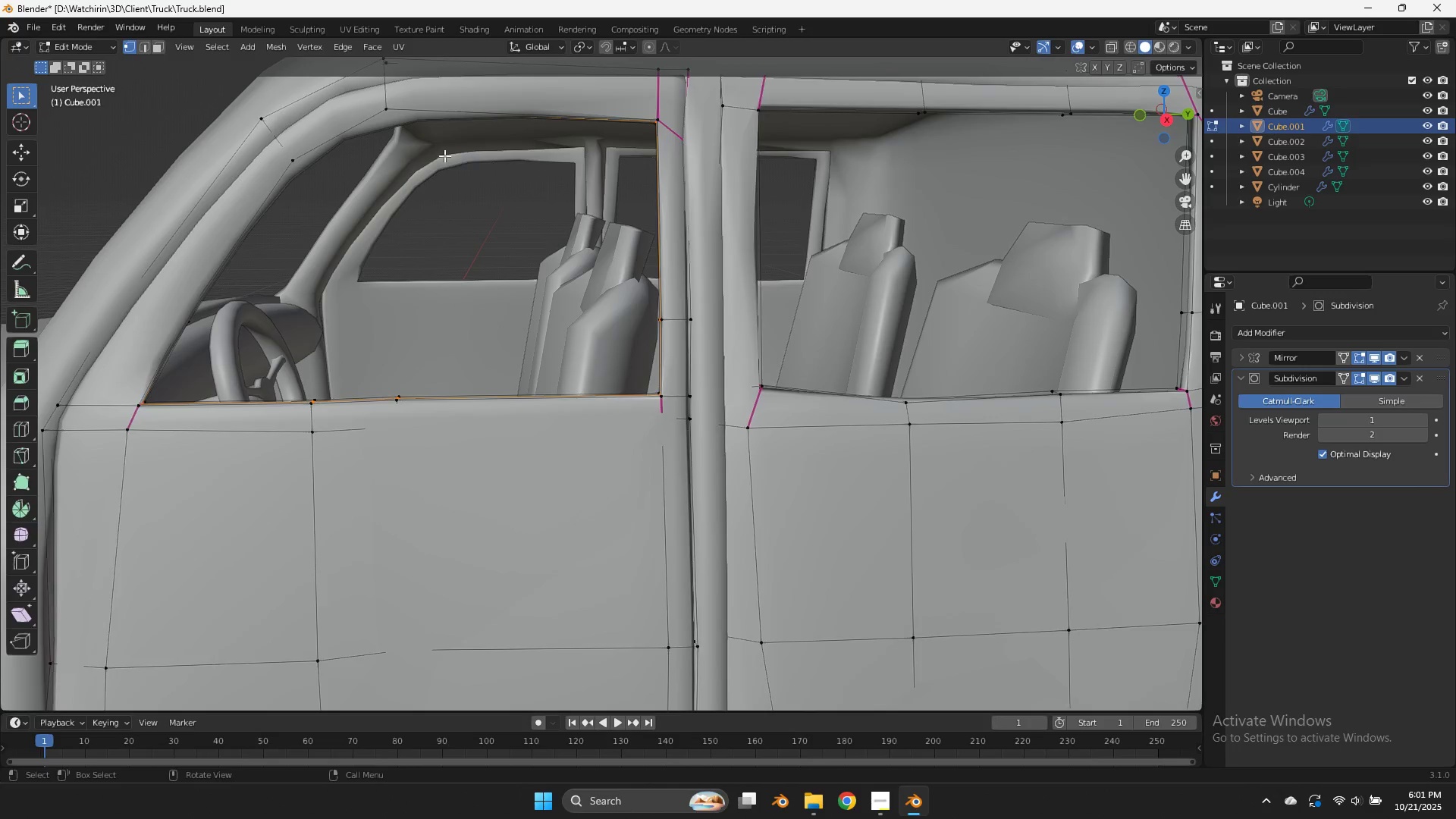 
key(Tab)
type(/)
key(Tab)
type(zsx)
 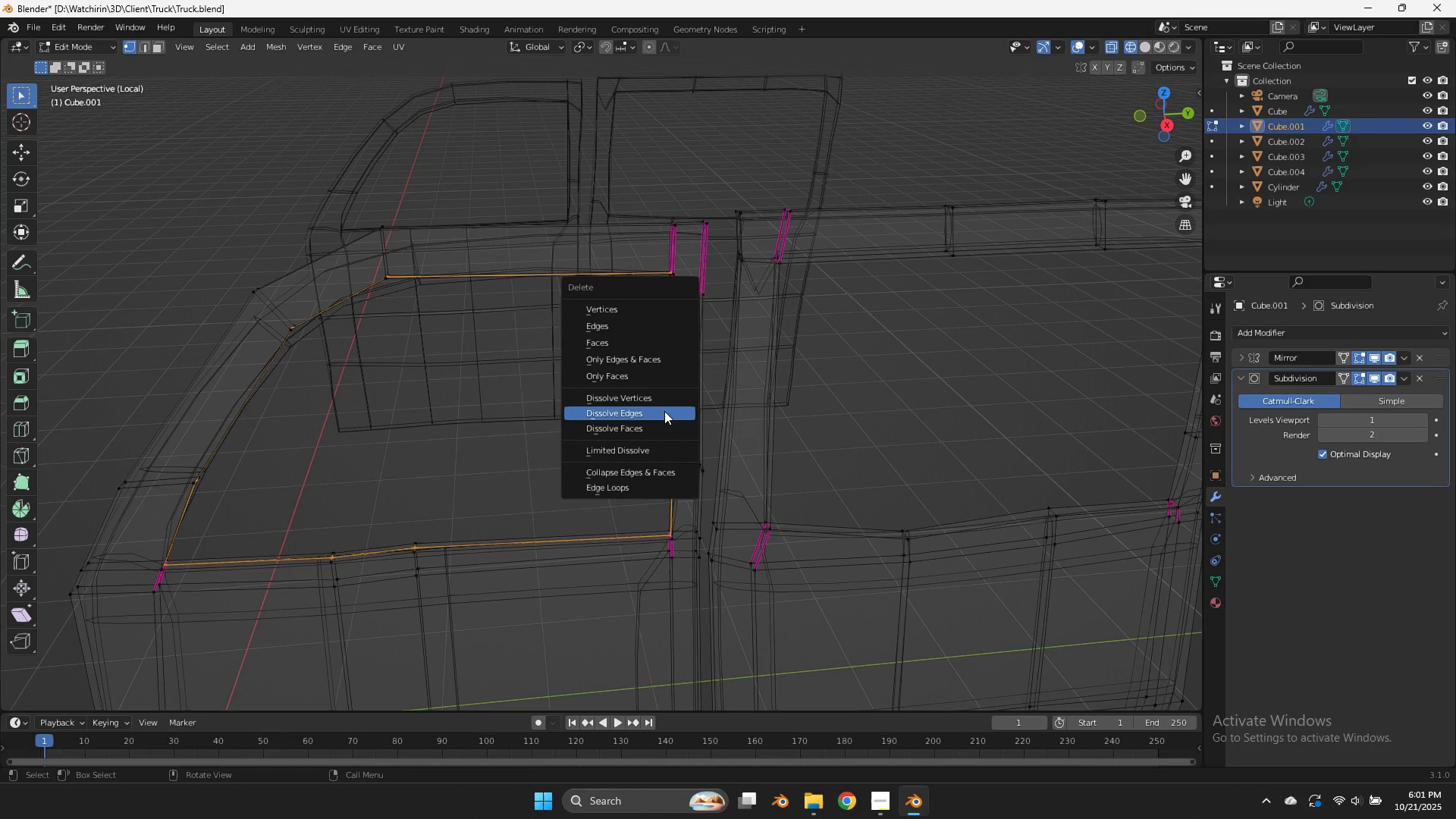 
scroll: coordinate [442, 133], scroll_direction: up, amount: 3.0
 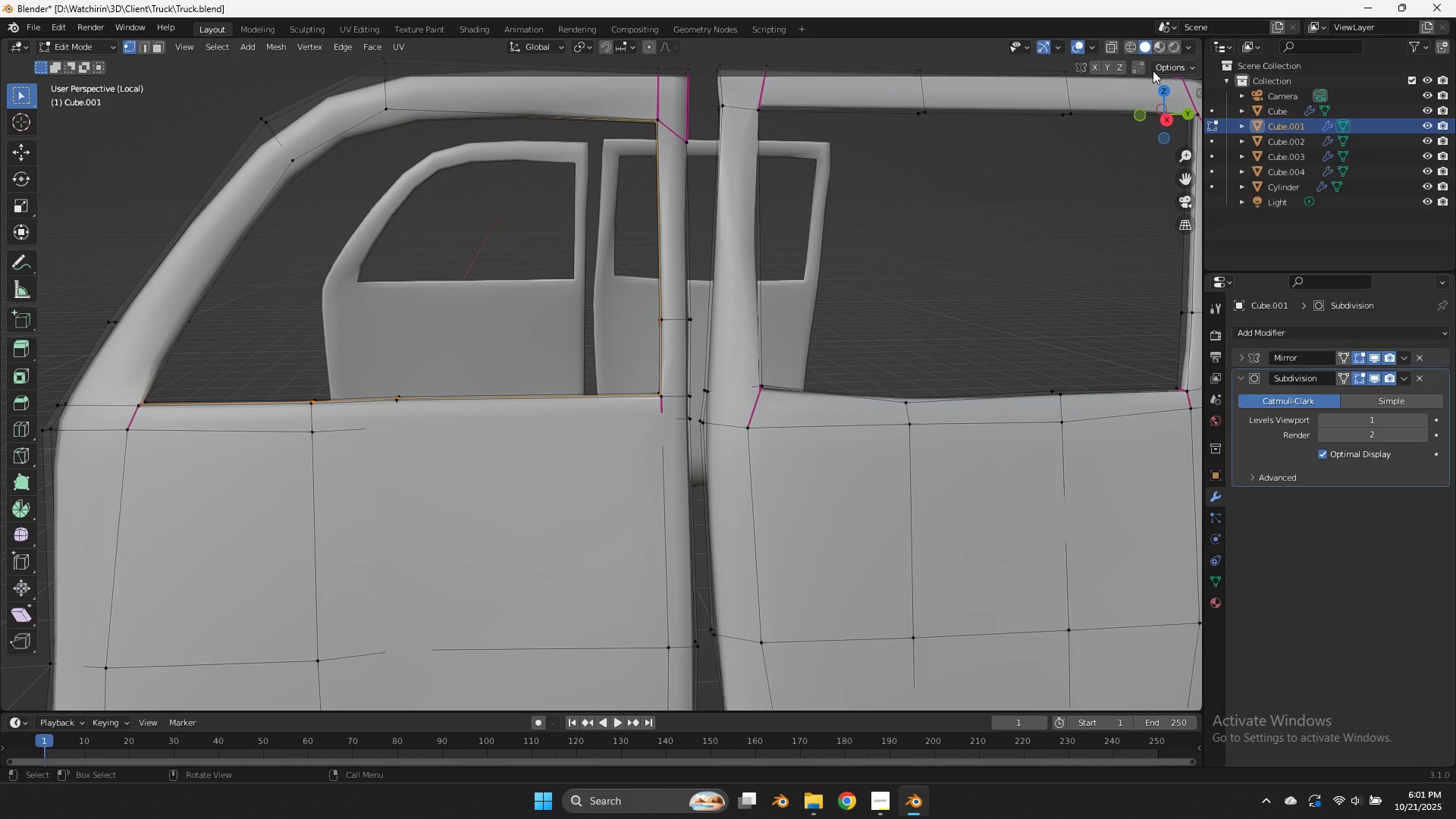 
left_click_drag(start_coordinate=[1162, 111], to_coordinate=[1163, 147])
 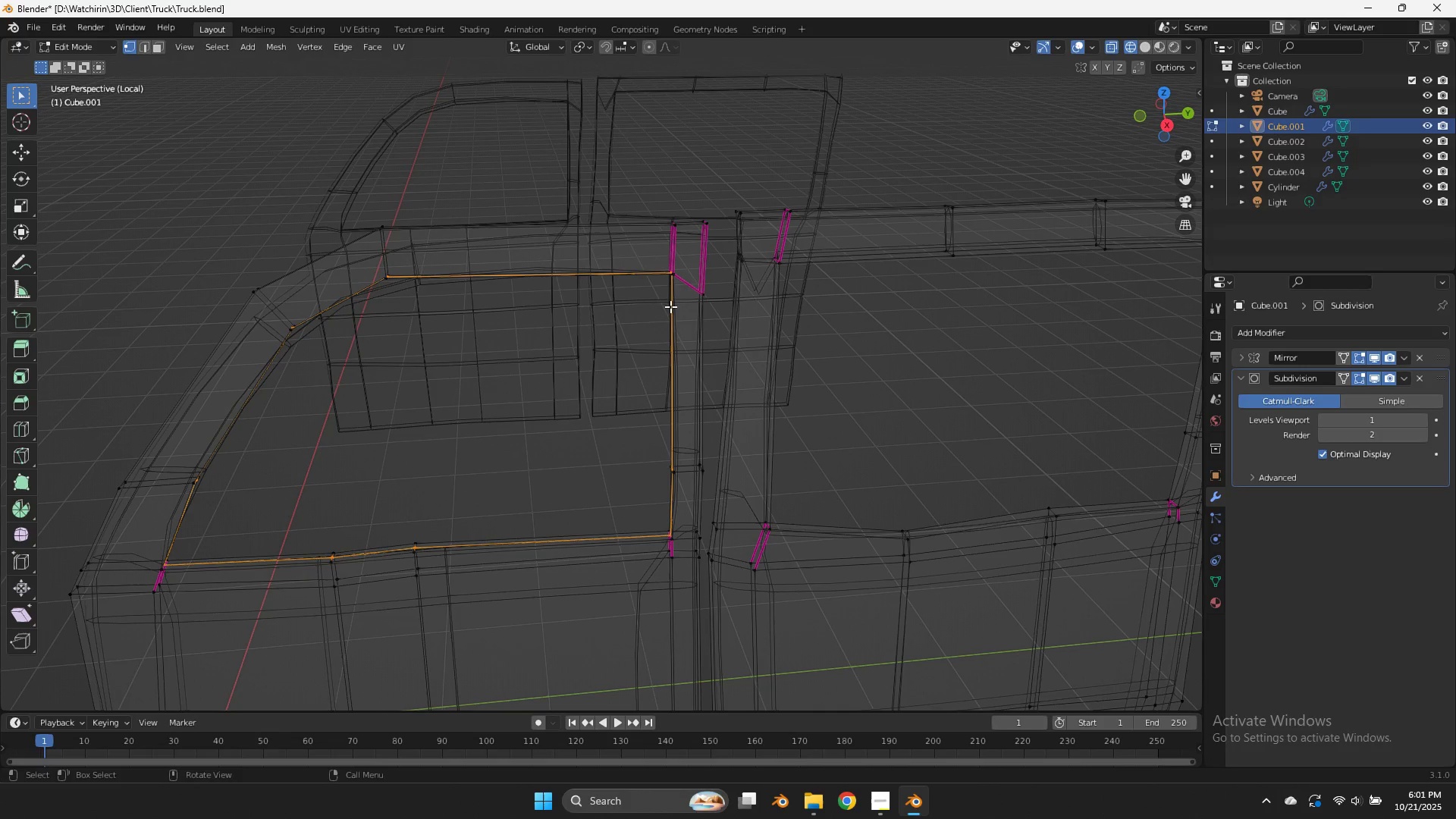 
left_click([663, 410])
 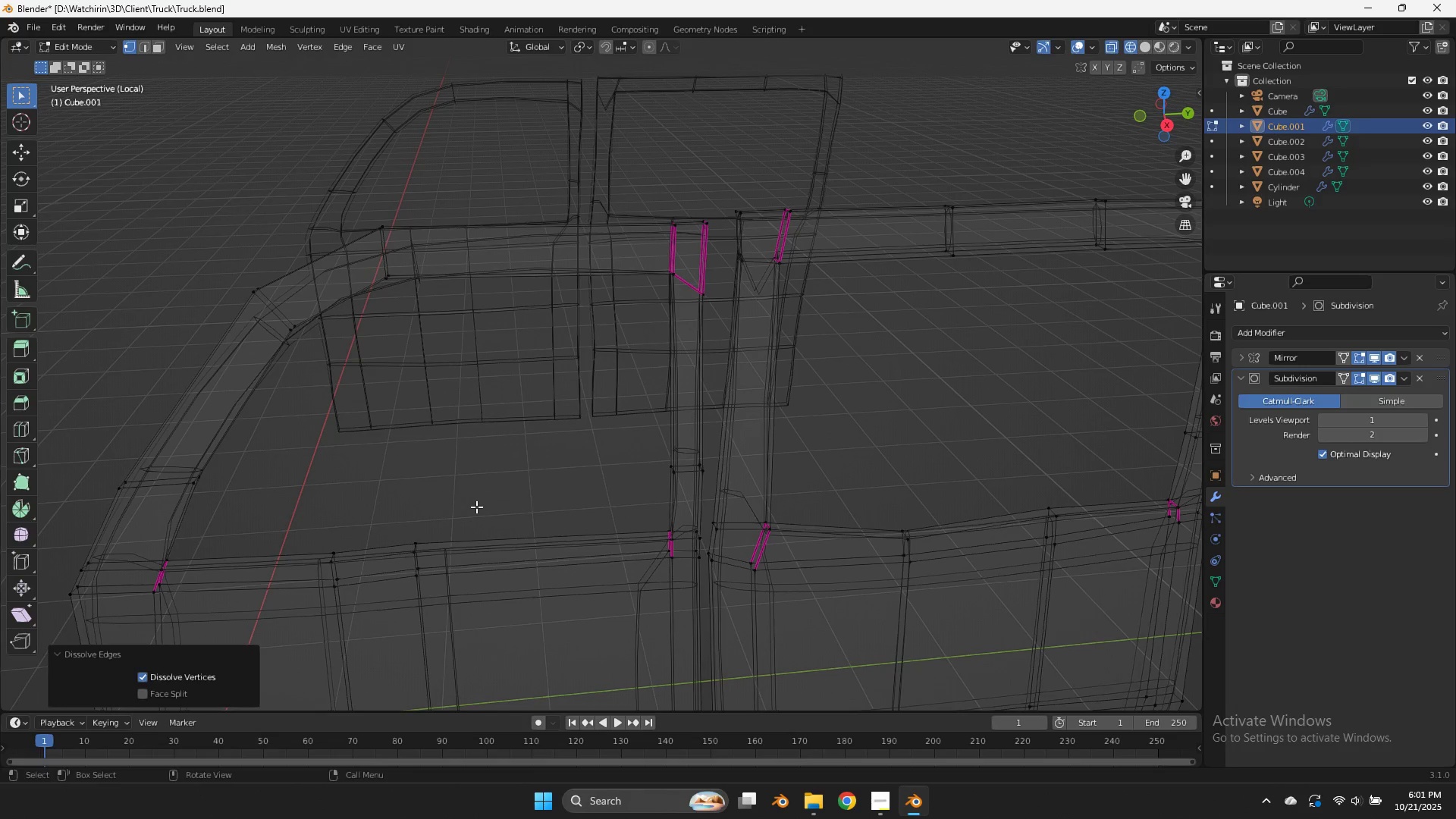 
key(Z)
 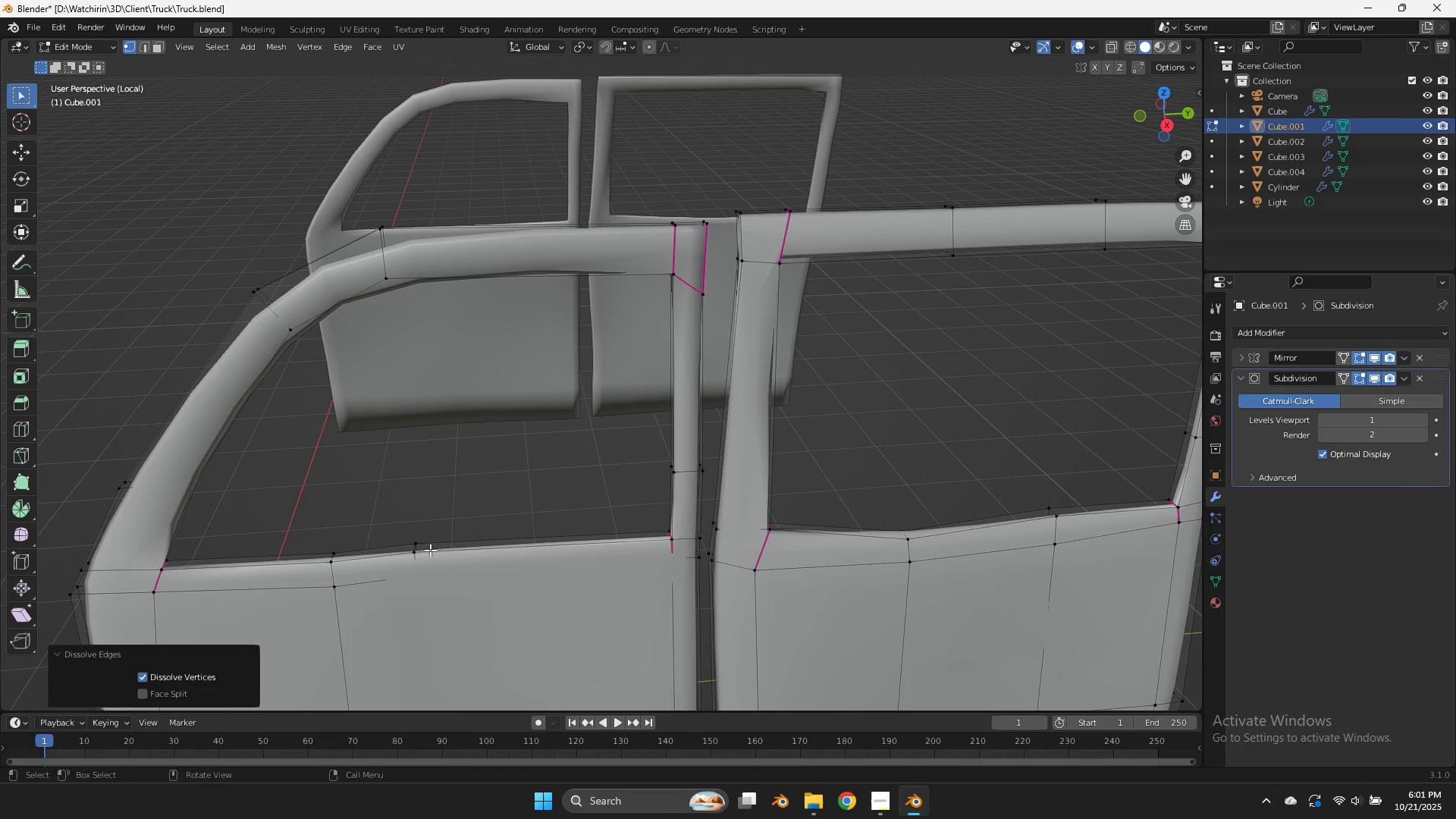 
key(Control+R)
 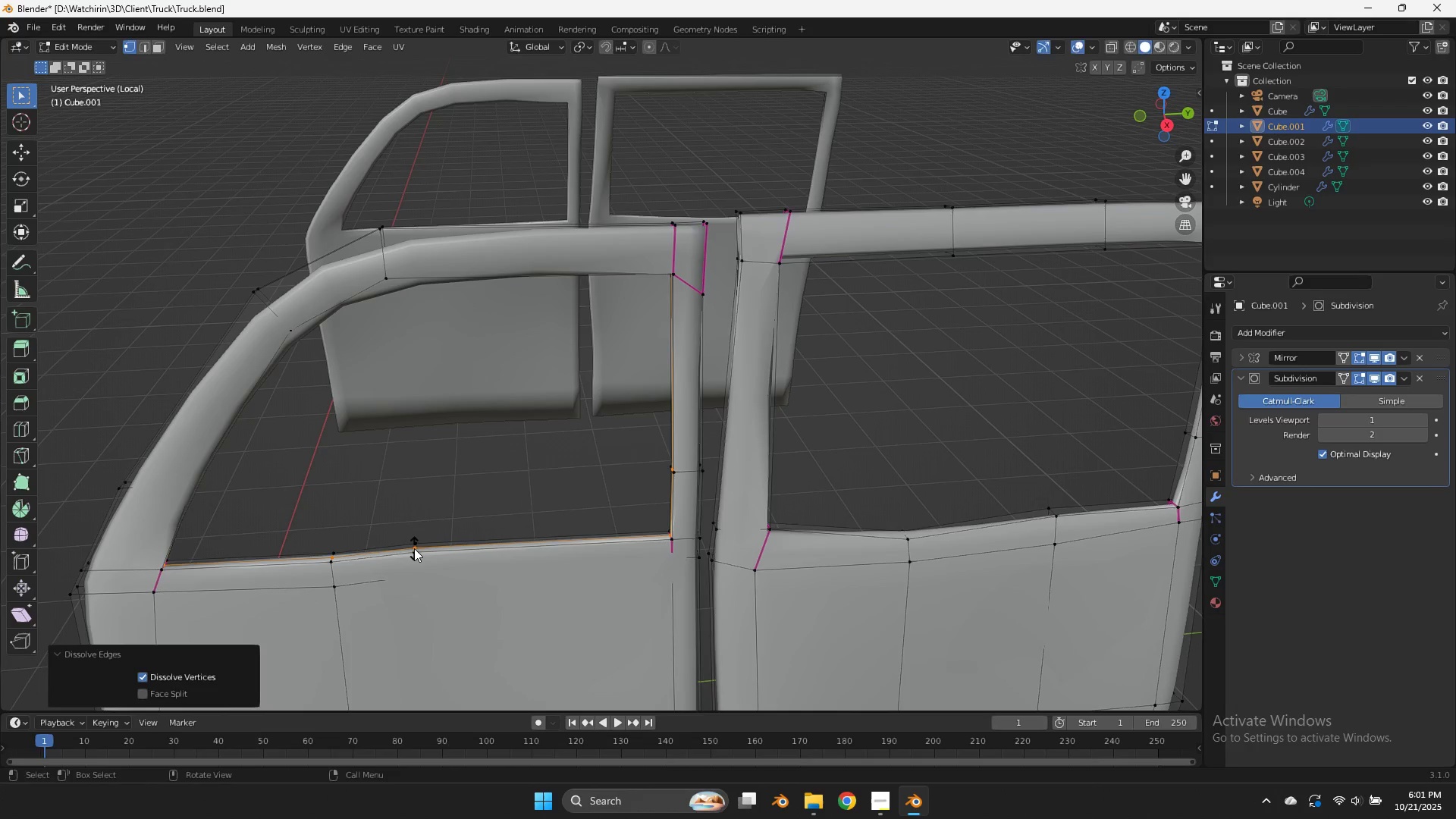 
left_click([414, 548])
 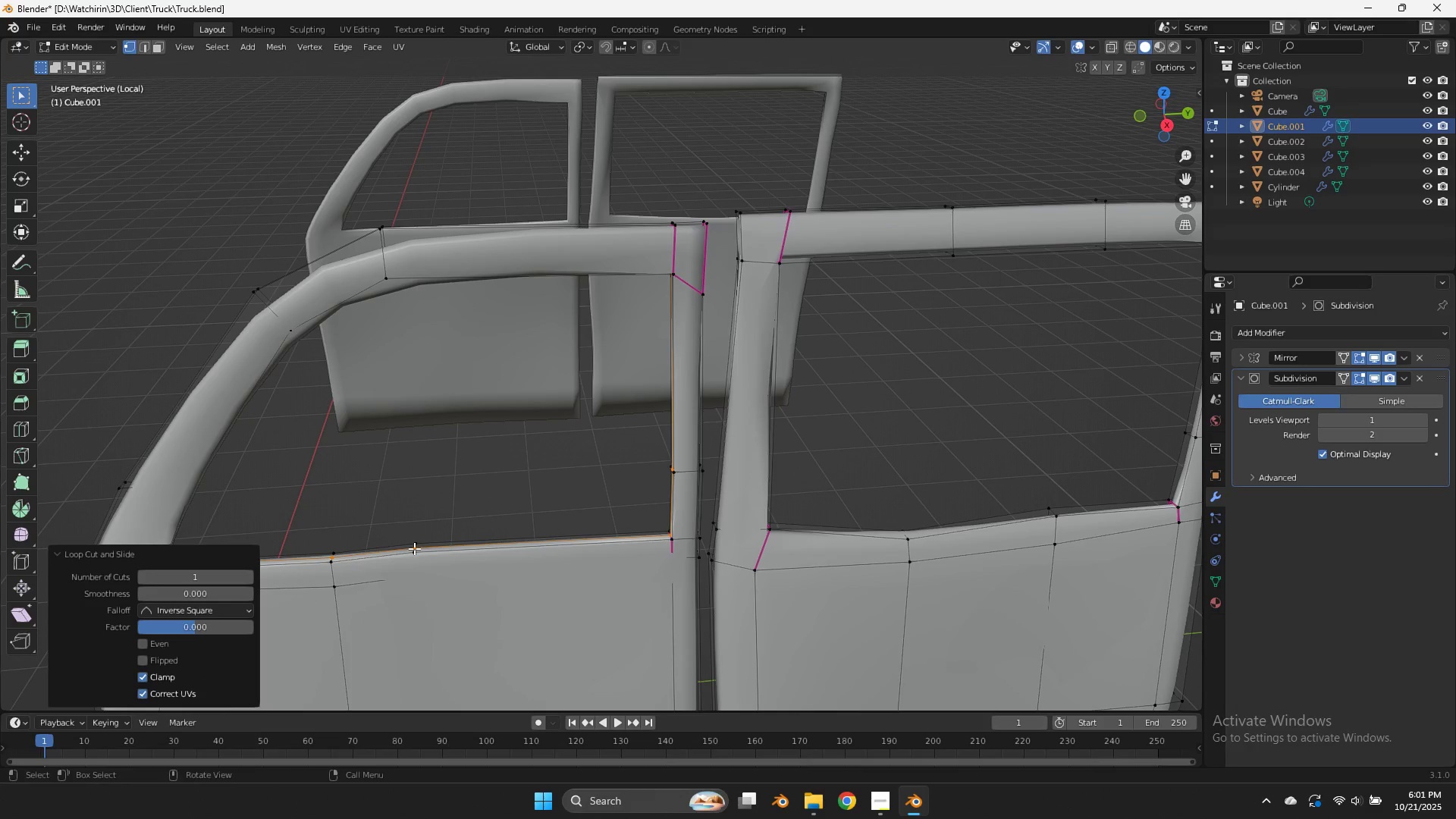 
right_click([414, 548])
 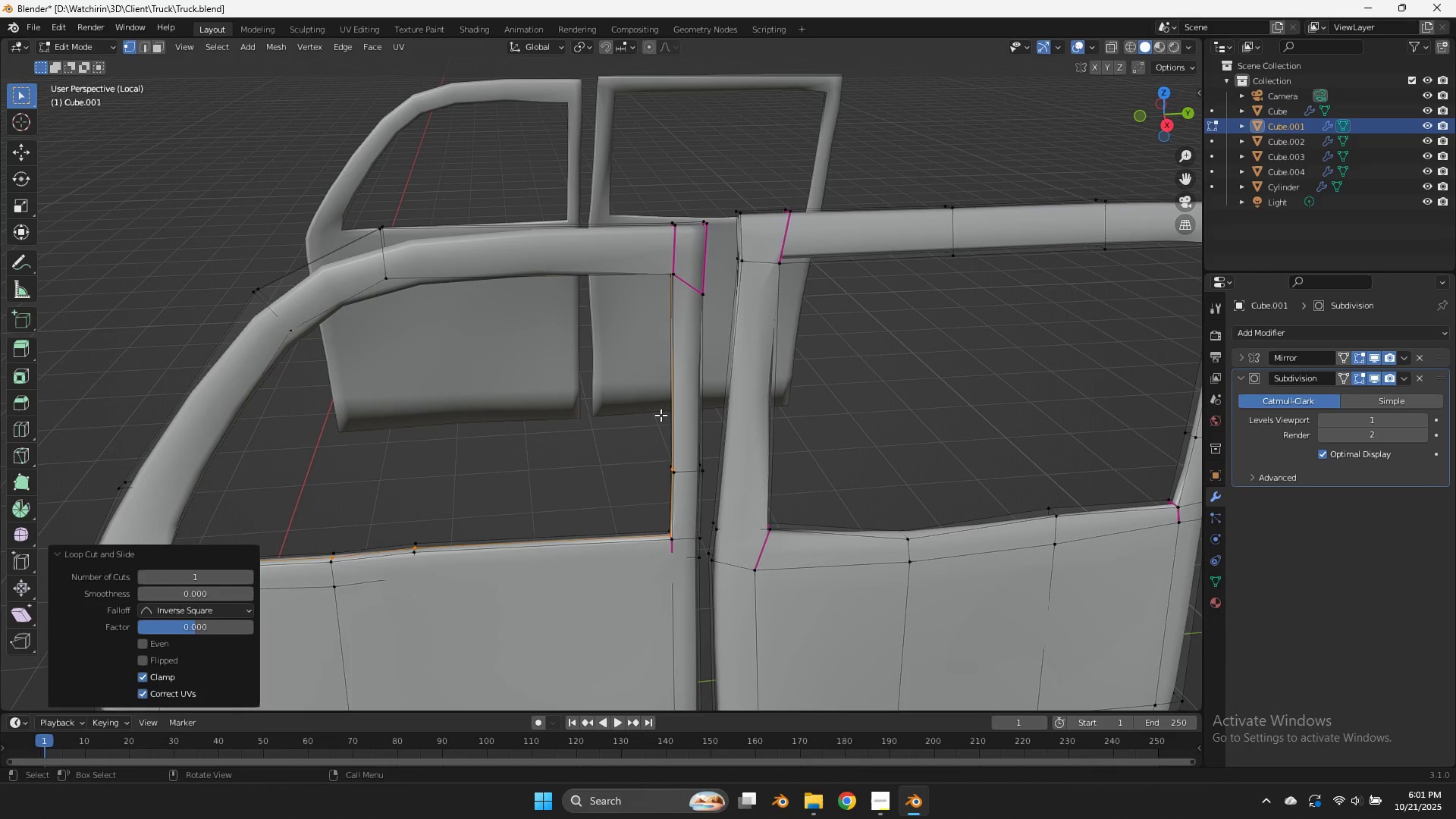 
key(Shift+D)
 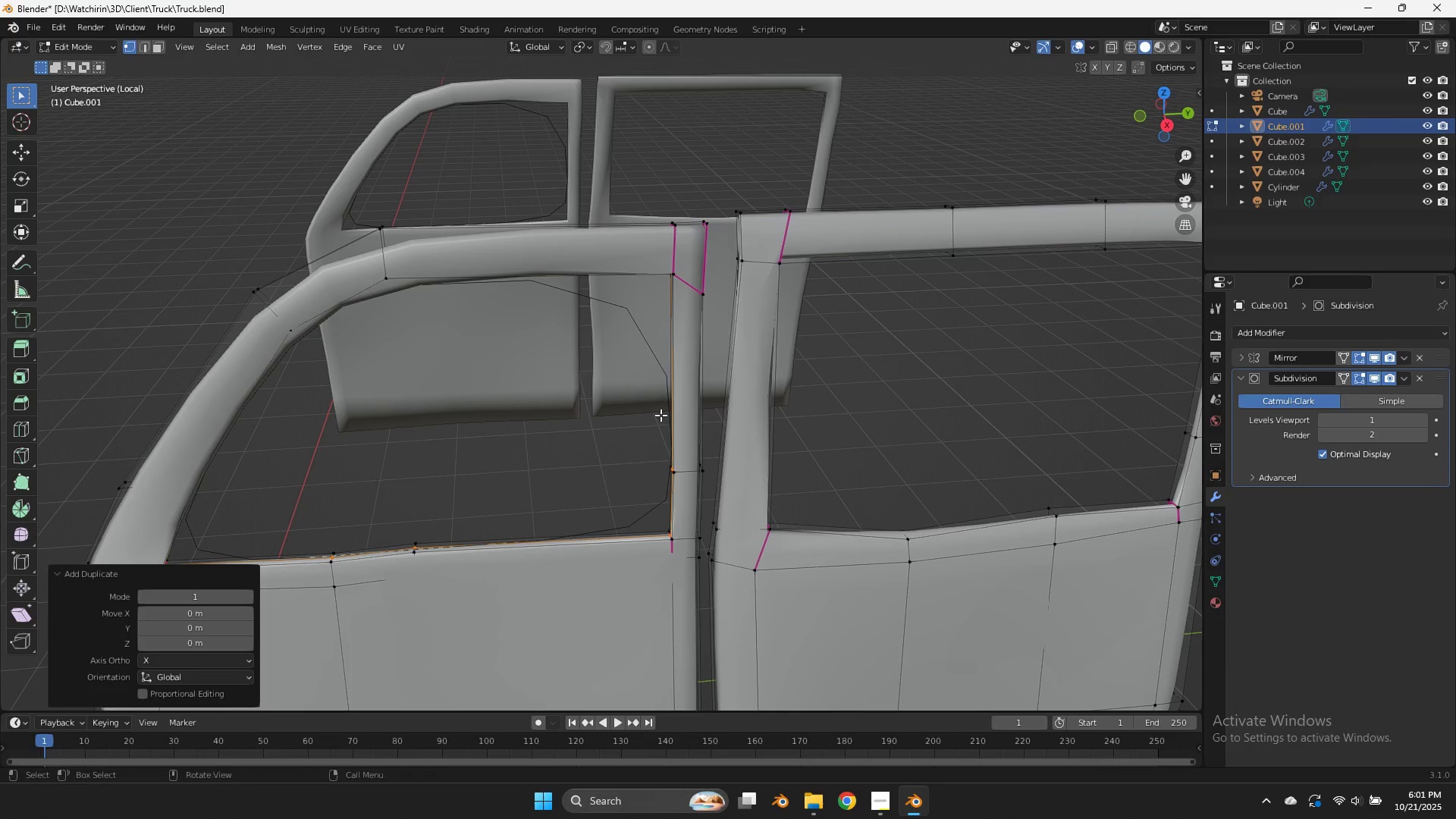 
right_click([661, 415])
 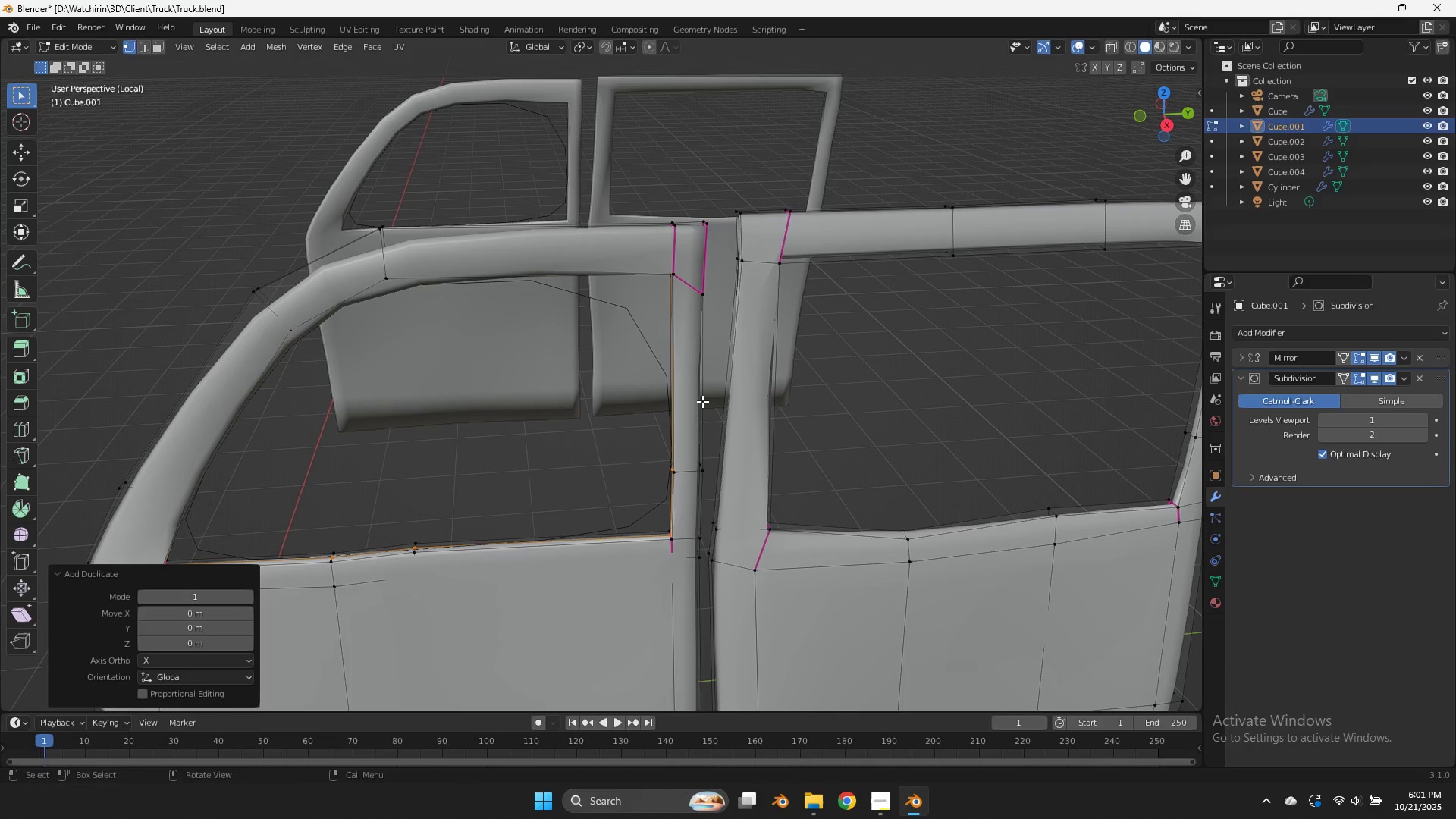 
key(S)
 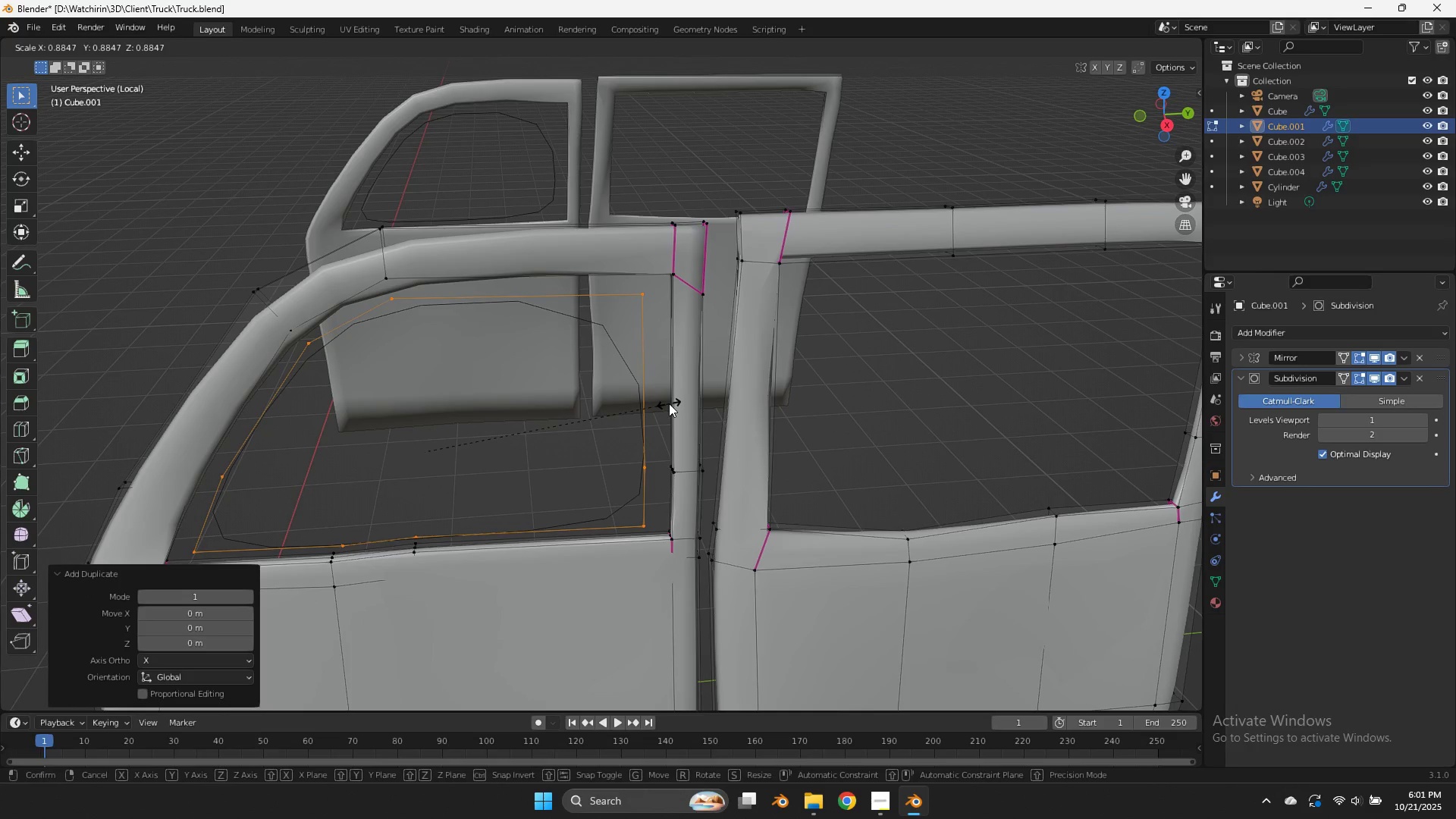 
right_click([669, 403])
 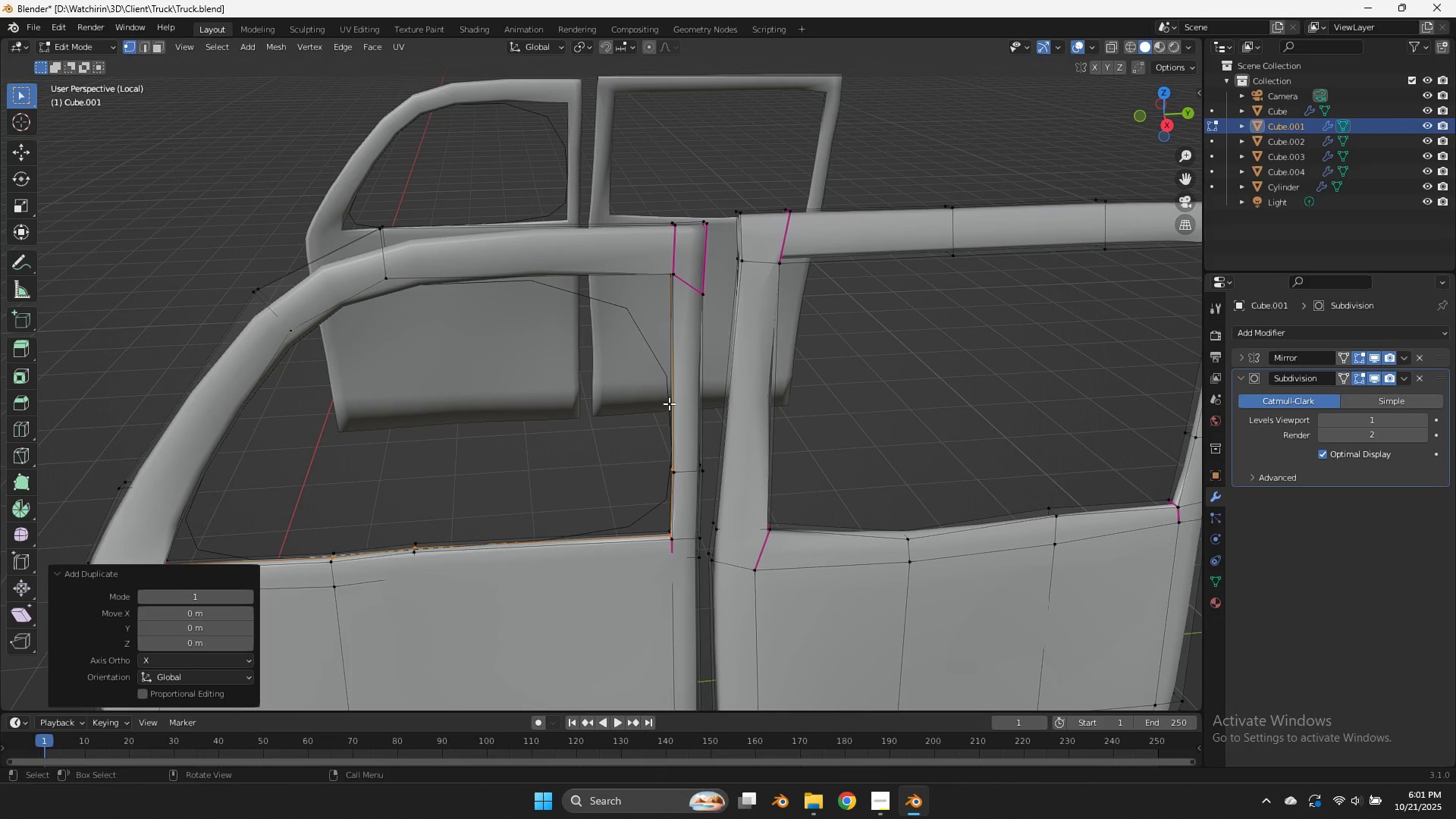 
key(Control+Z)
 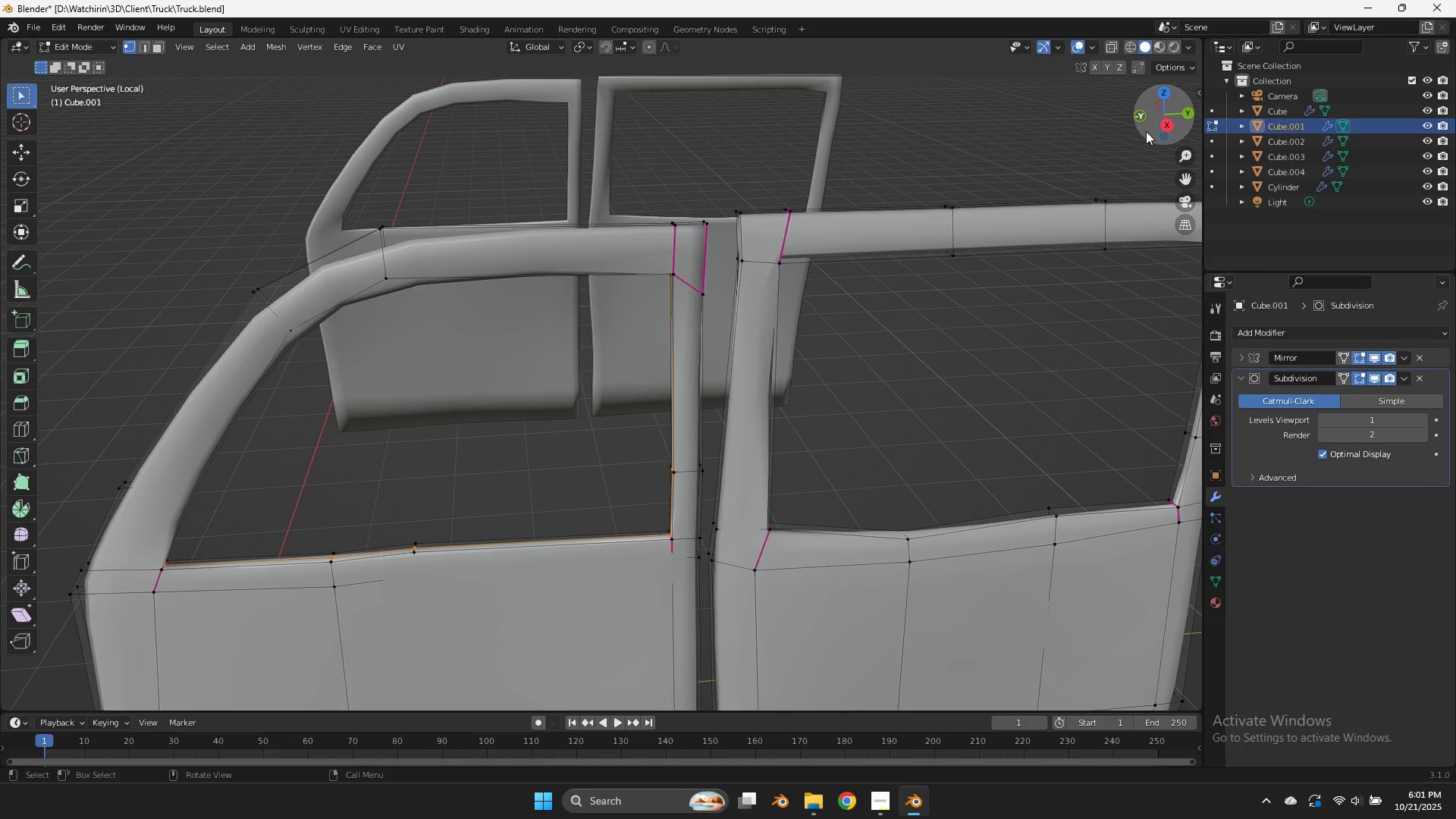 
left_click_drag(start_coordinate=[1151, 121], to_coordinate=[1156, 78])
 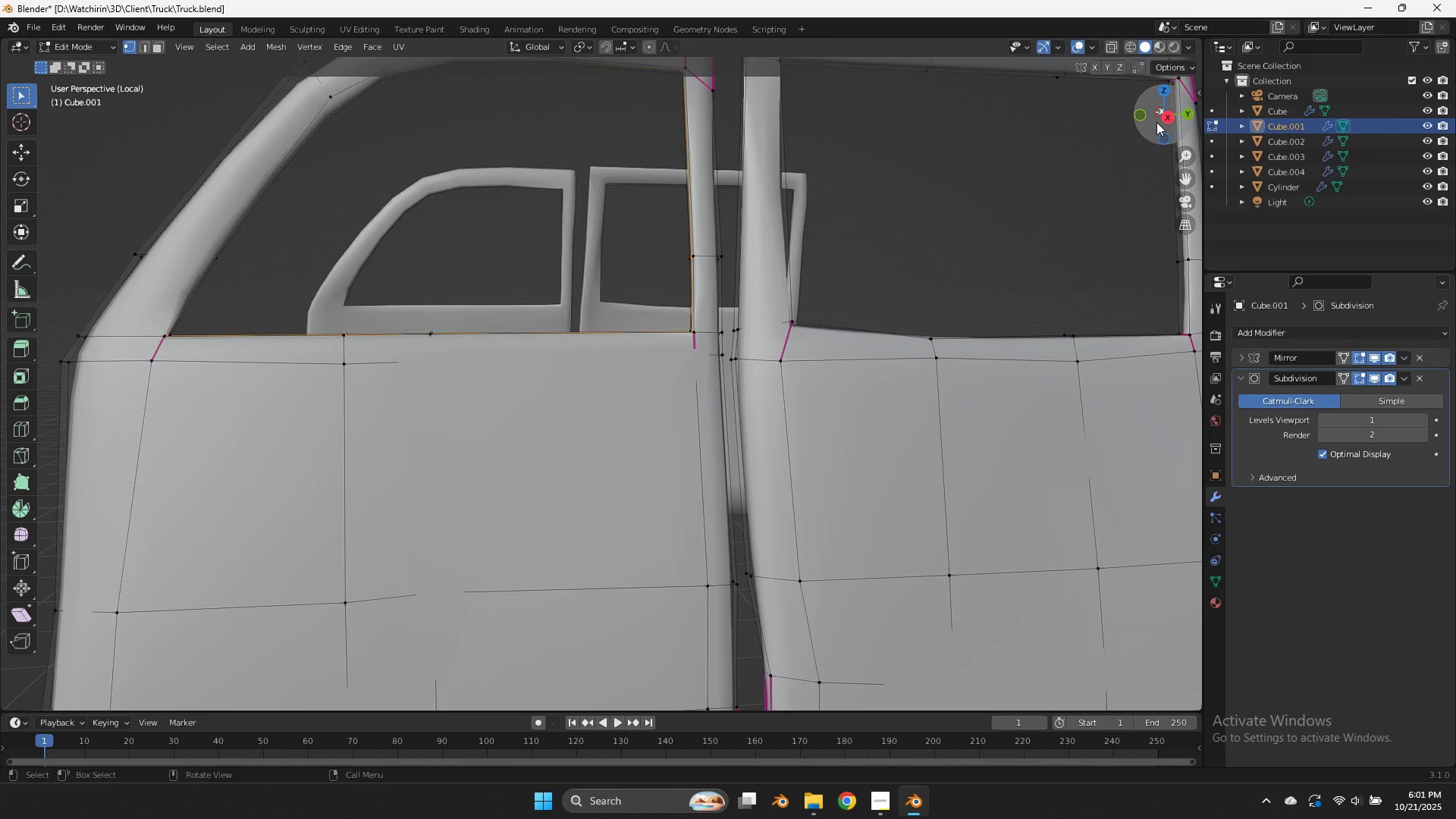 
left_click_drag(start_coordinate=[1156, 122], to_coordinate=[2, 155])
 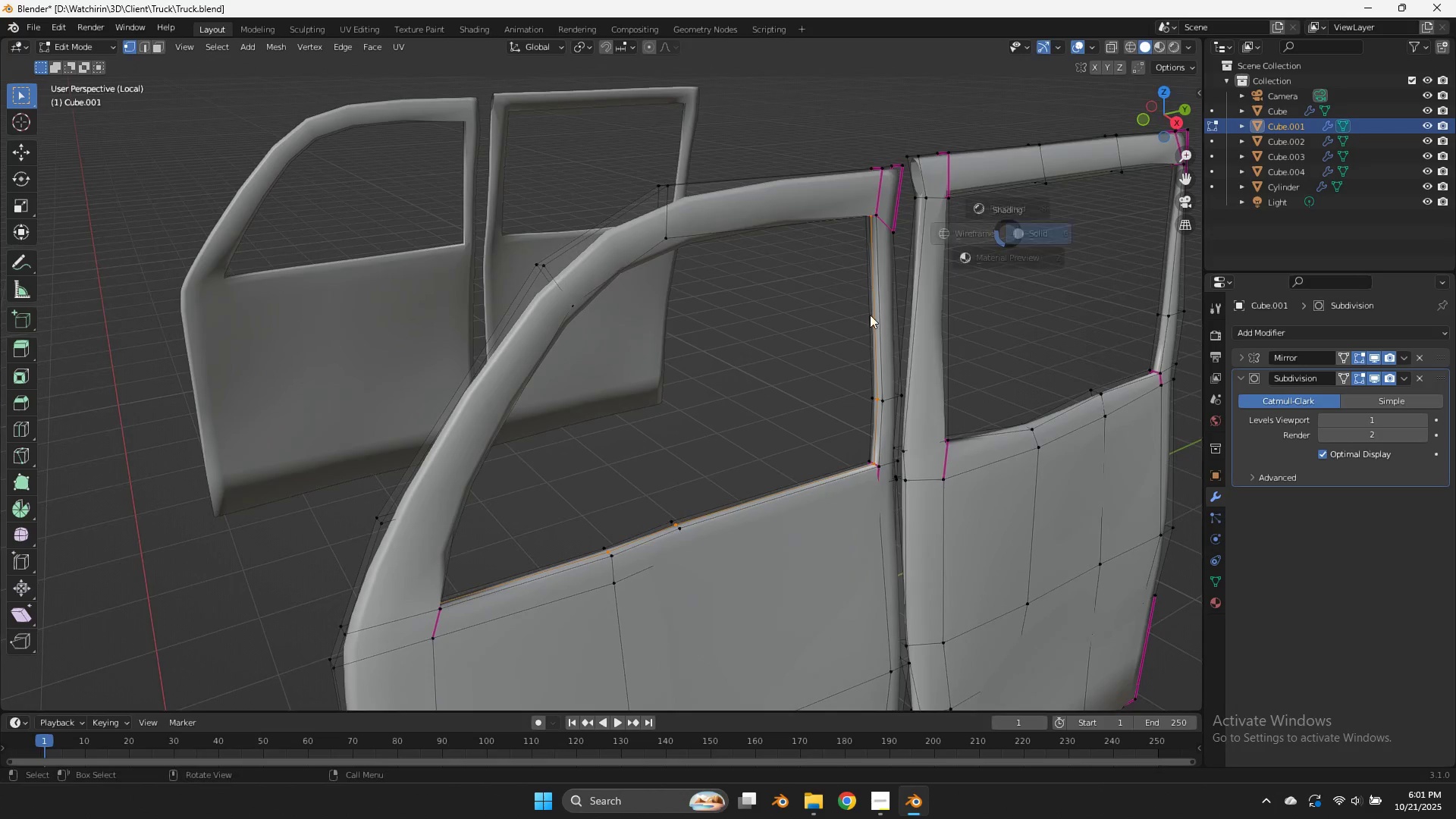 
key(Z)
 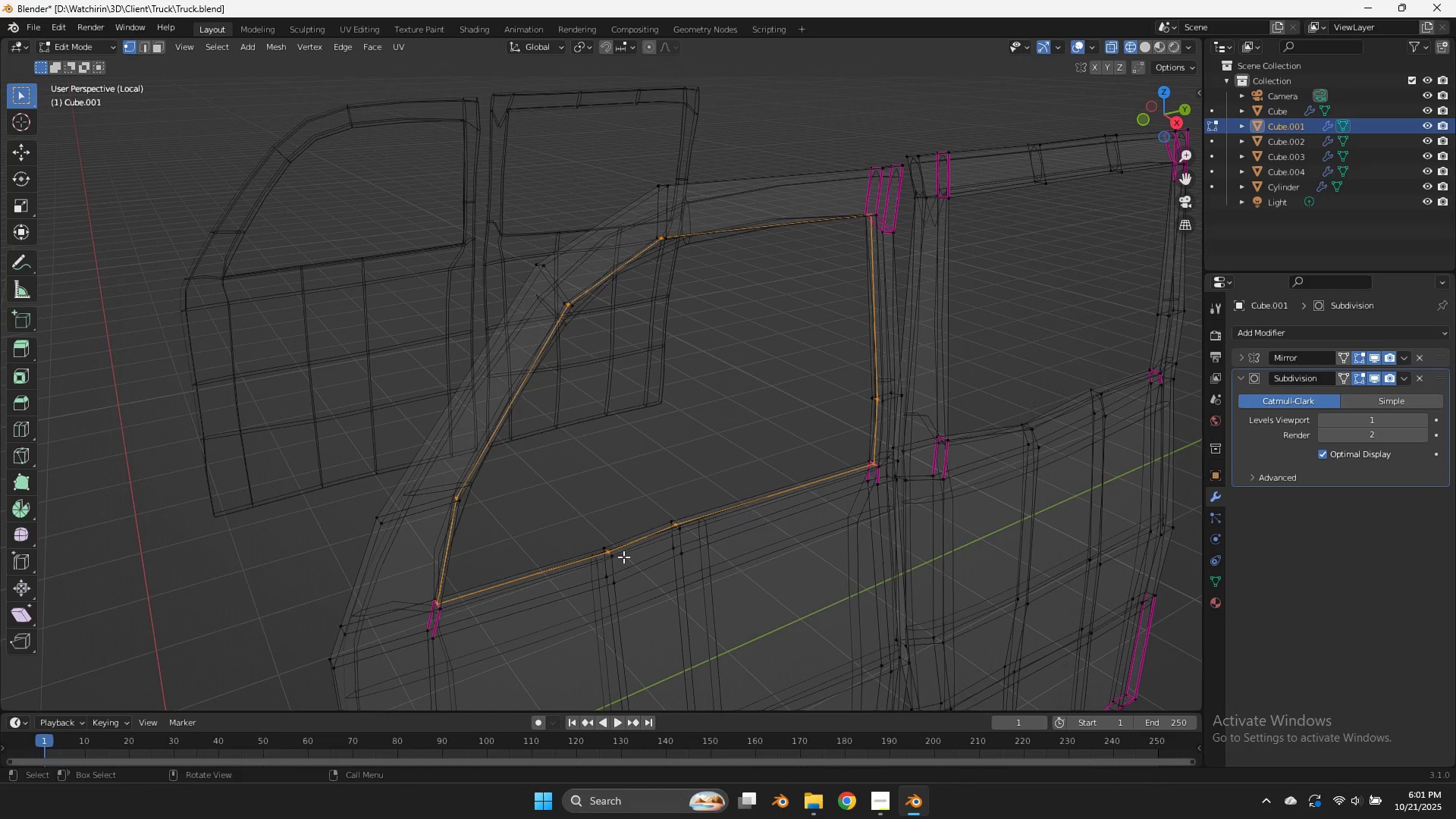 
left_click([610, 551])
 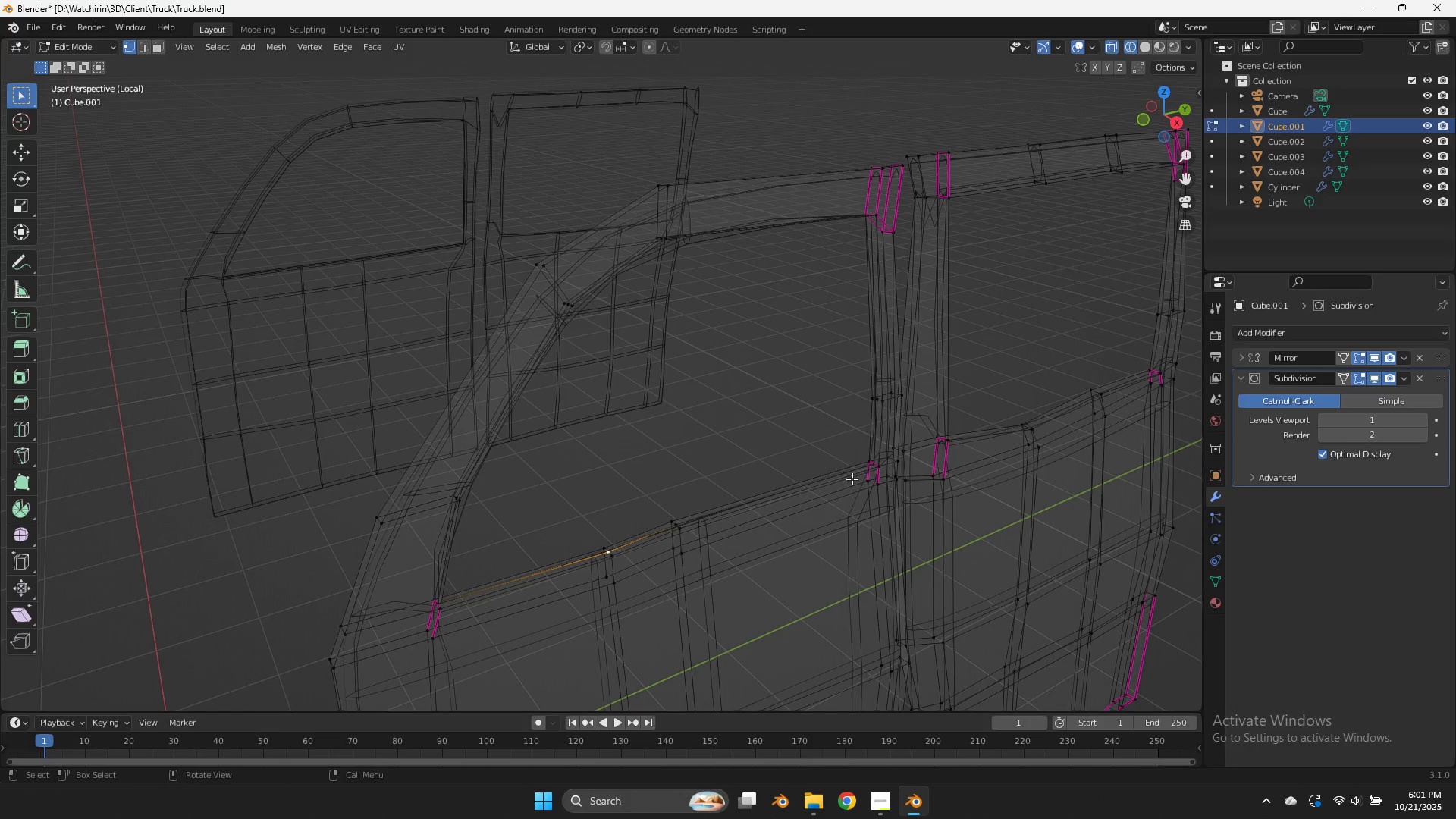 
type(zz)
 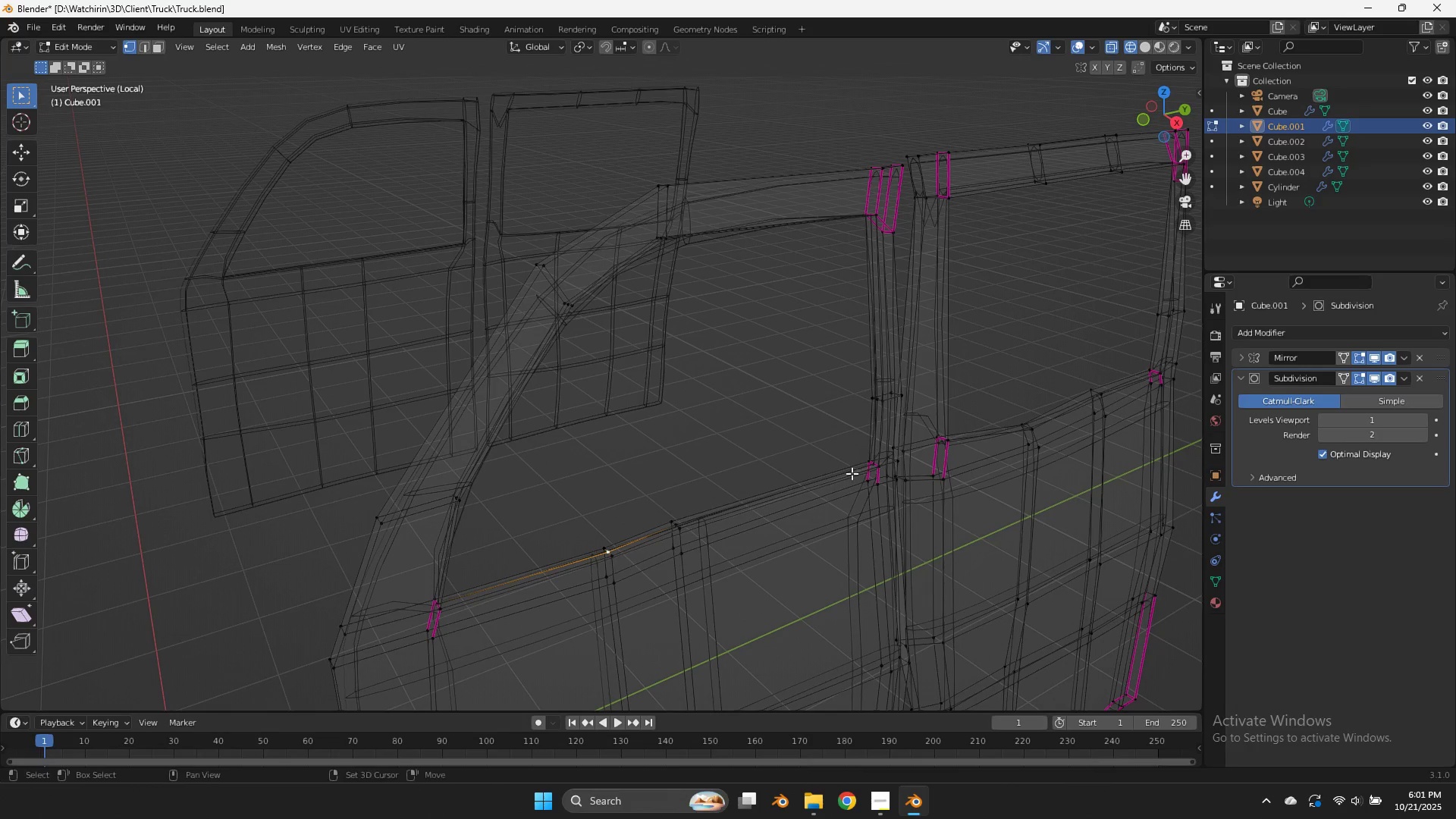 
hold_key(key=ShiftLeft, duration=2.62)
left_click([872, 461])
 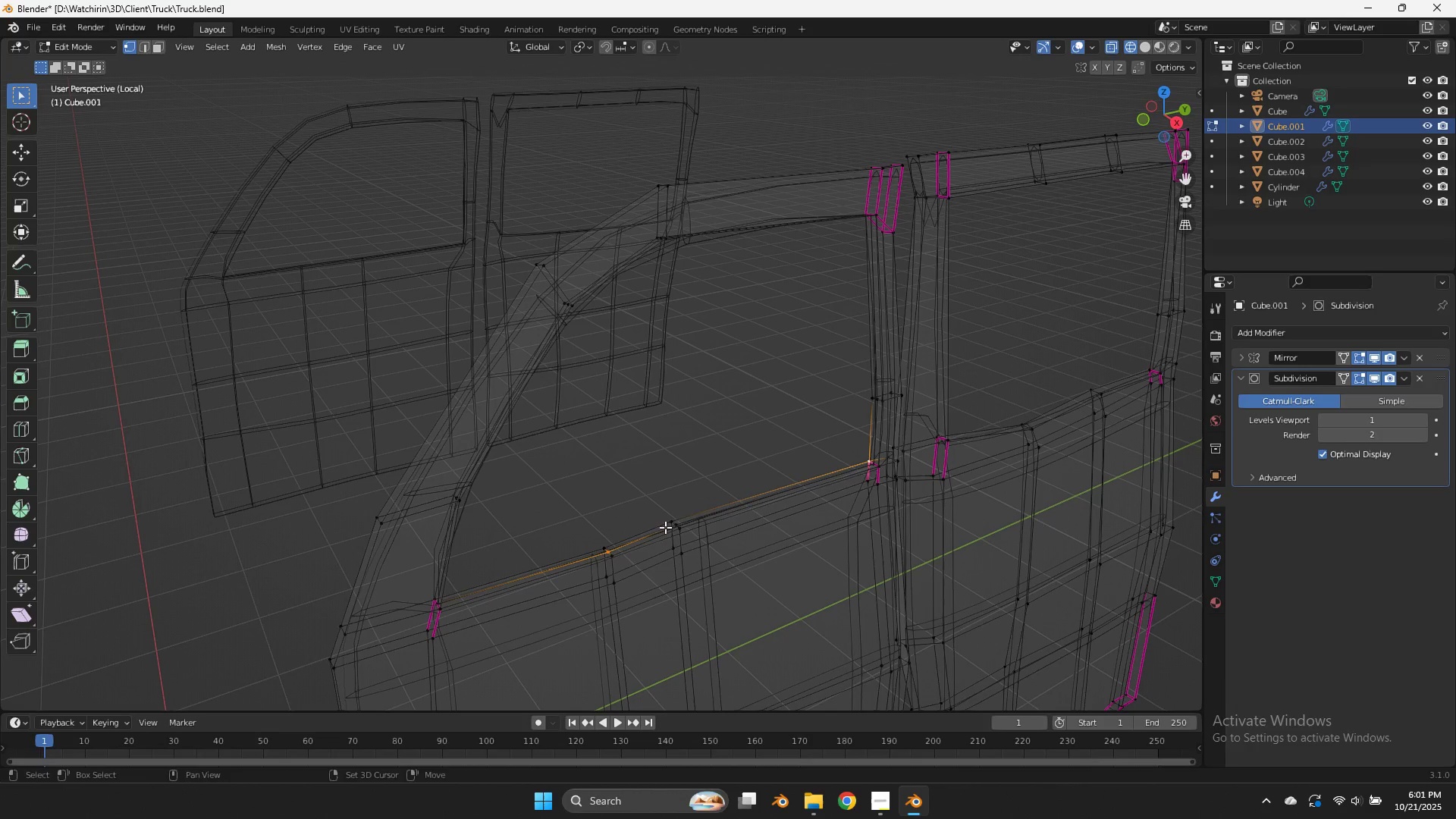 
left_click([670, 526])
 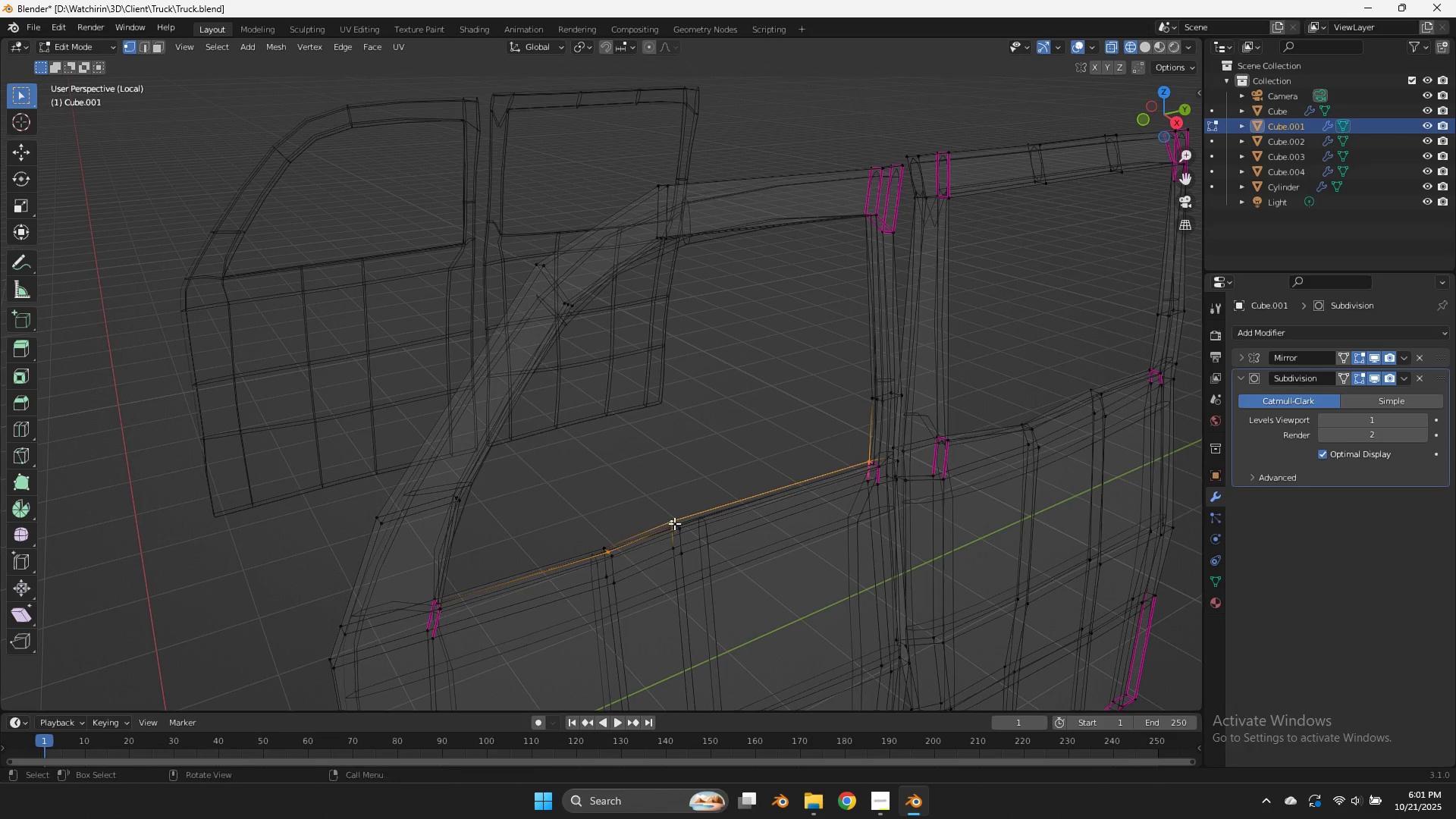 
key(Control+ControlLeft)
 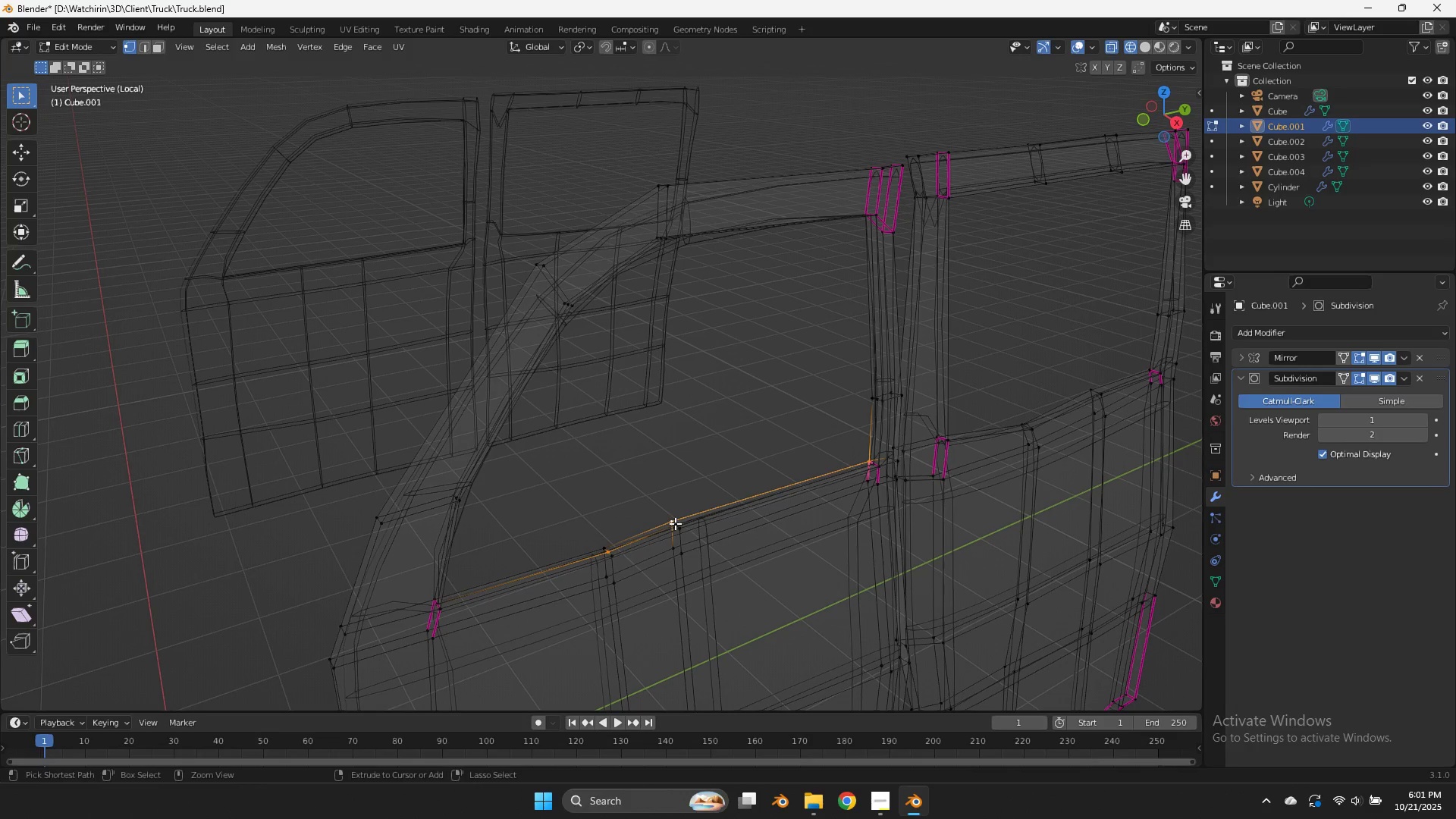 
key(Control+Z)
 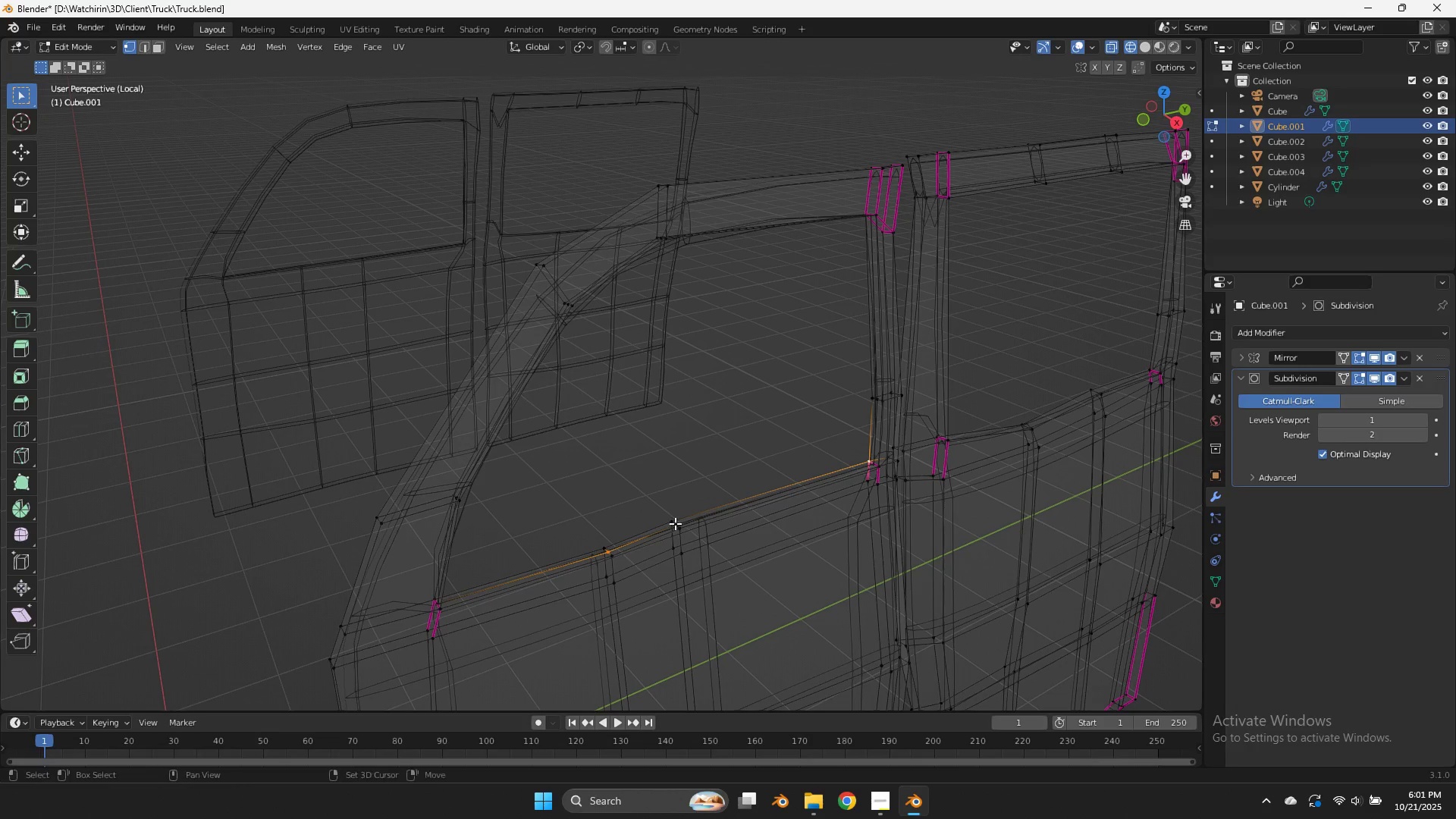 
hold_key(key=ShiftLeft, duration=0.51)
left_click([675, 523])
 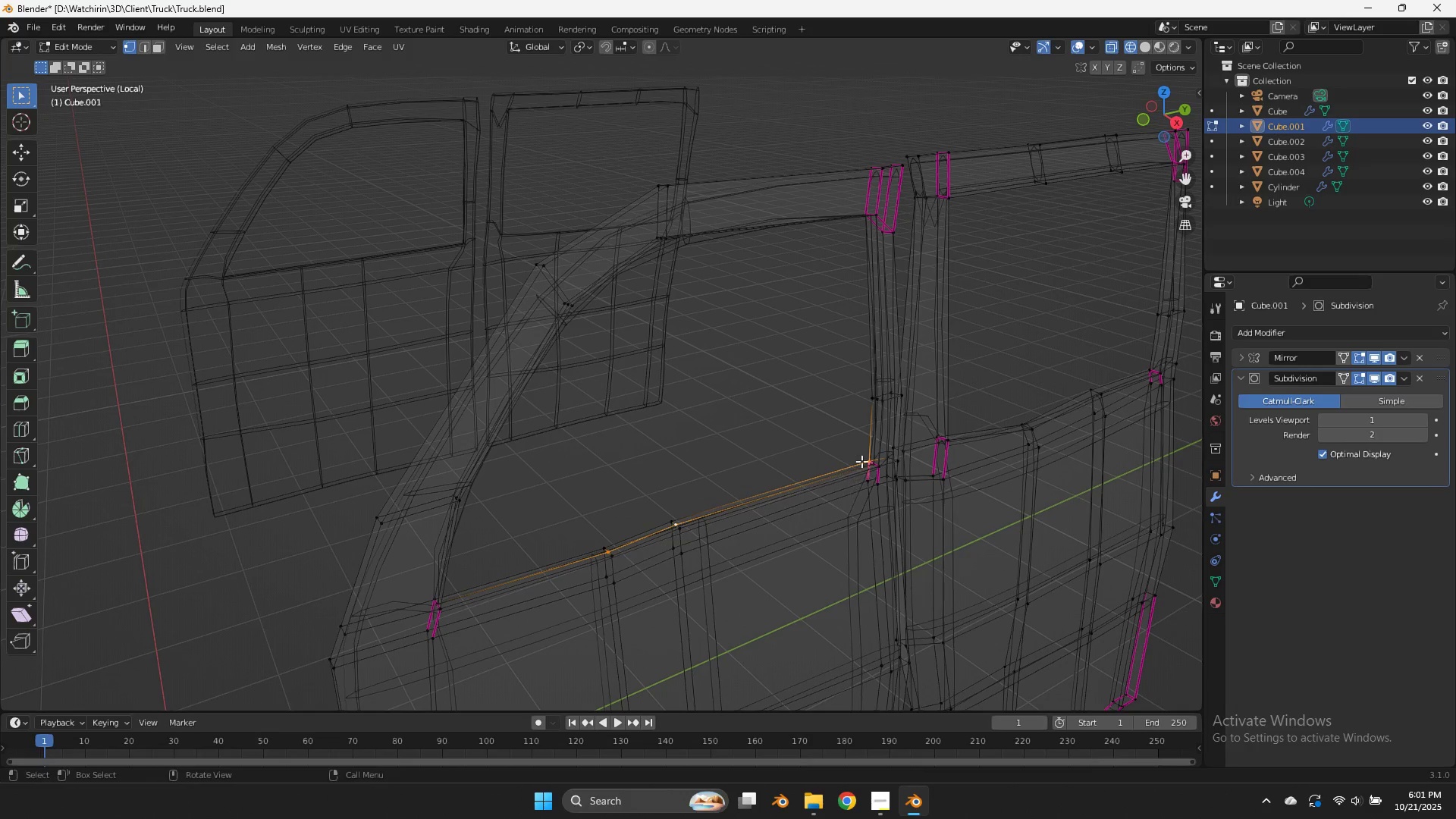 
hold_key(key=ControlLeft, duration=0.6)
left_click_drag(start_coordinate=[873, 443], to_coordinate=[847, 473])
 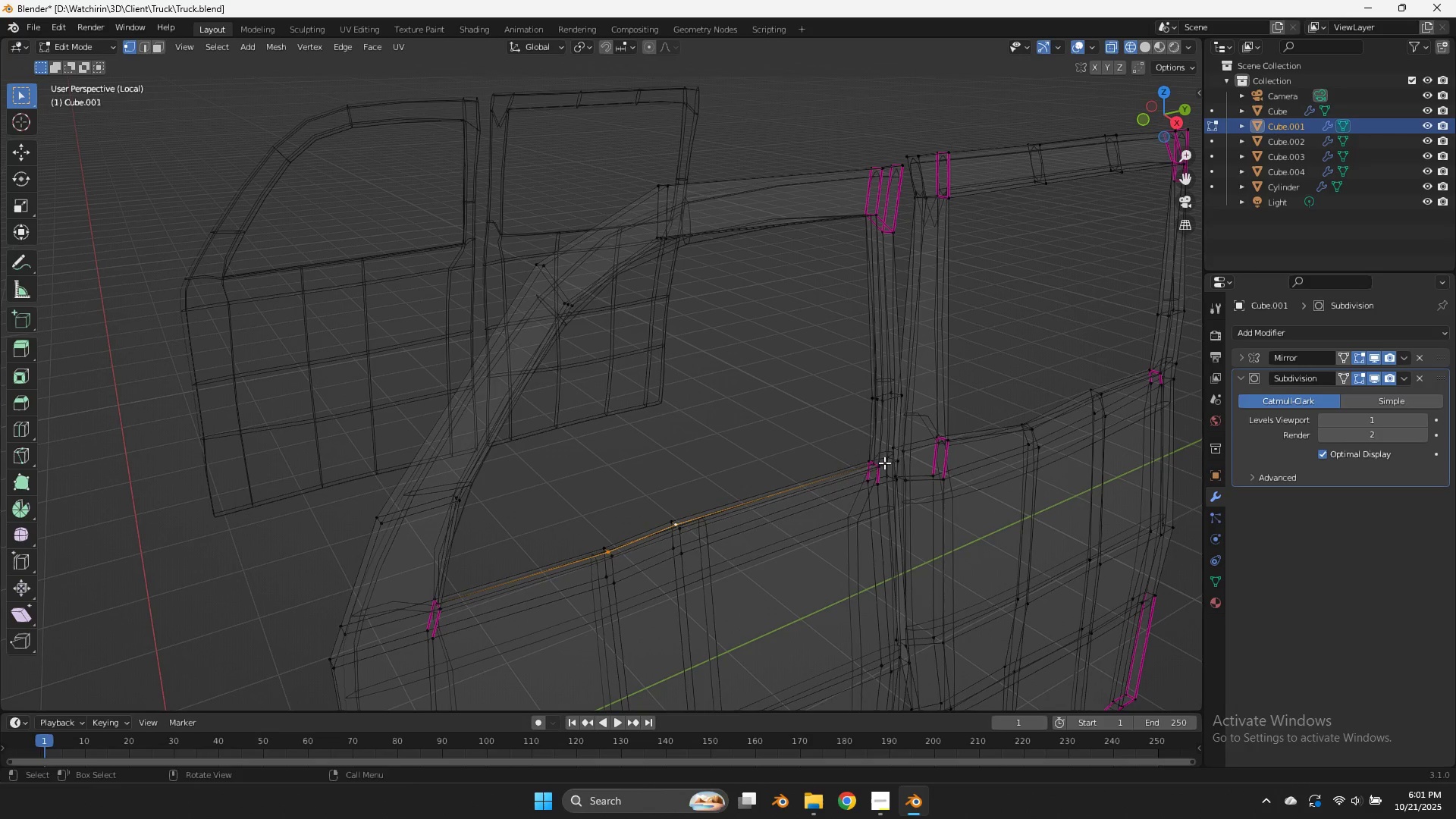 
hold_key(key=ShiftLeft, duration=0.73)
left_click([873, 463])
 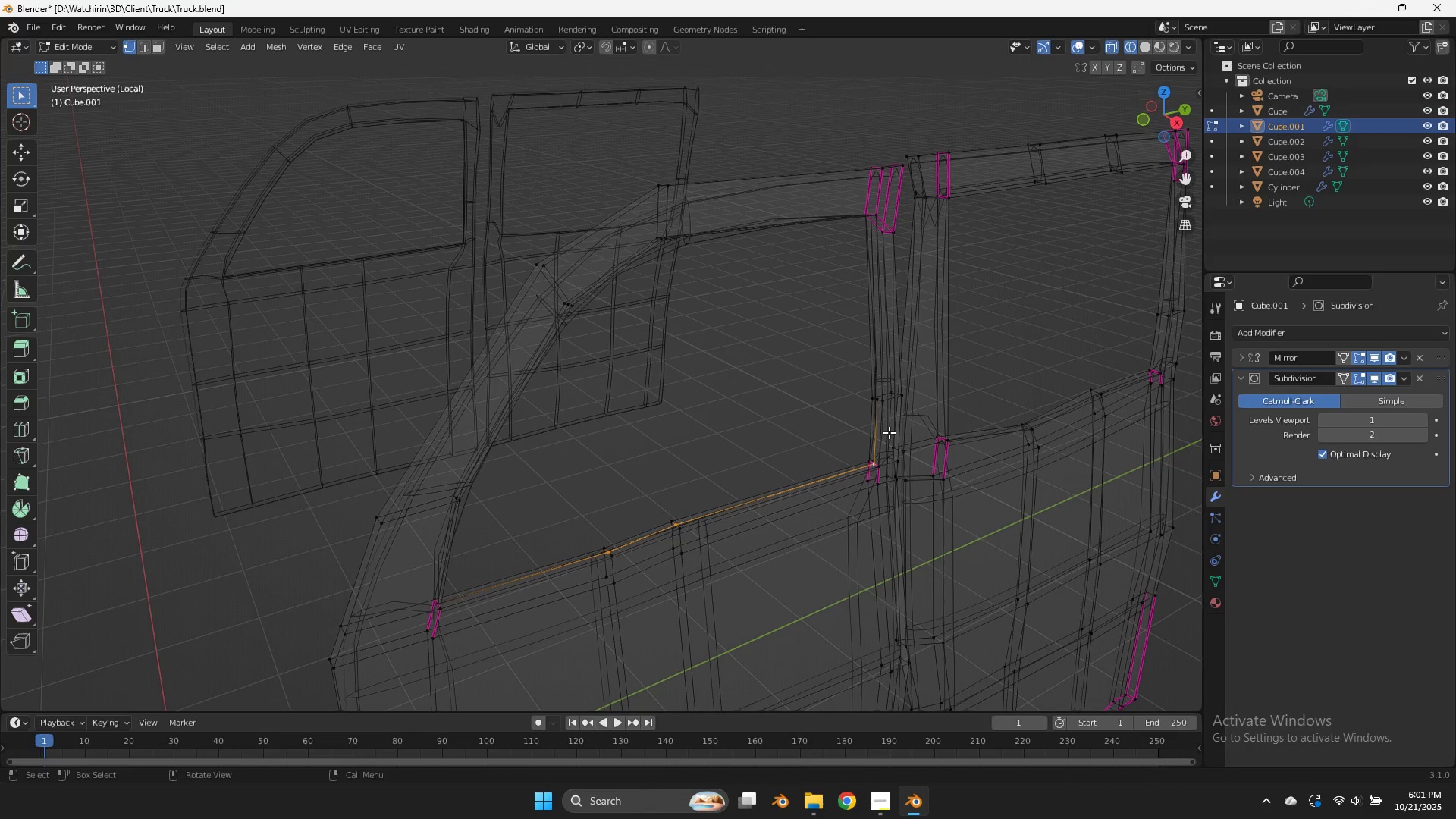 
key(Control+ControlLeft)
 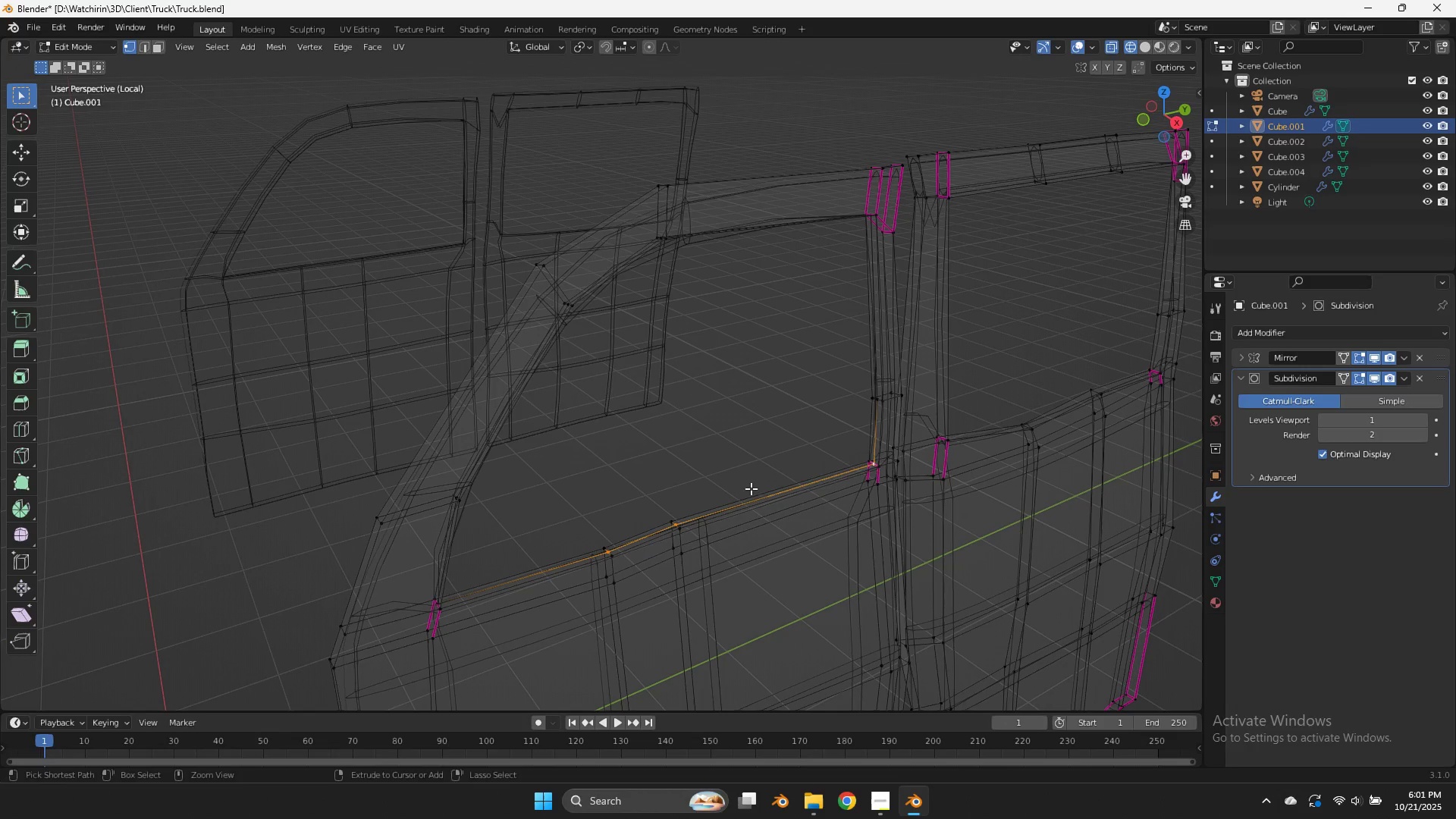 
key(Control+Z)
 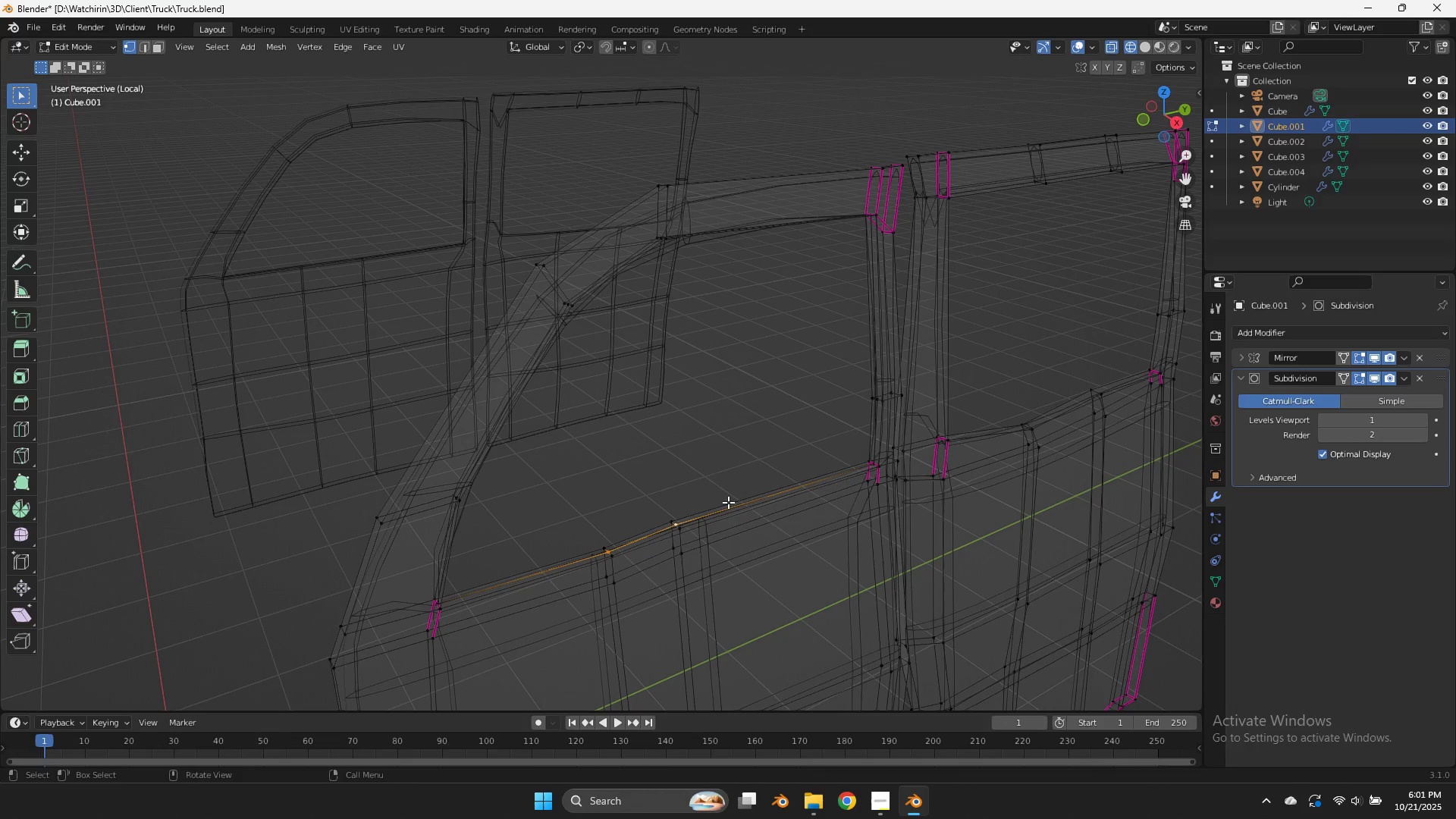 
type(zez)
 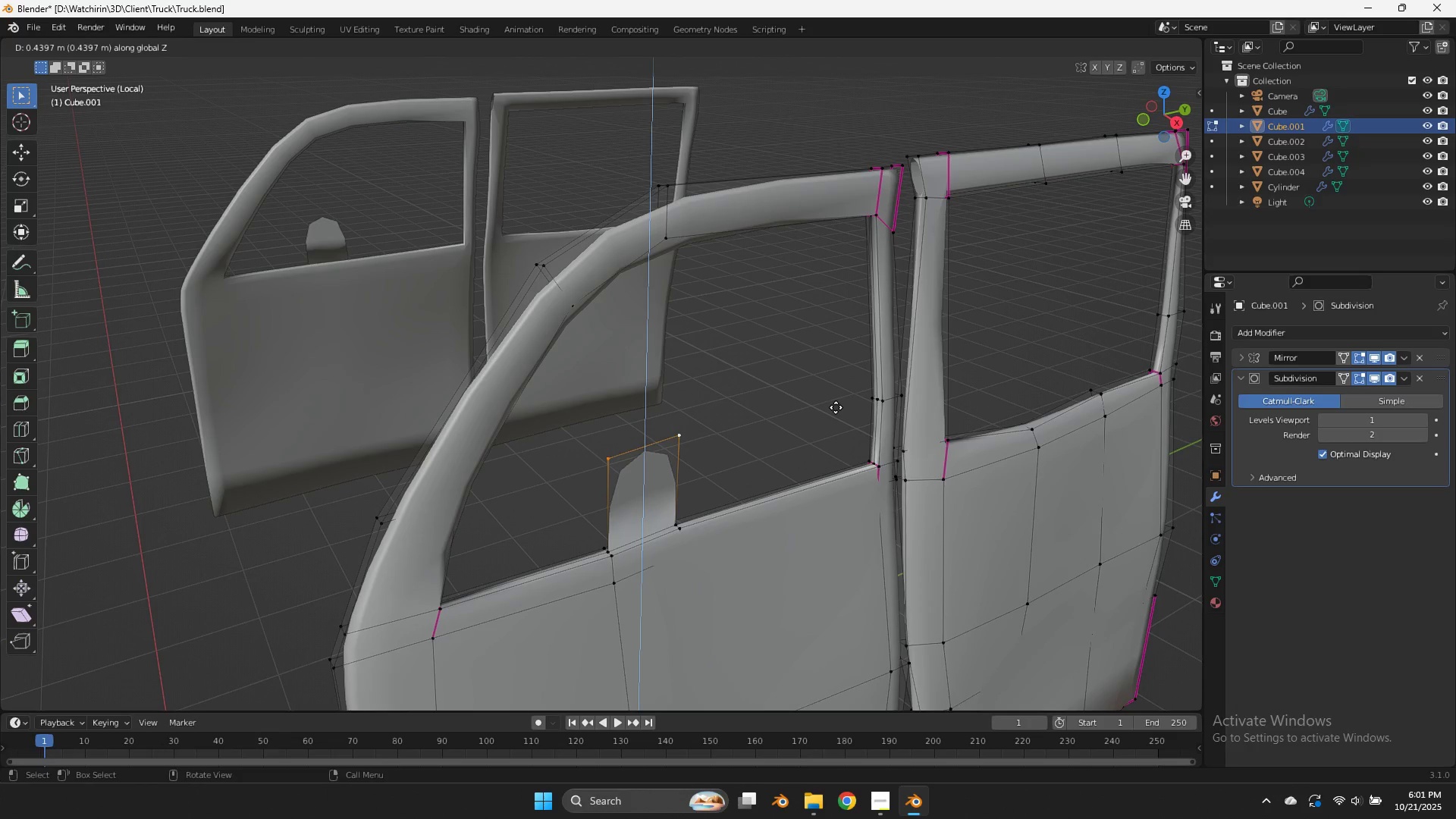 
left_click([836, 407])
 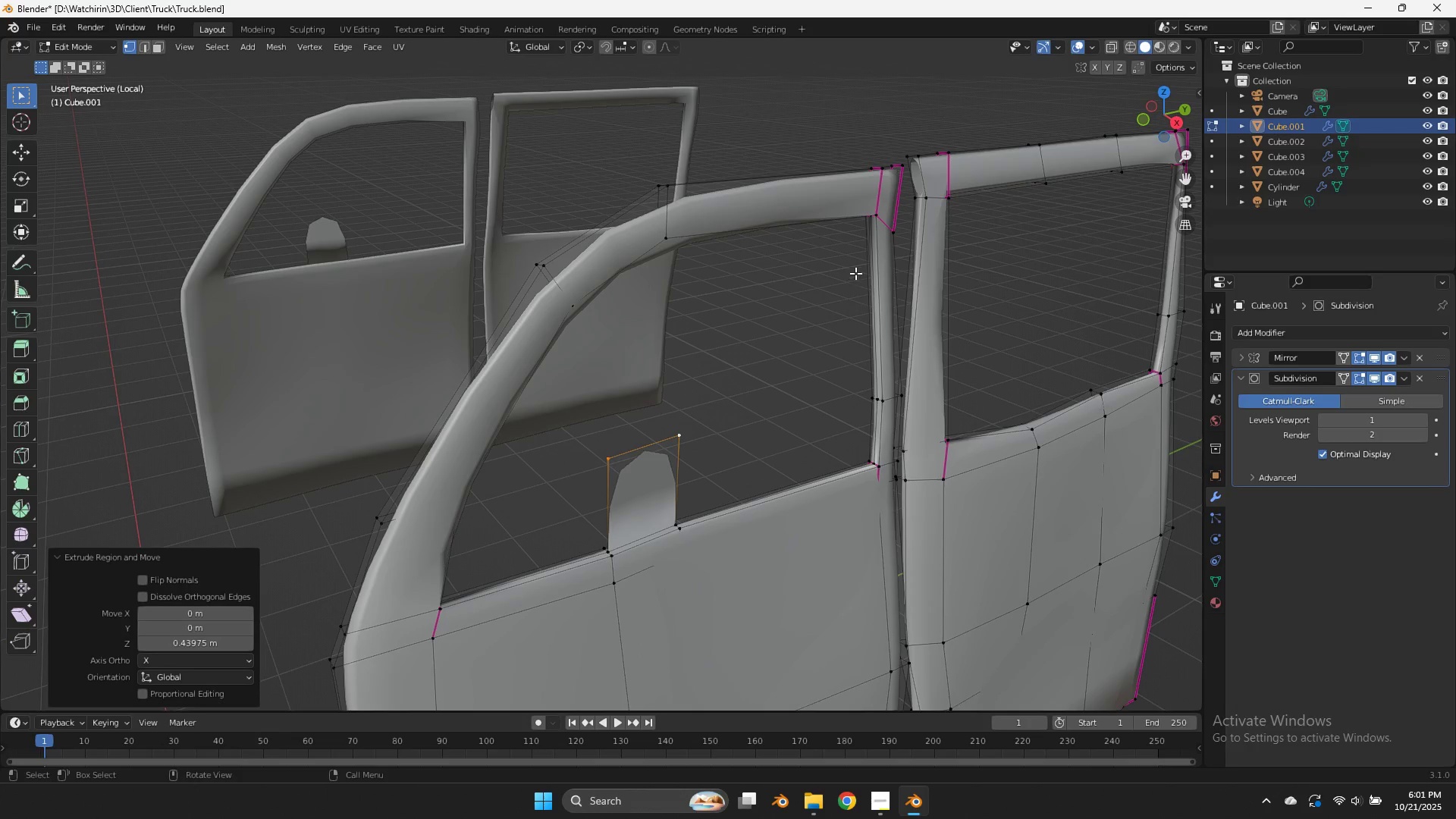 
key(Z)
 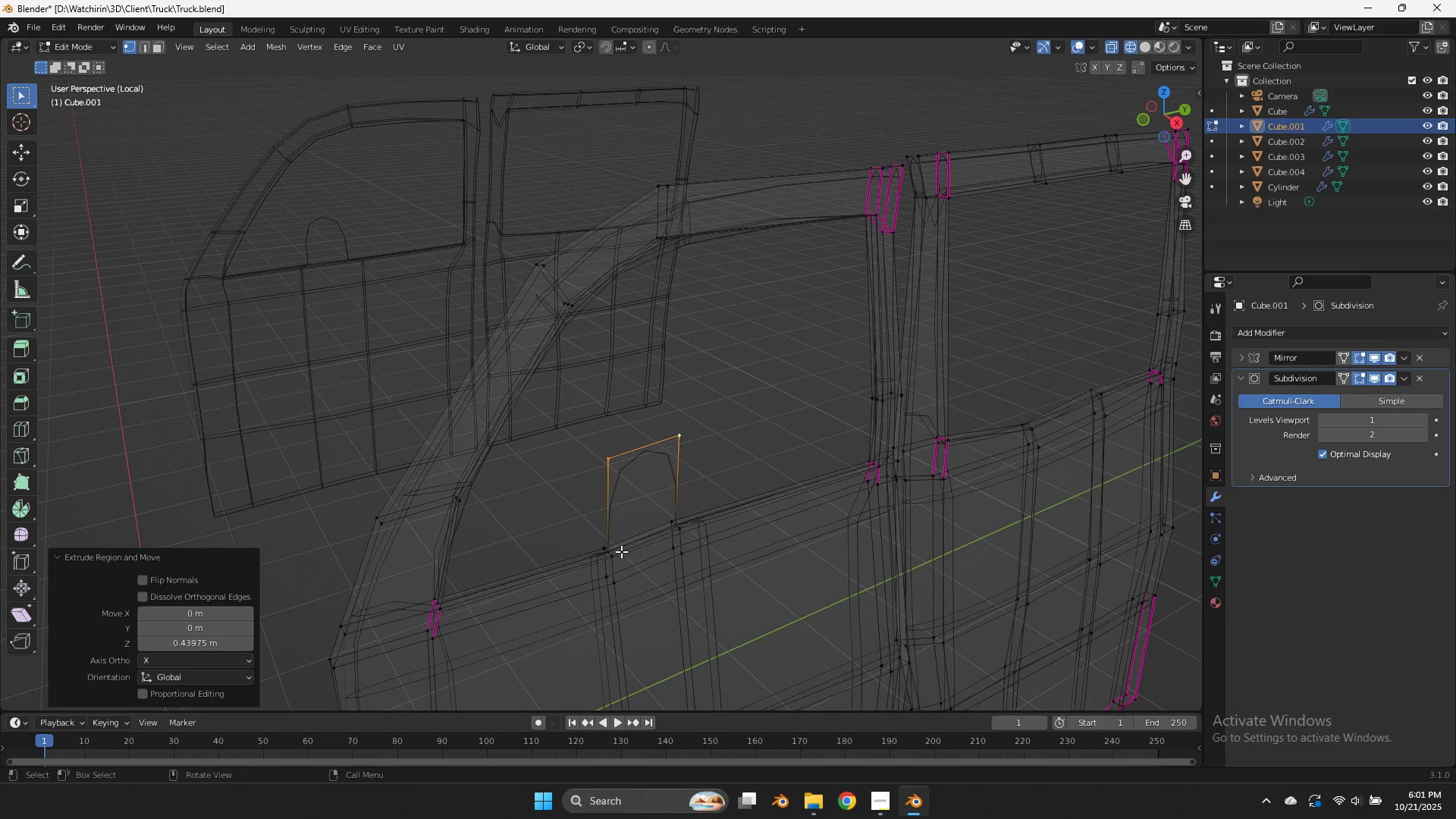 
left_click([611, 551])
 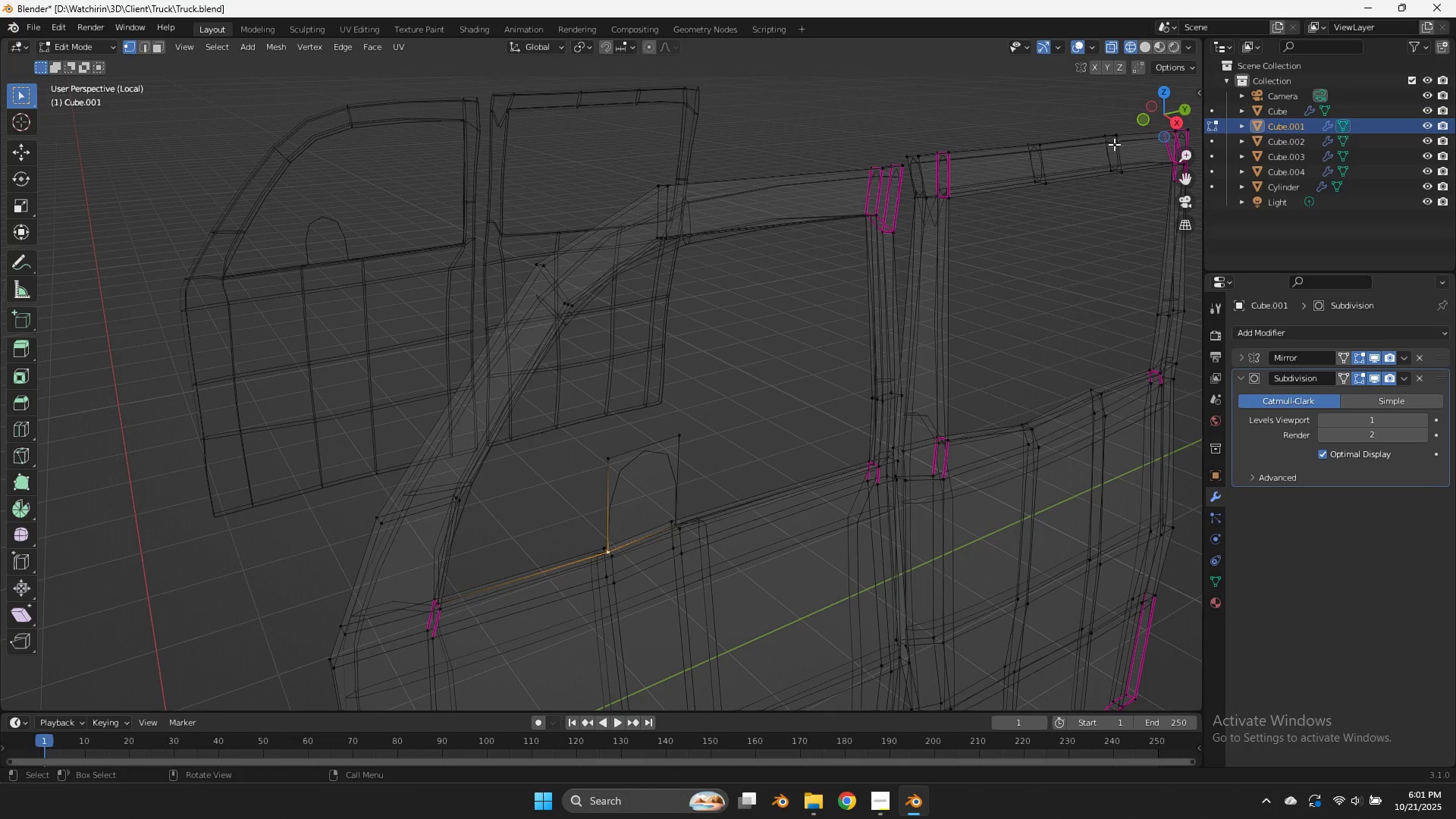 
left_click_drag(start_coordinate=[1155, 102], to_coordinate=[1084, 104])
 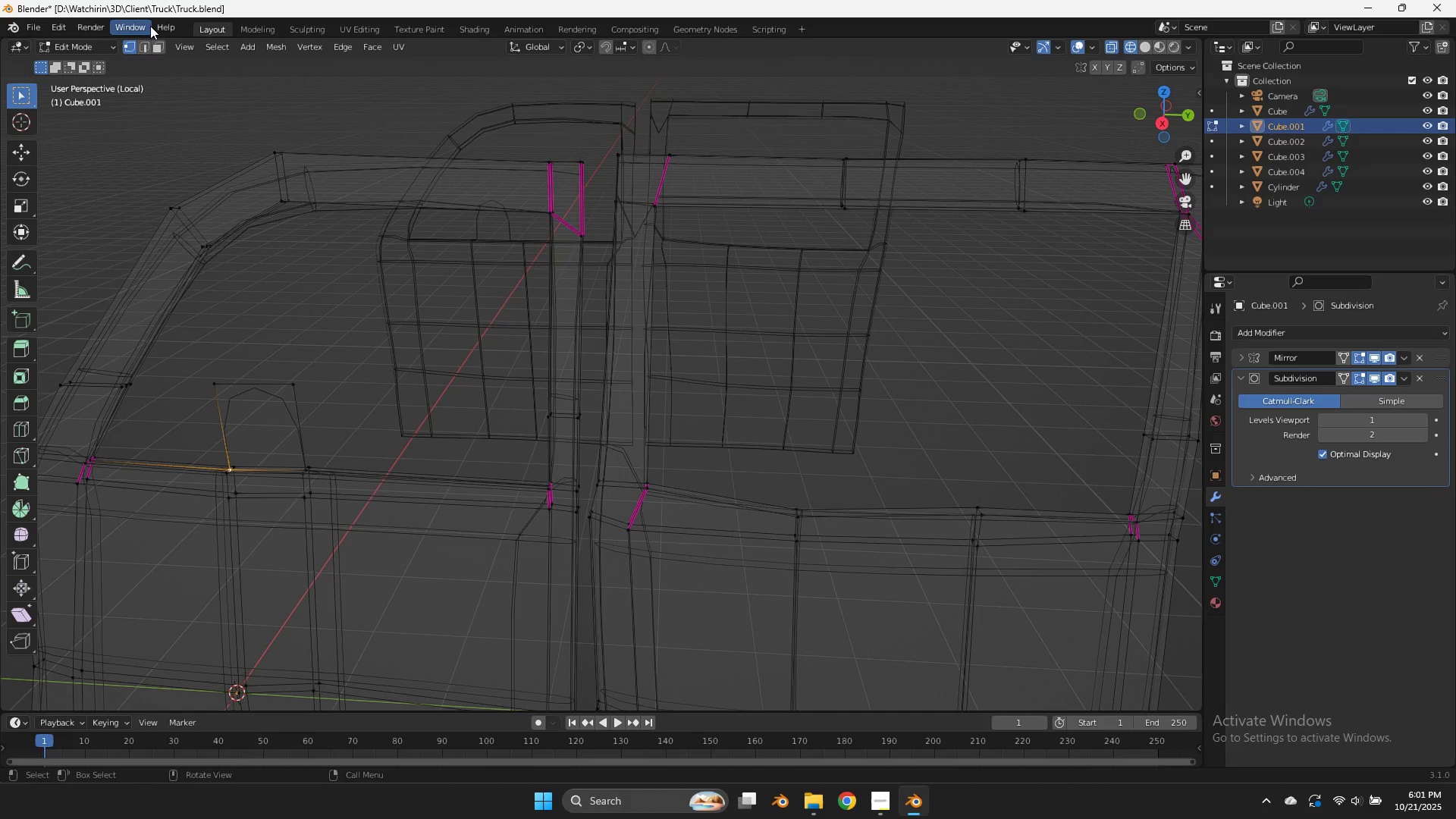 
left_click([148, 42])
 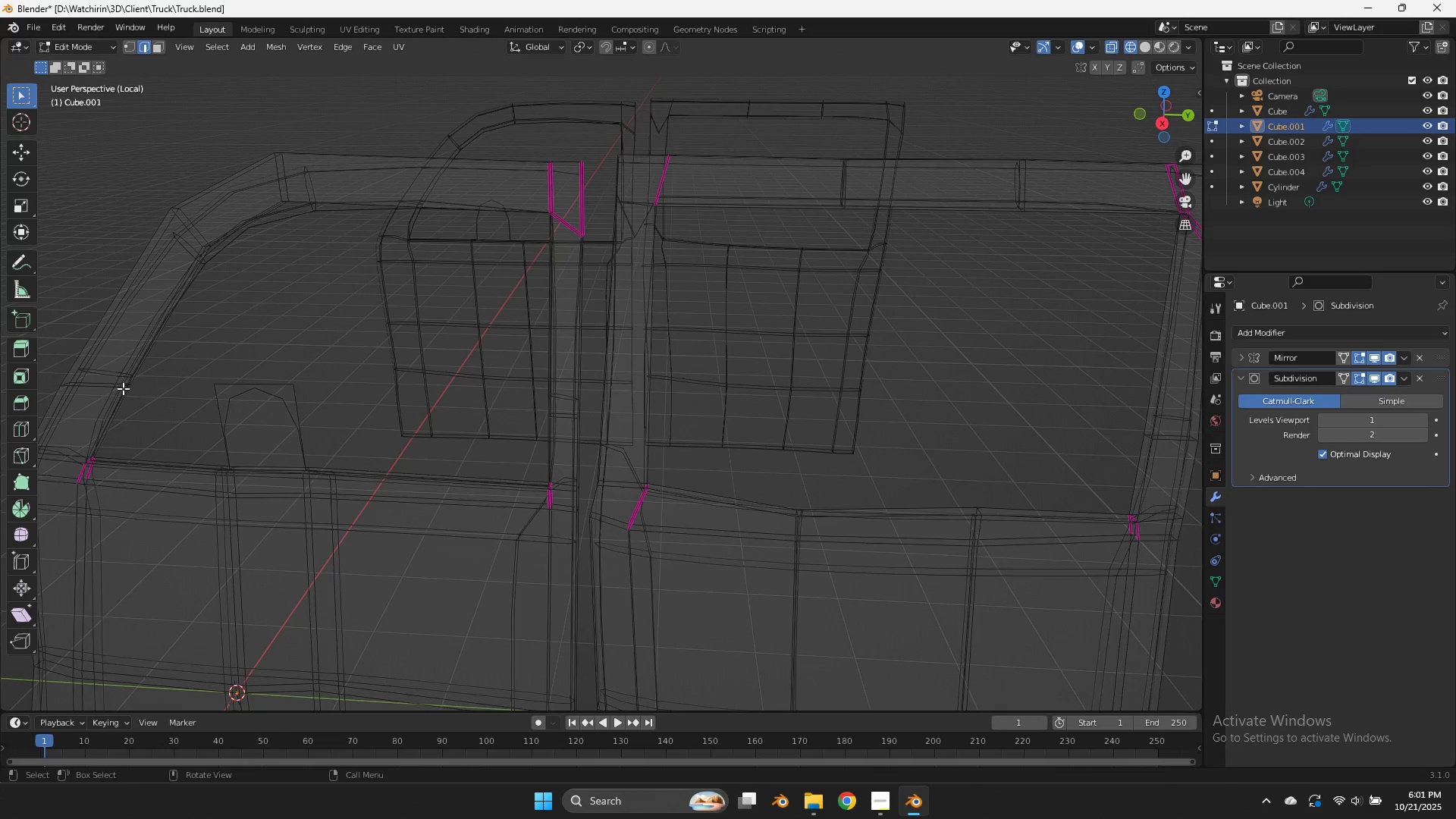 
key(Z)
 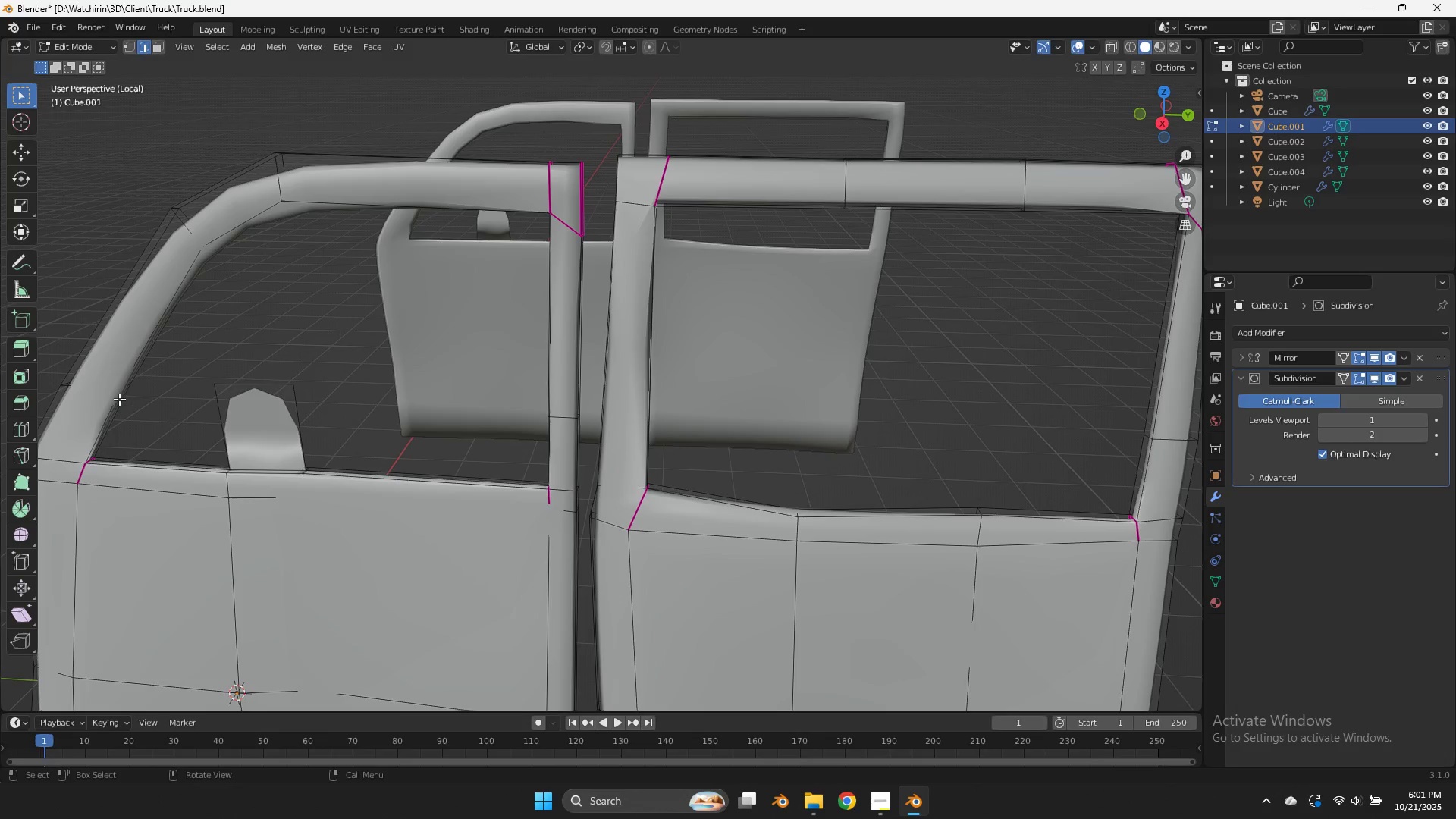 
left_click([119, 399])
 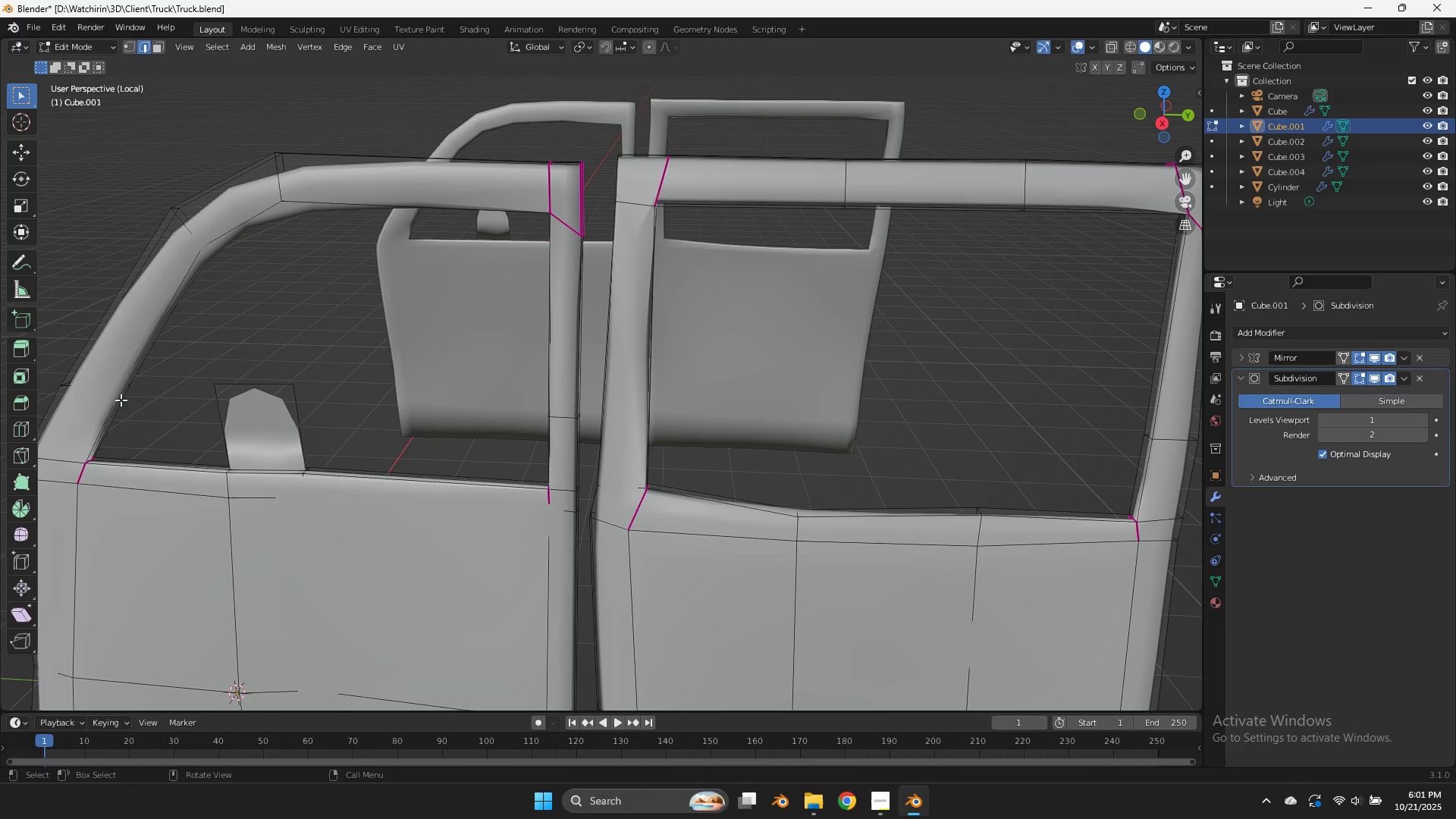 
left_click([121, 400])
 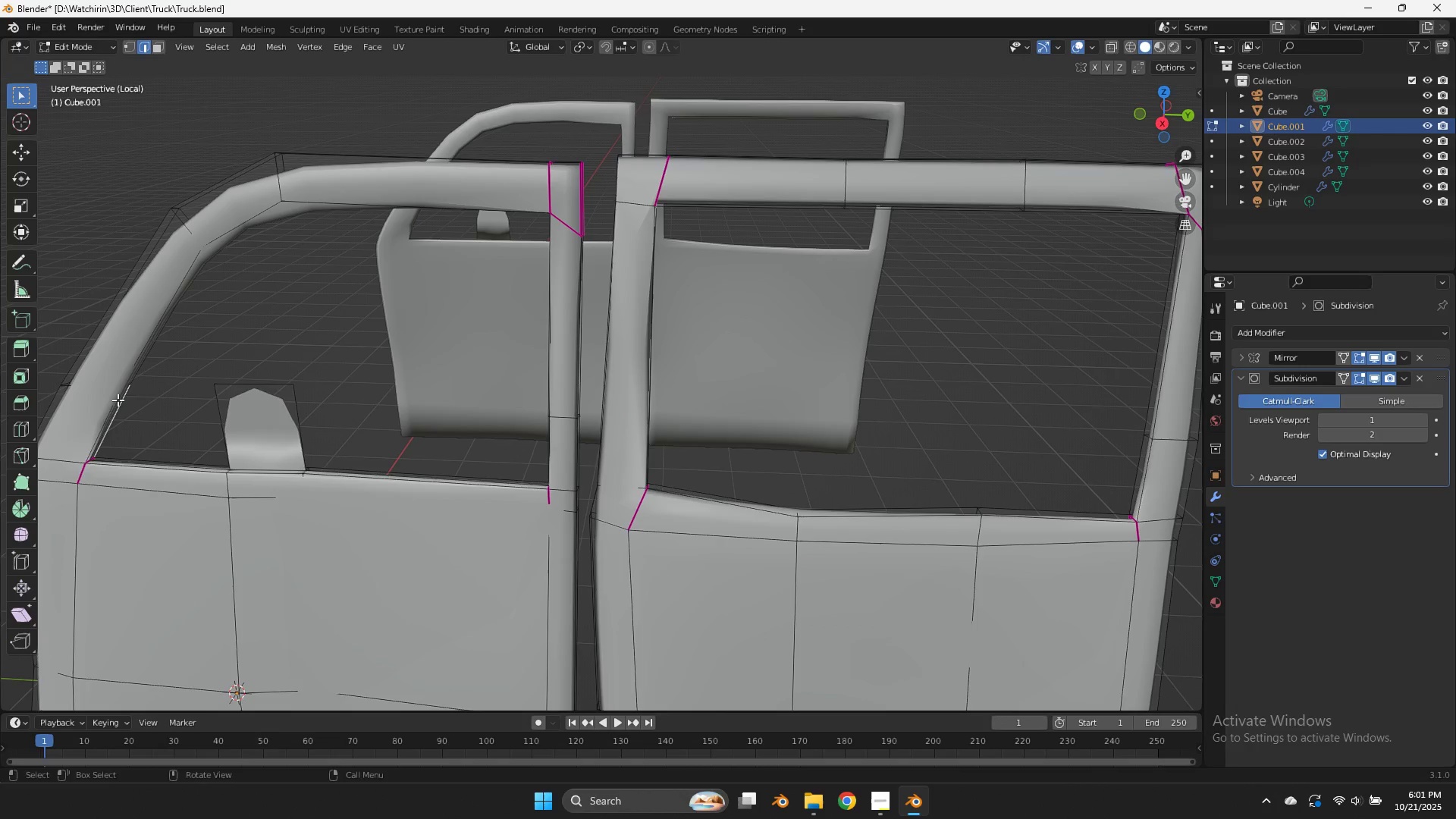 
left_click([118, 400])
 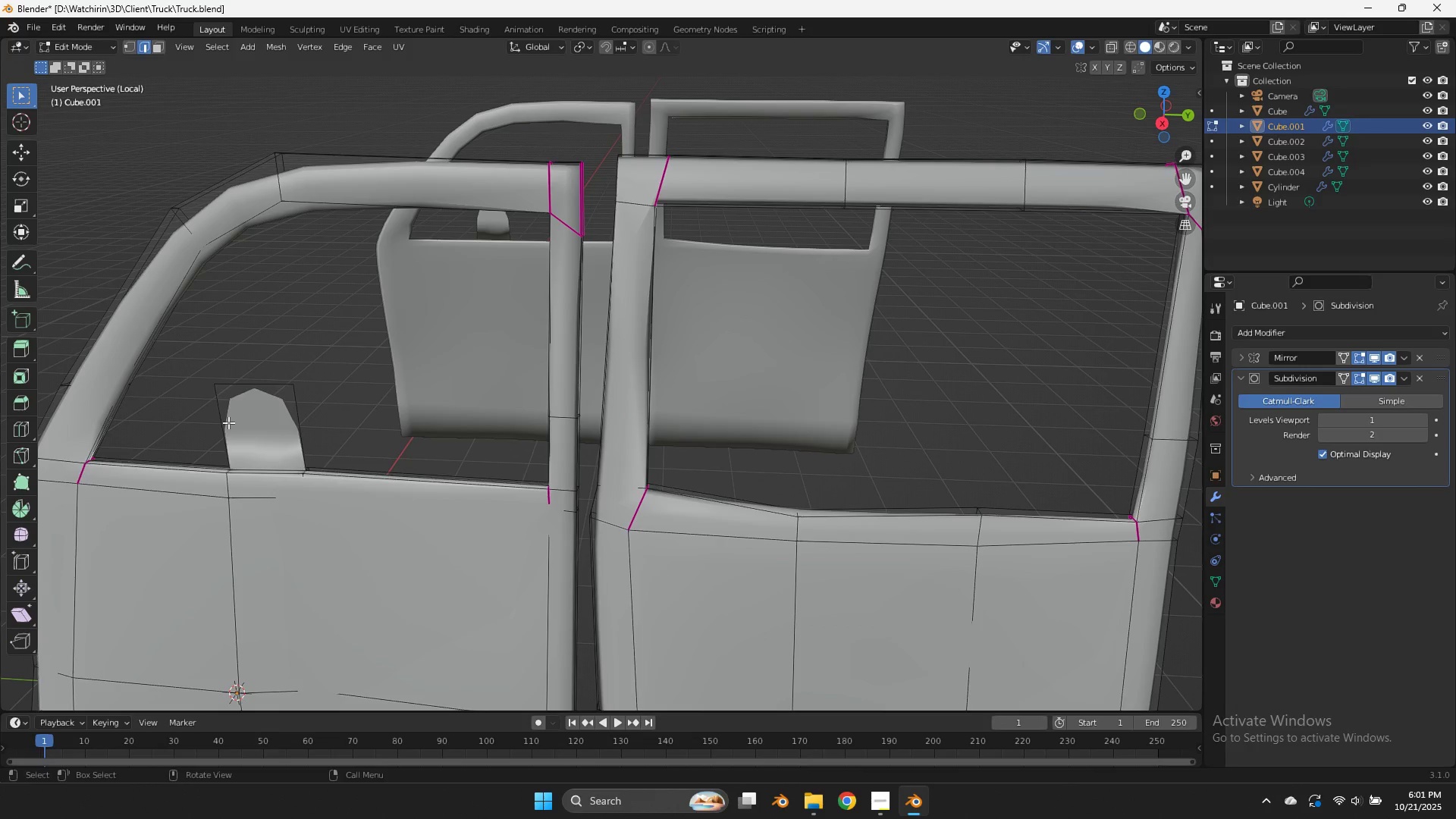 
key(Z)
 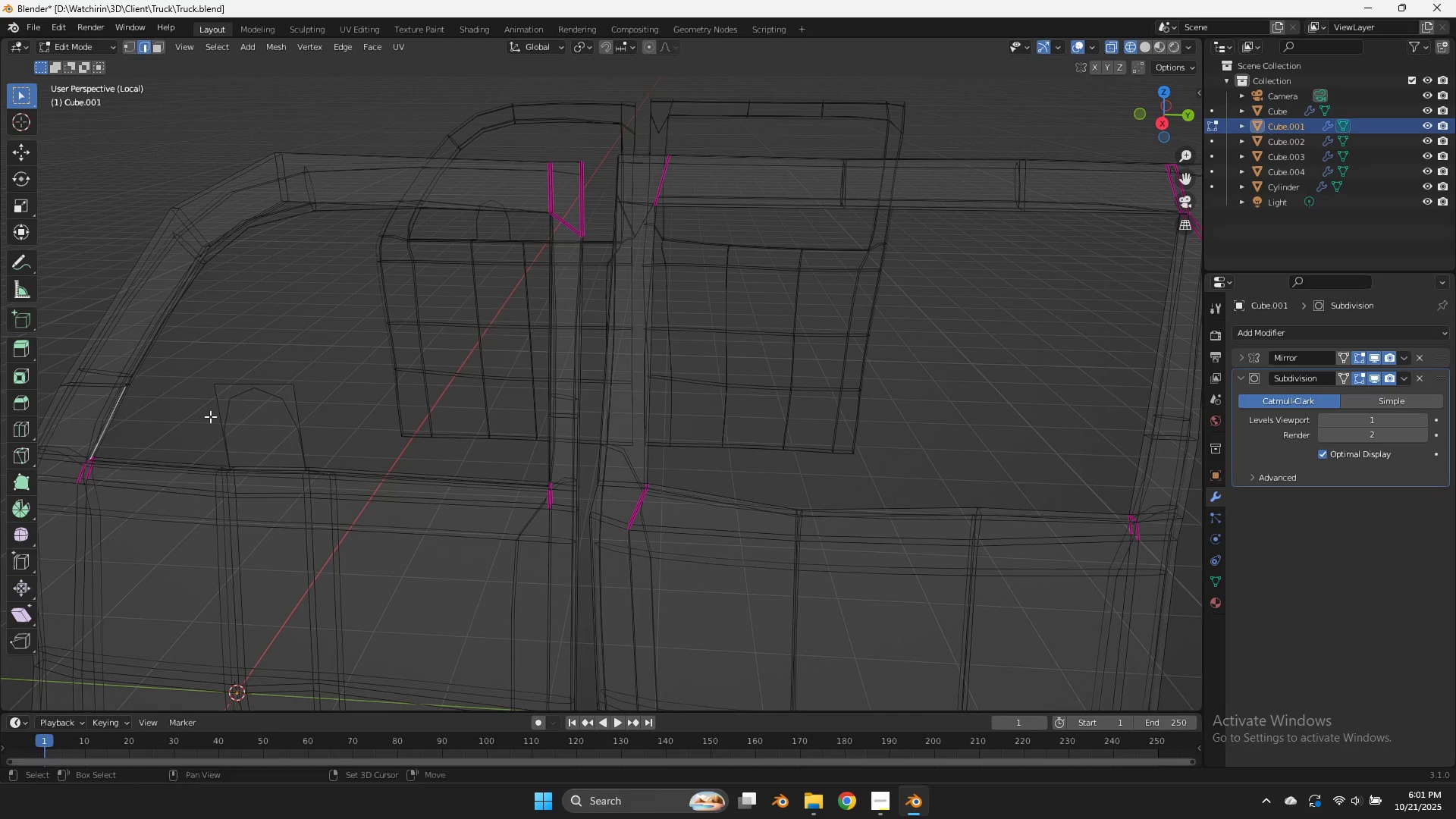 
hold_key(key=ShiftLeft, duration=0.48)
left_click([218, 416])
 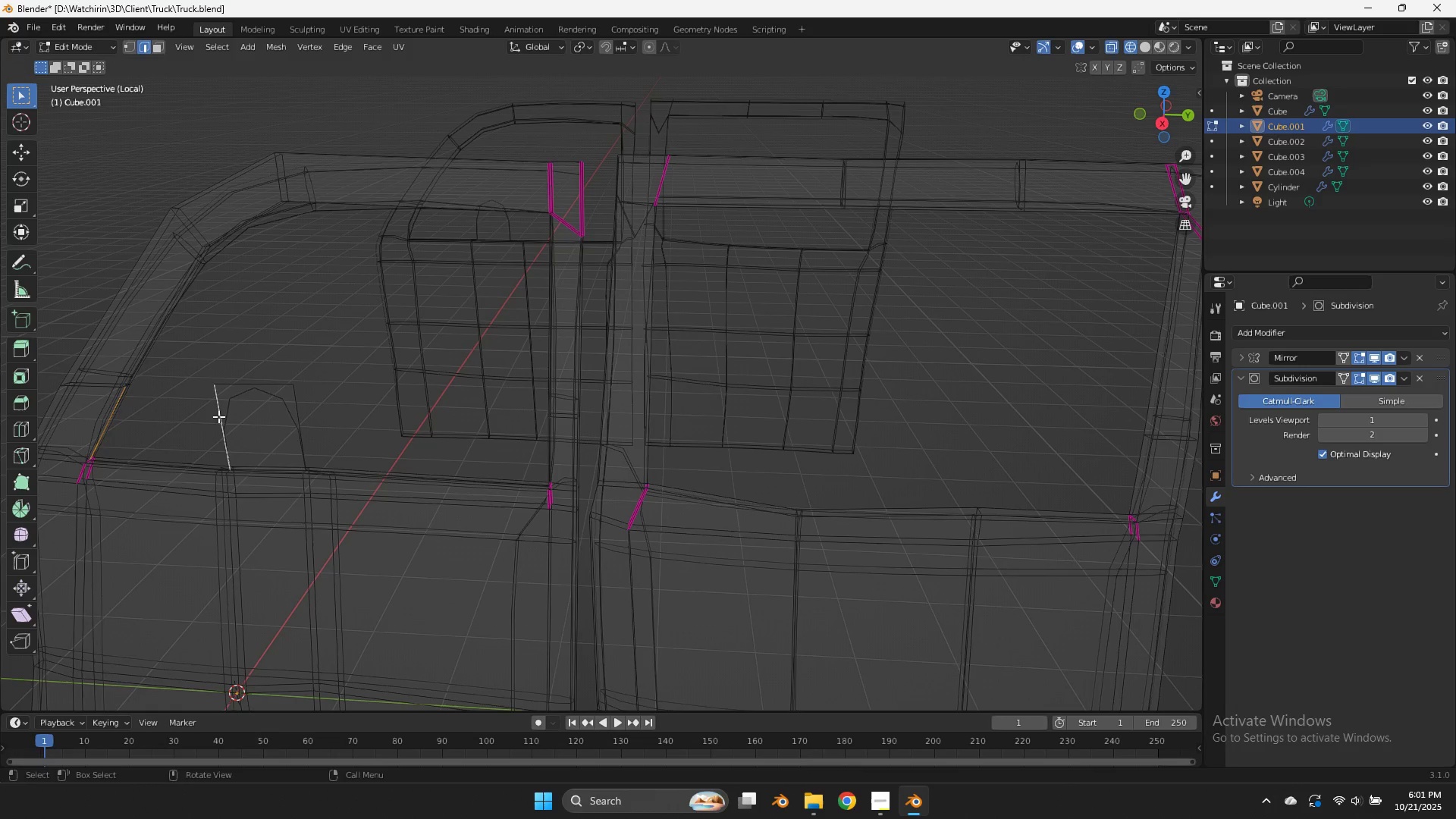 
key(F)
 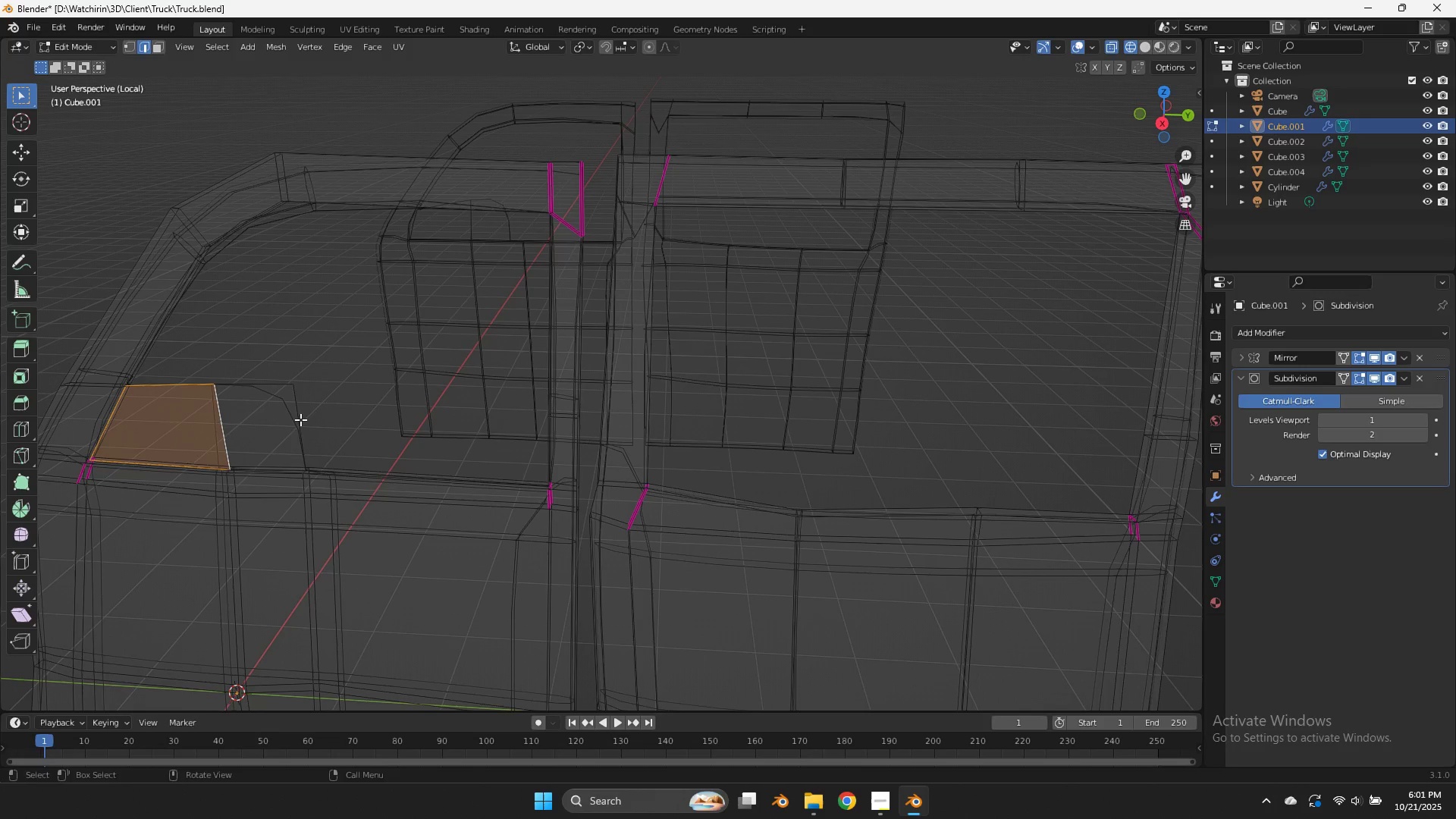 
left_click([301, 419])
 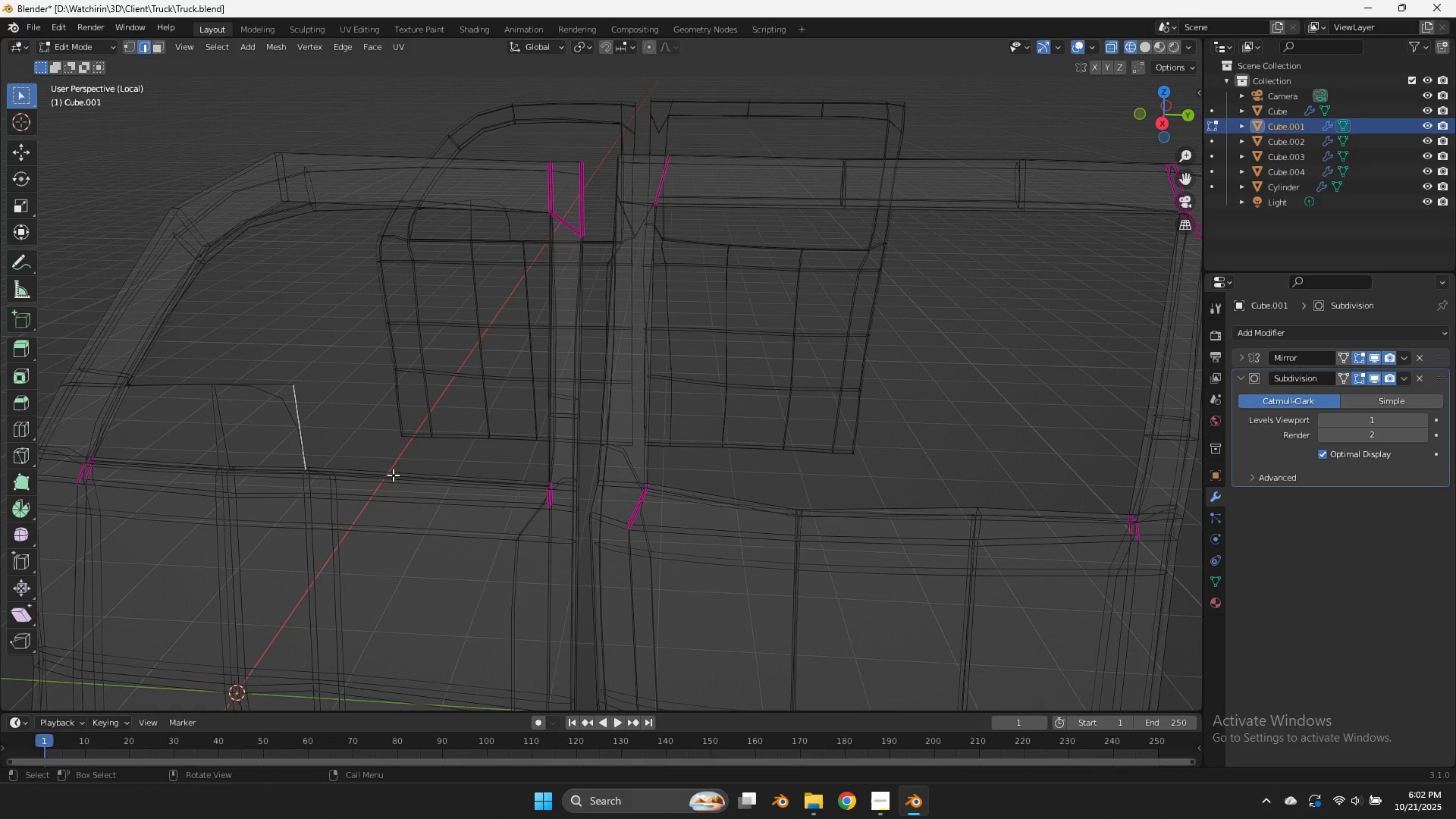 
left_click([393, 475])
 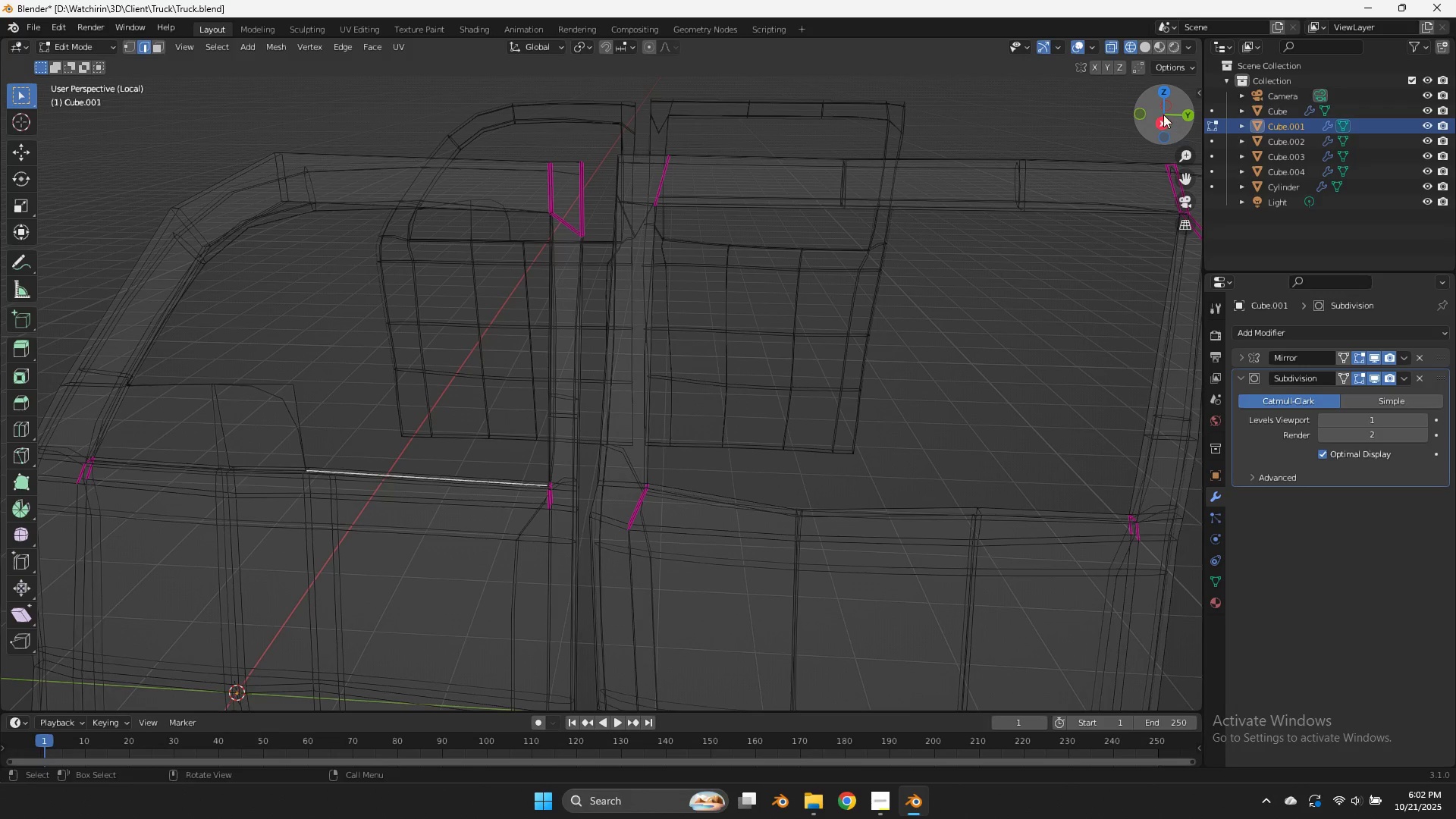 
left_click_drag(start_coordinate=[1165, 115], to_coordinate=[1200, 115])
 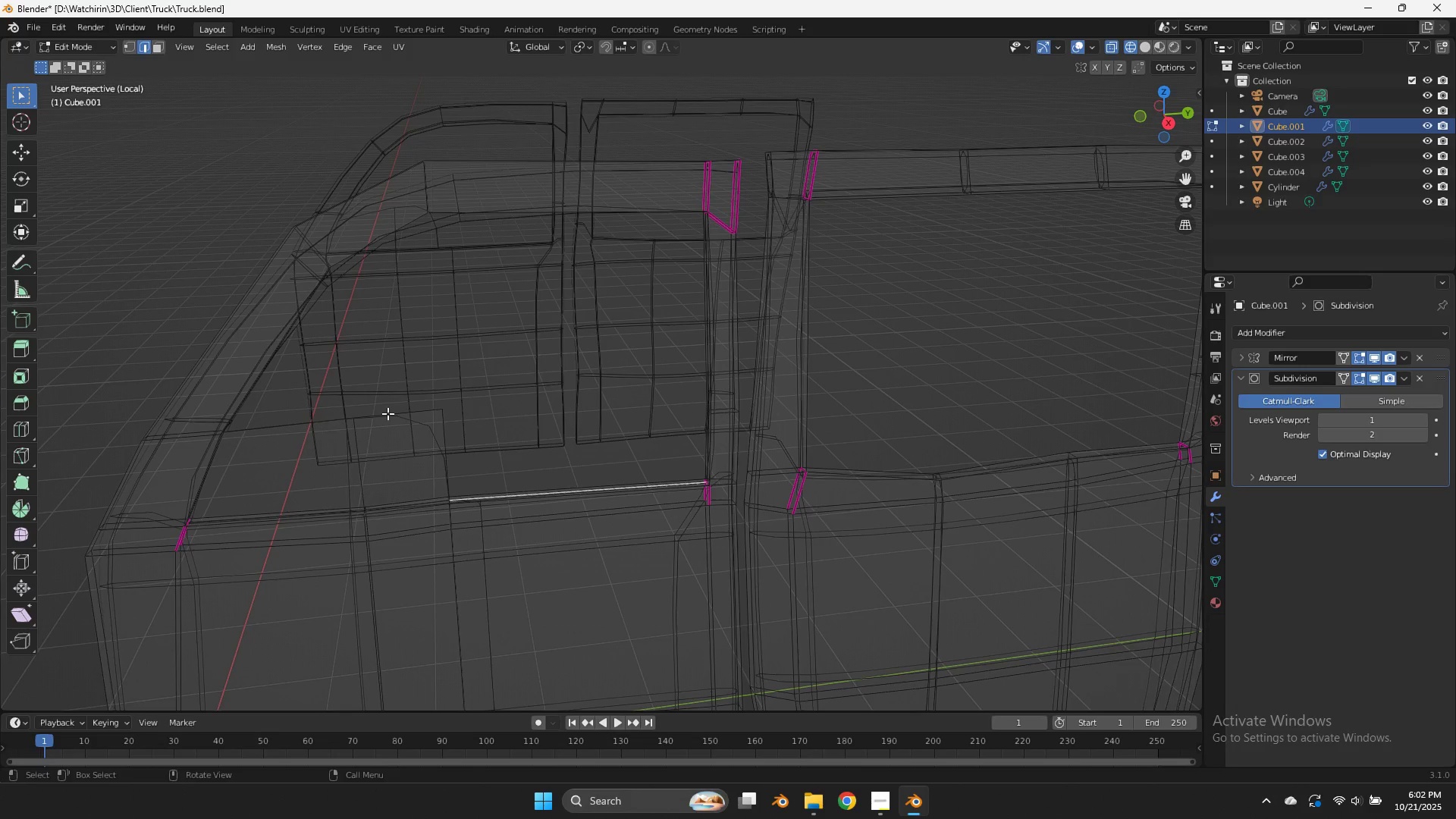 
left_click([392, 413])
 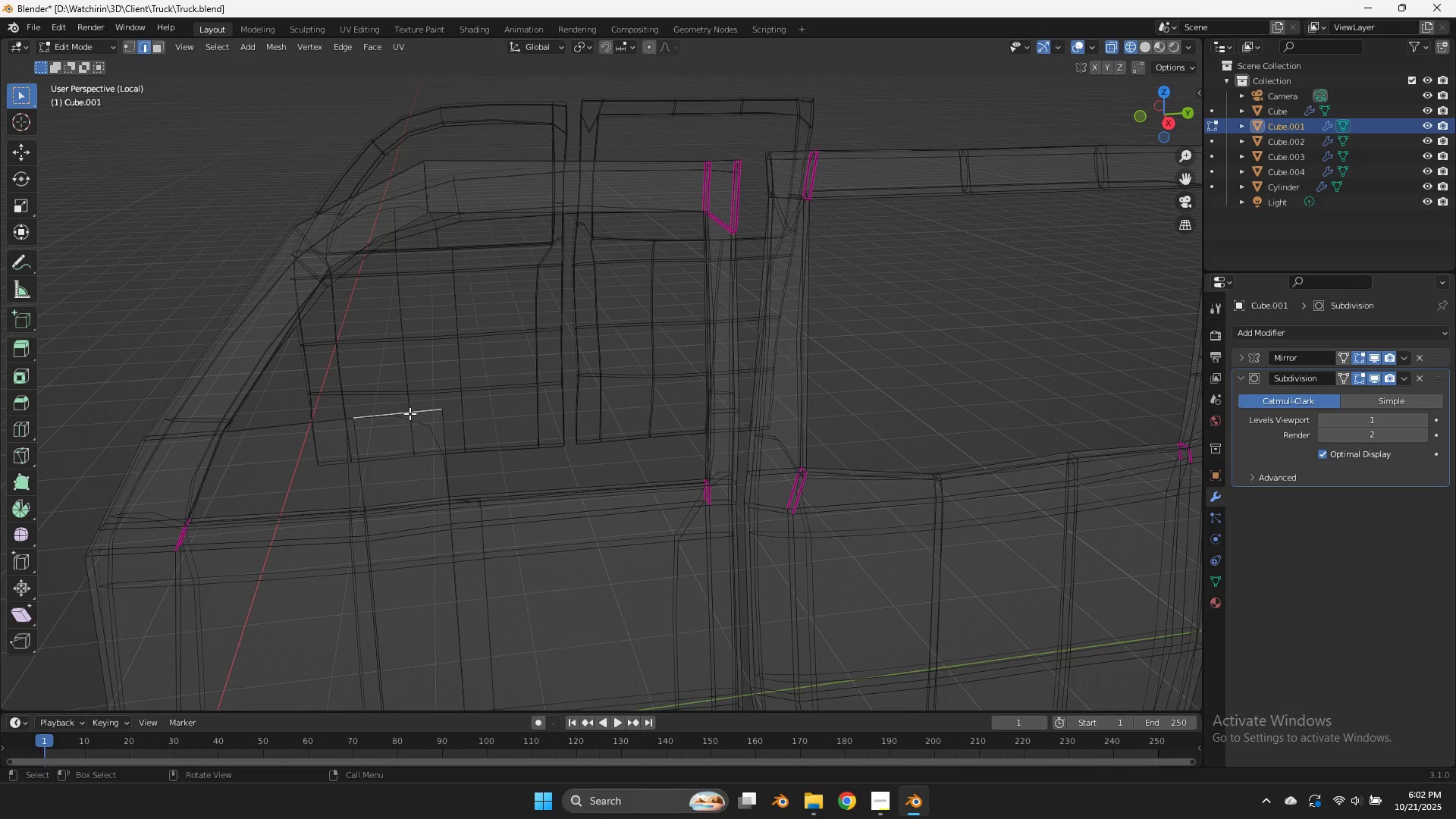 
type(zez)
 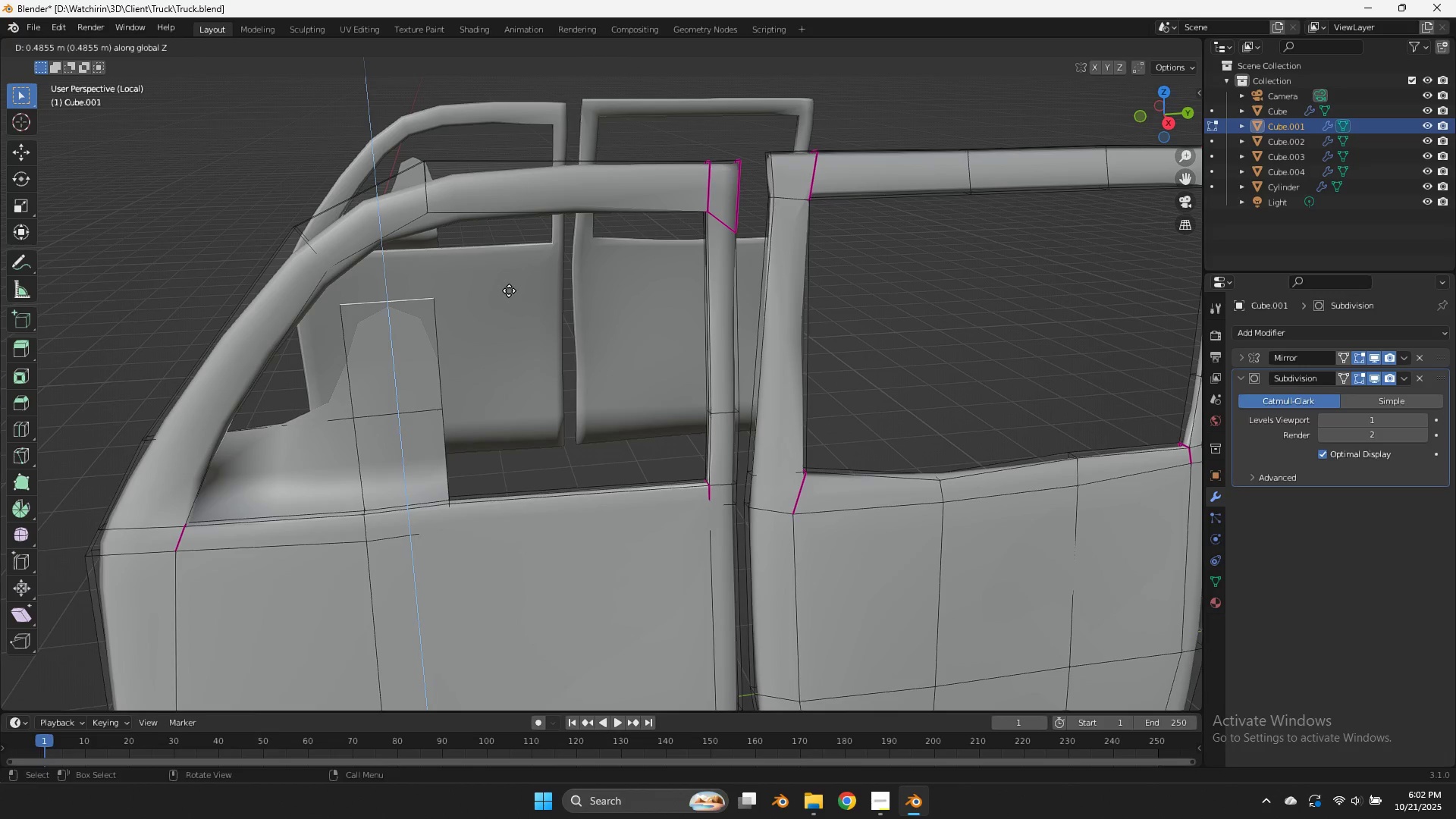 
left_click([509, 290])
 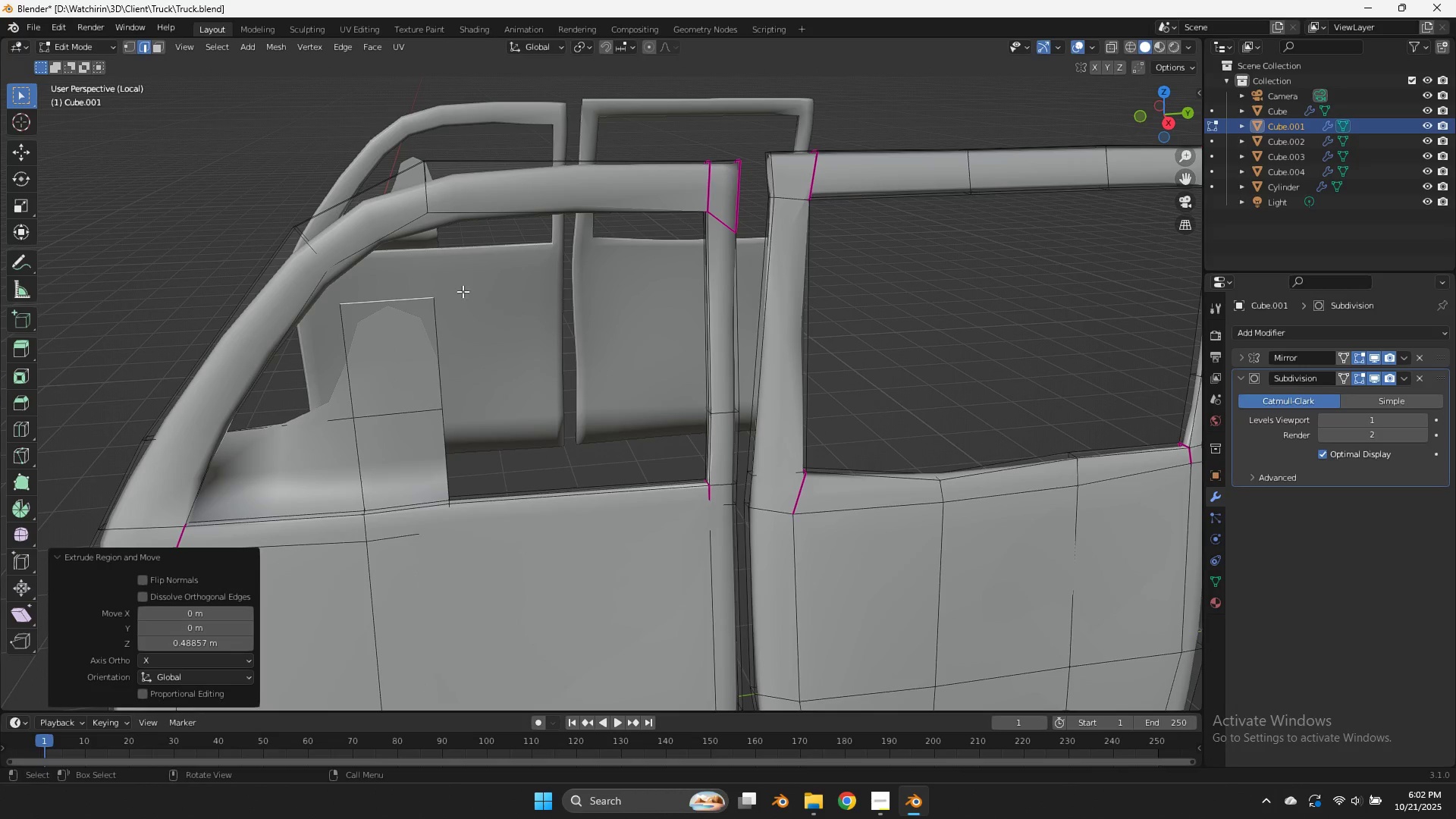 
key(Z)
 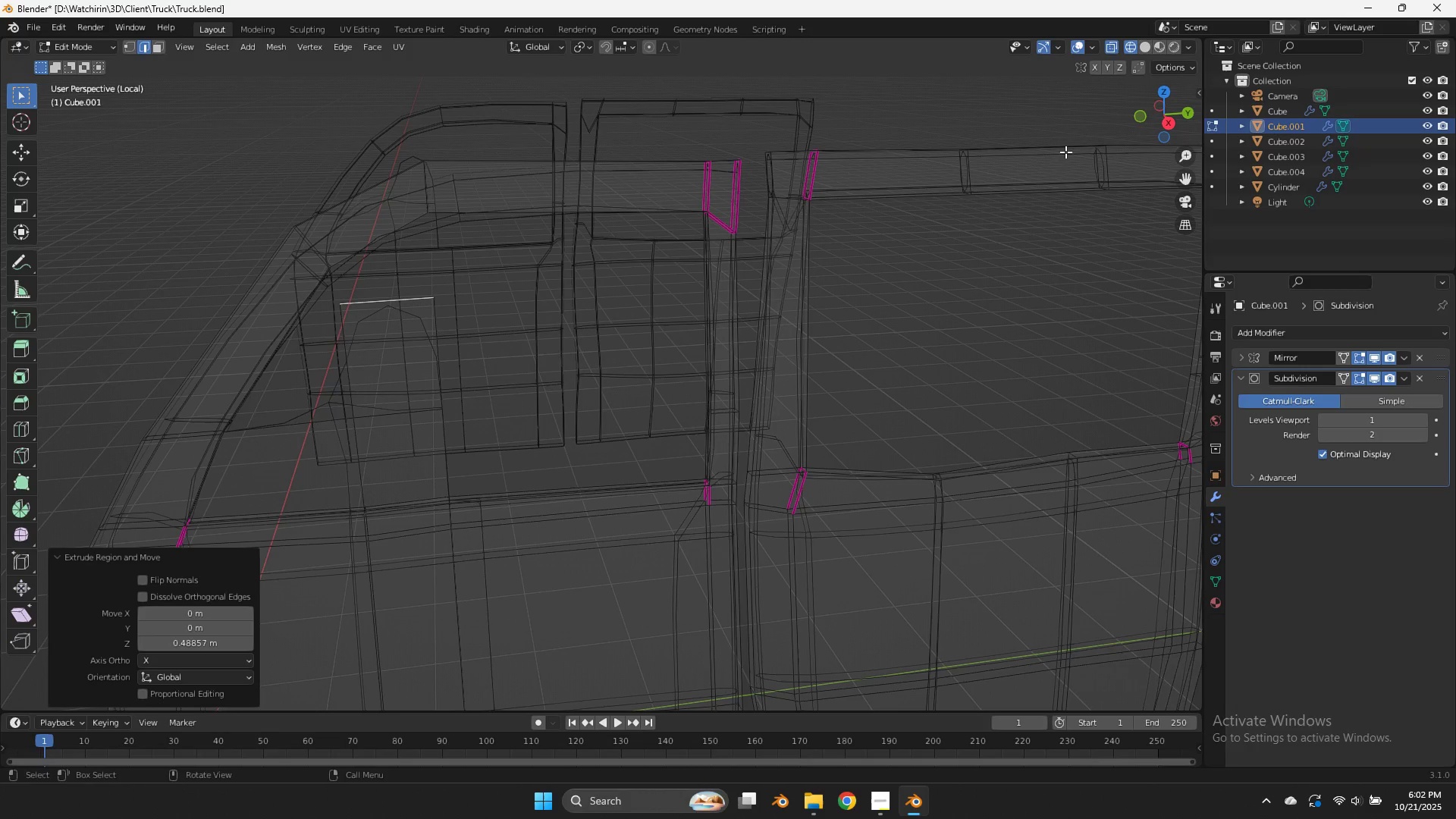 
left_click_drag(start_coordinate=[1157, 127], to_coordinate=[1197, 111])
 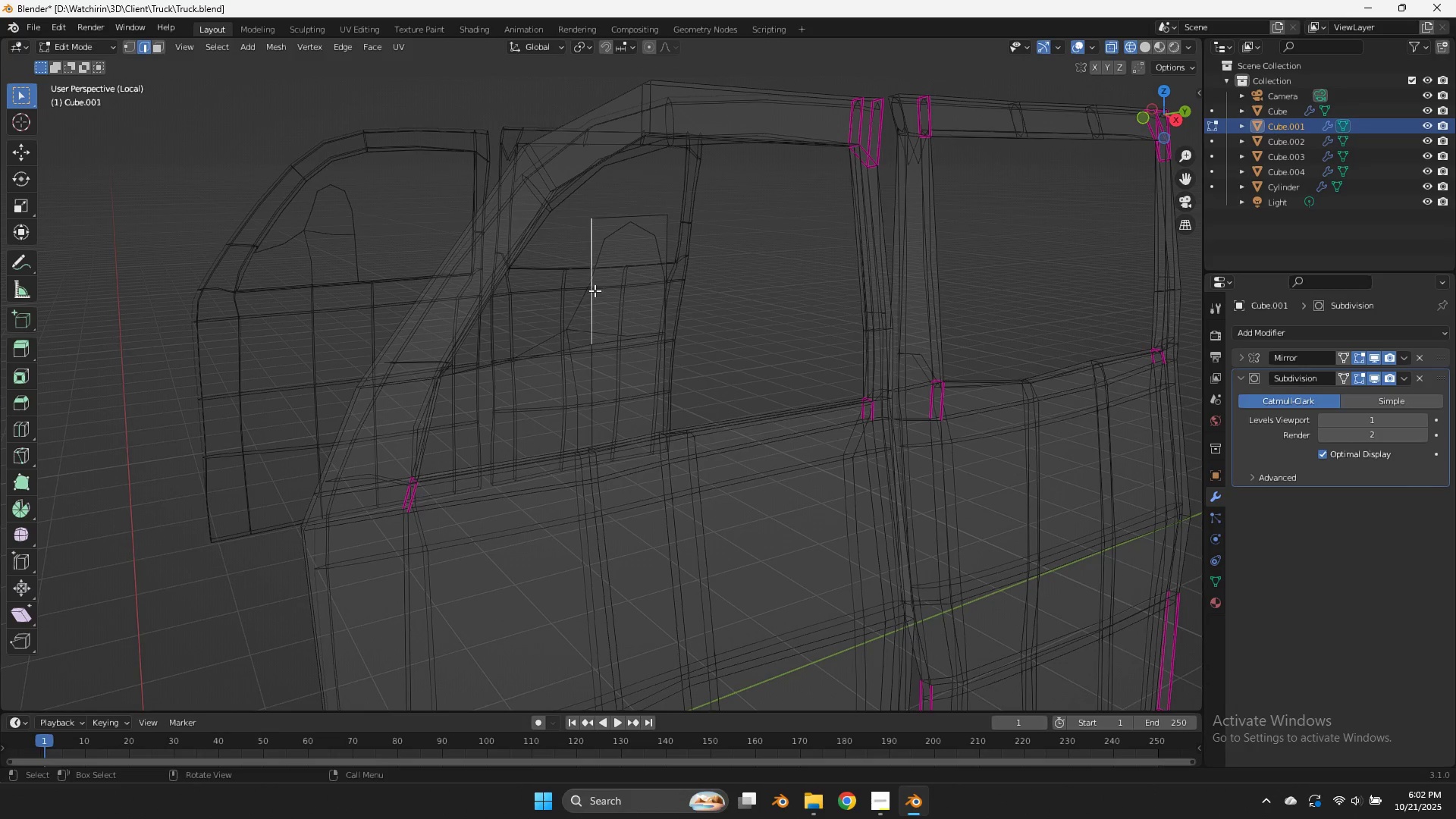 
hold_key(key=ShiftLeft, duration=0.46)
left_click([559, 369])
 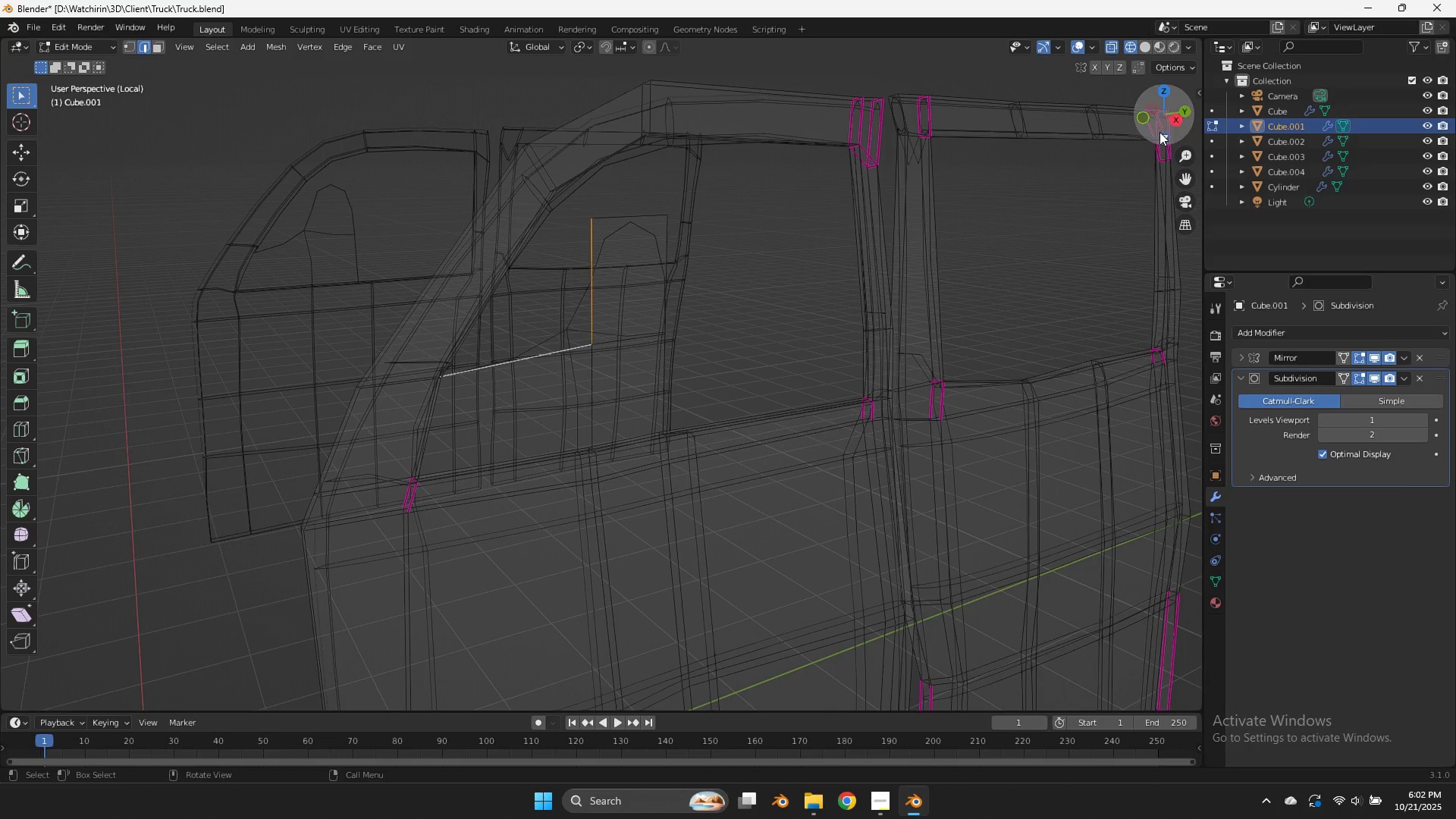 
left_click_drag(start_coordinate=[1166, 125], to_coordinate=[1101, 108])
 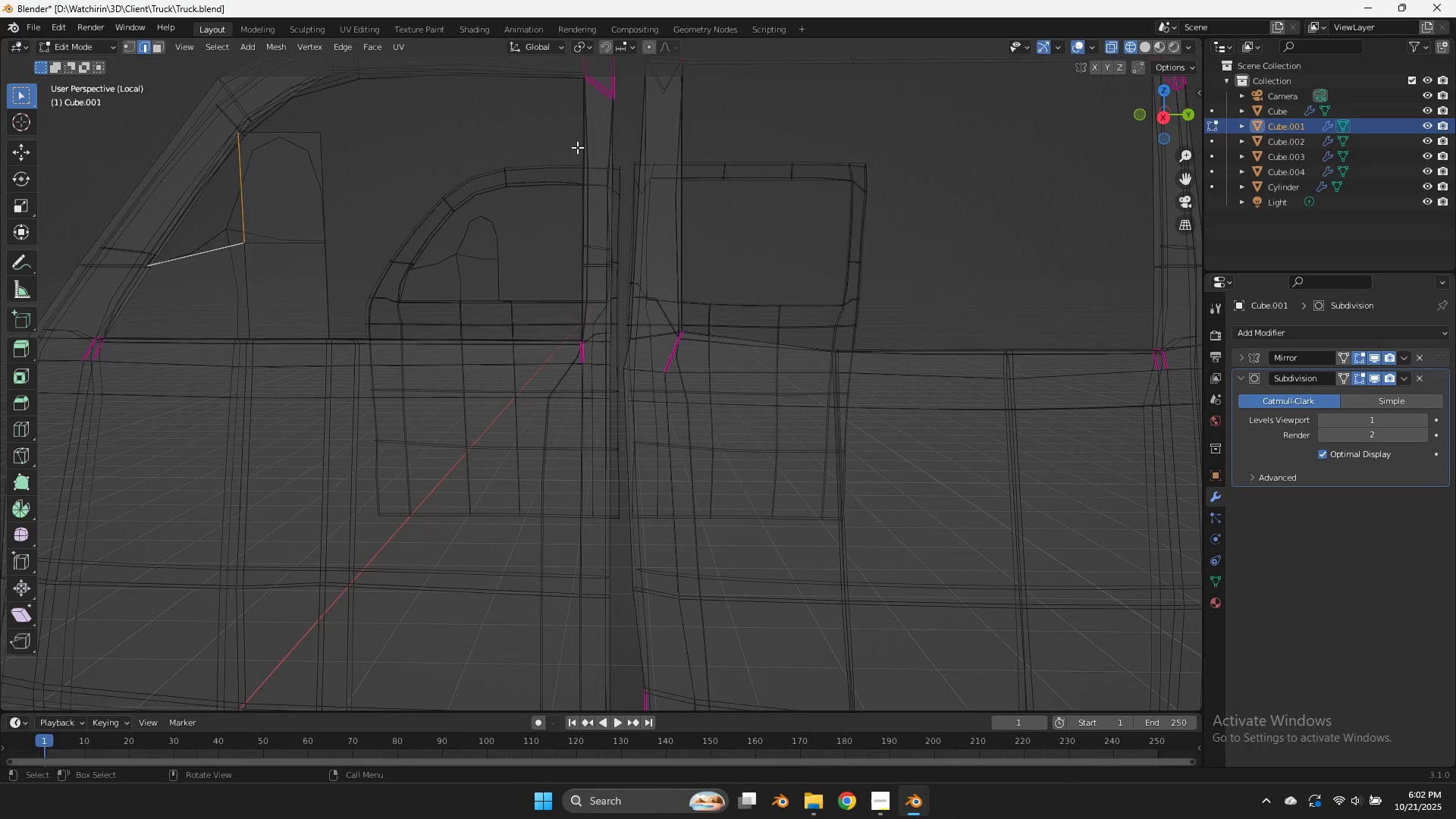 
key(Z)
 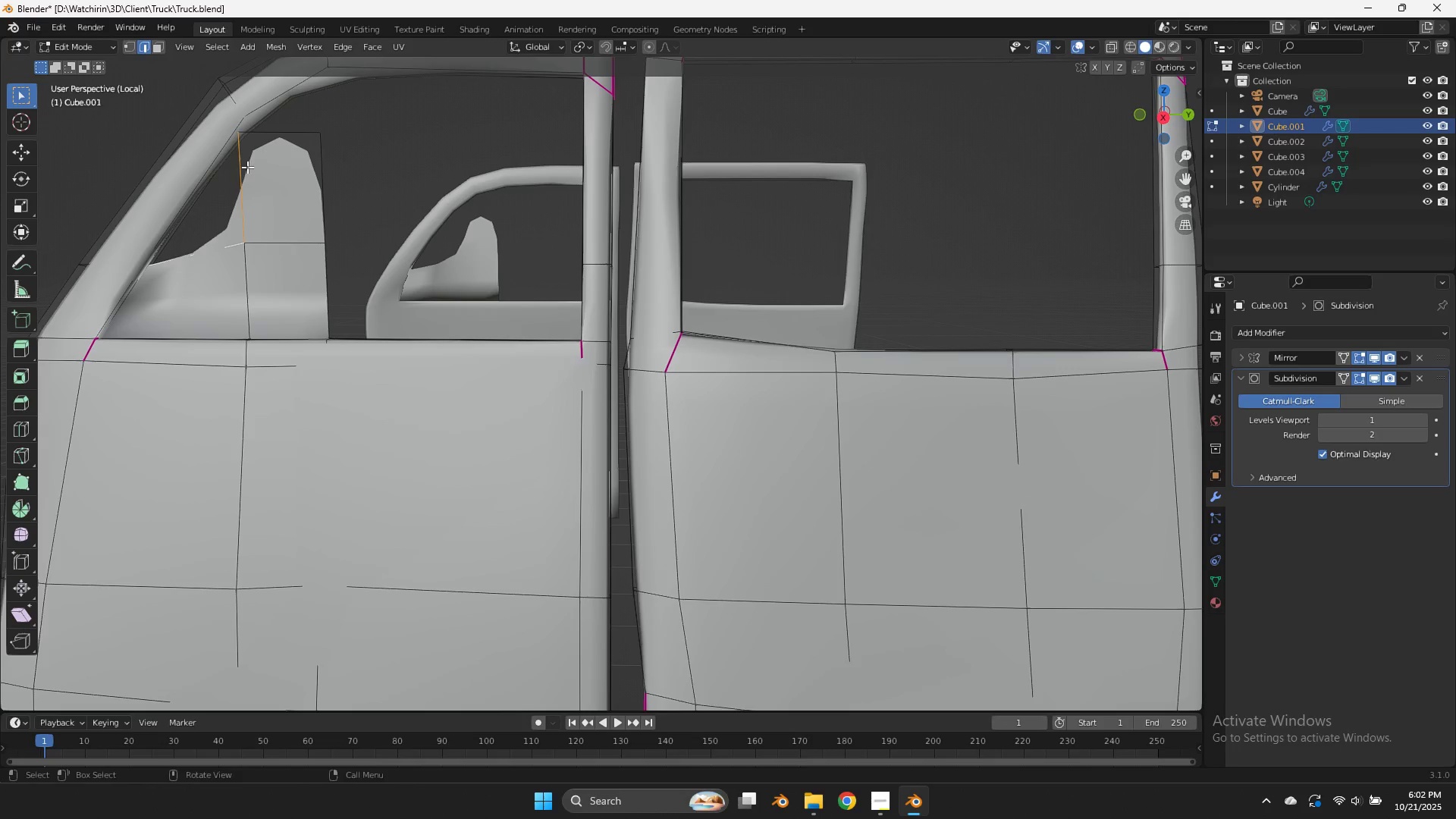 
hold_key(key=ShiftLeft, duration=0.8)
left_click([218, 162])
 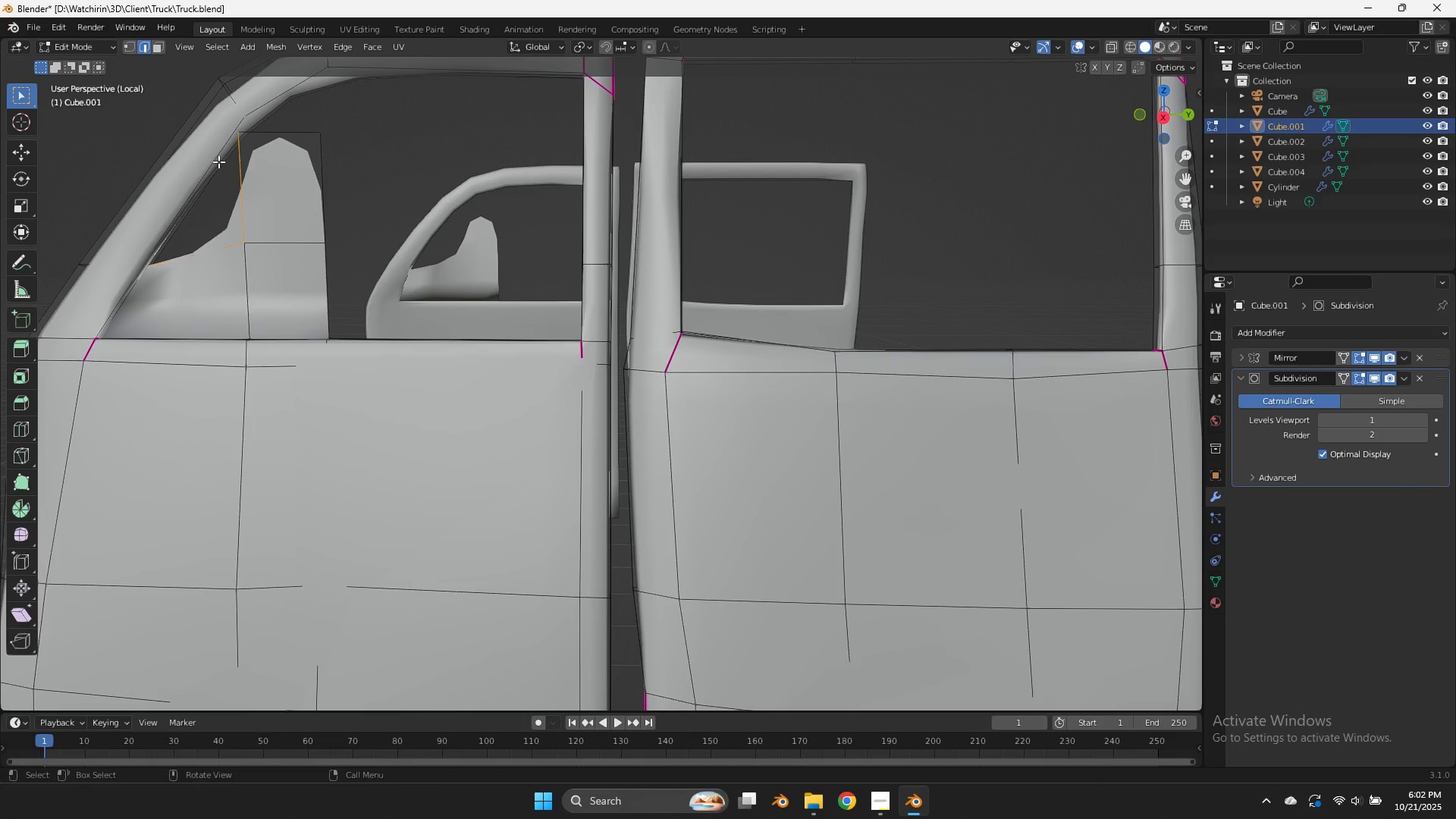 
type(fz)
key(Tab)
type(z)
key(Tab)
 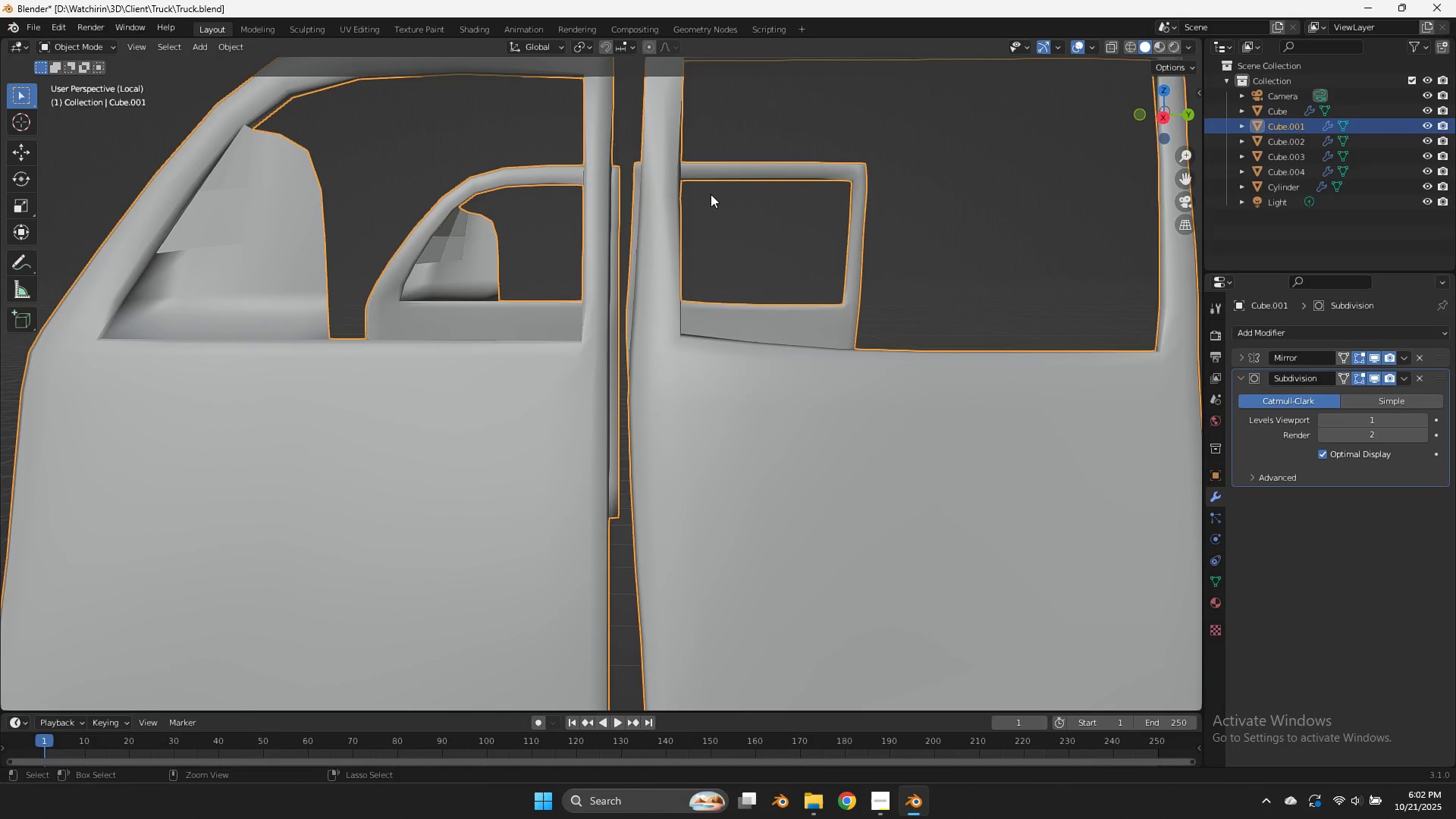 
scroll: coordinate [318, 180], scroll_direction: none, amount: 0.0
 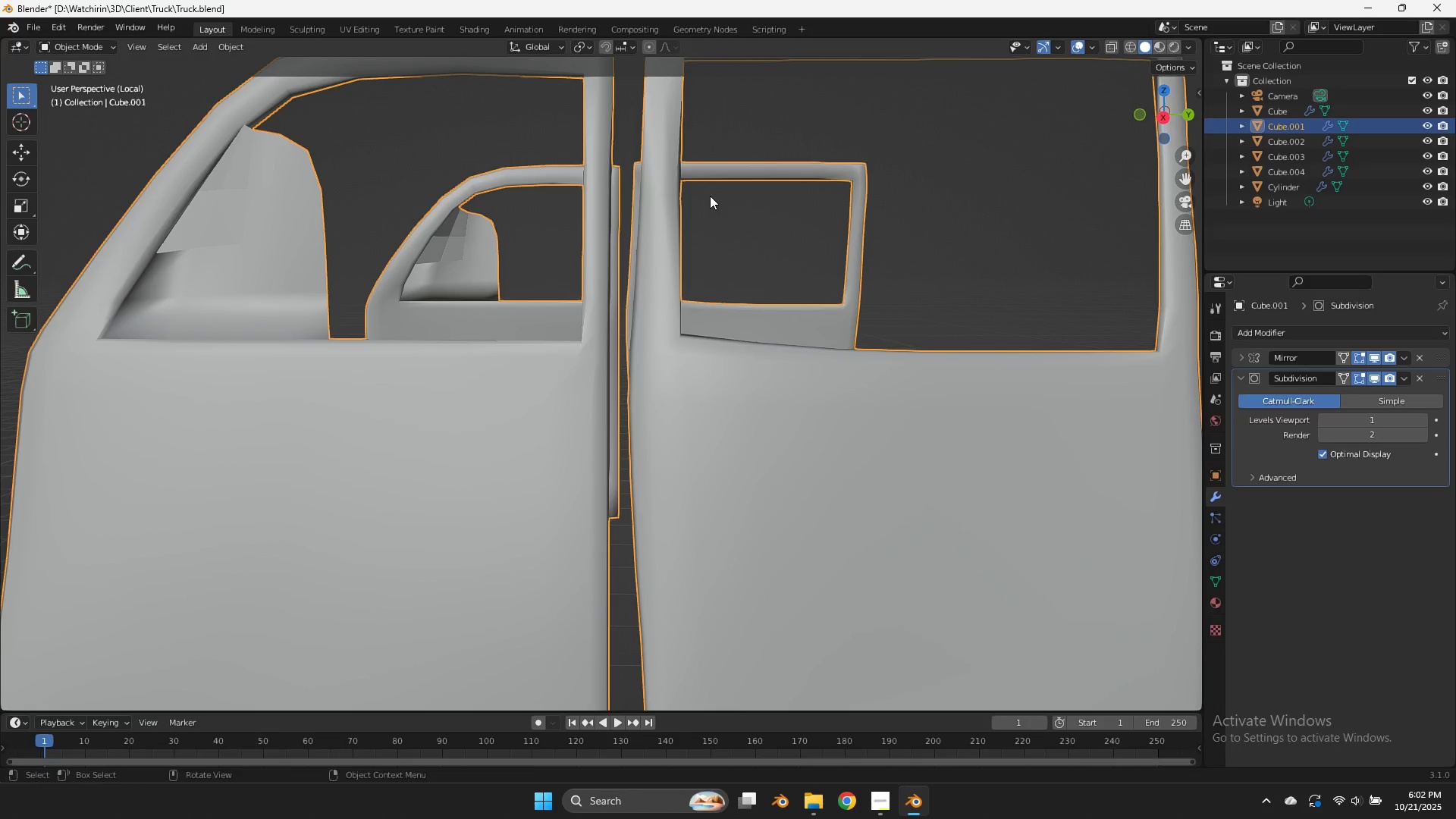 
key(Control+Z)
 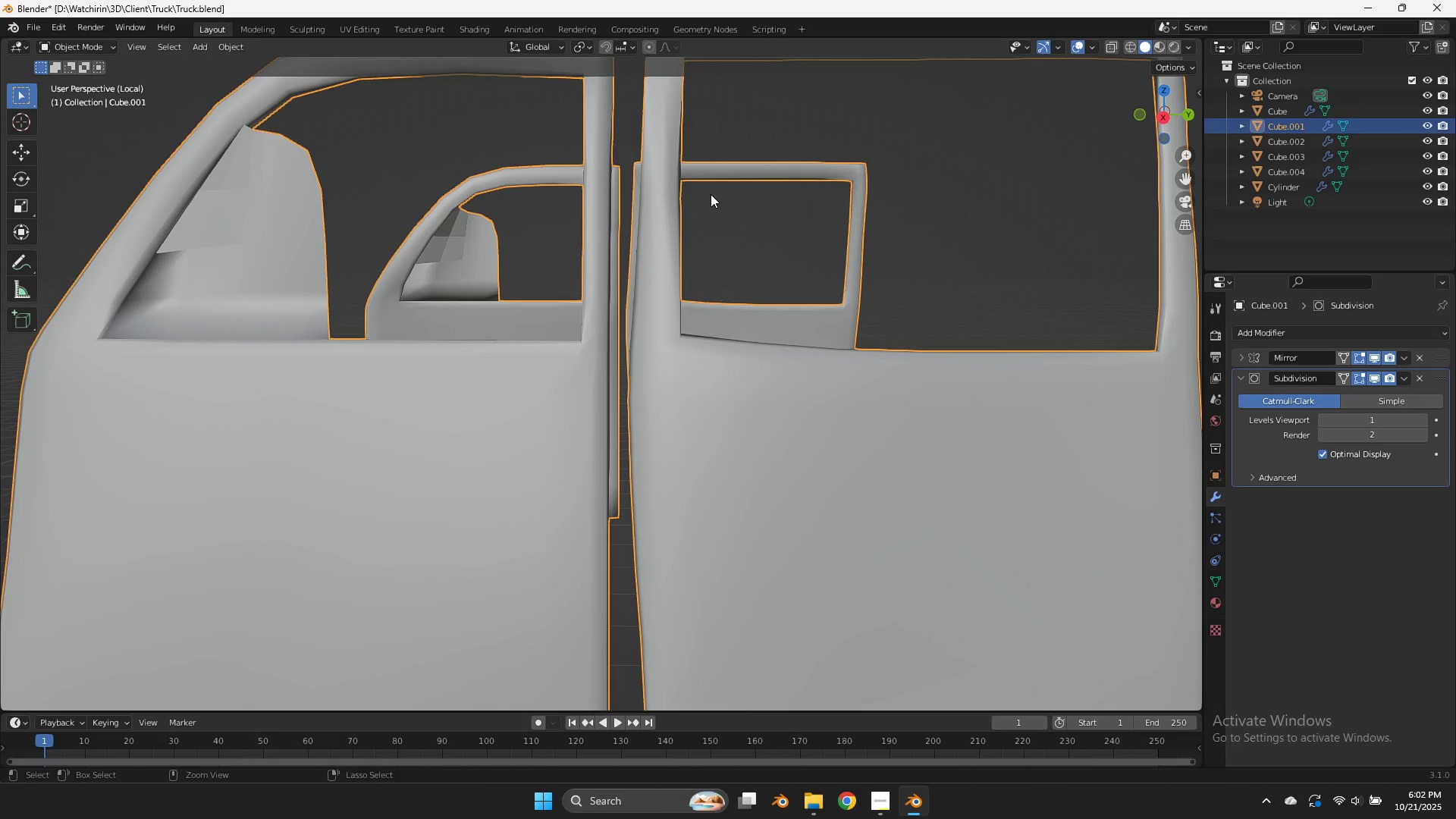 
key(Control+Z)
 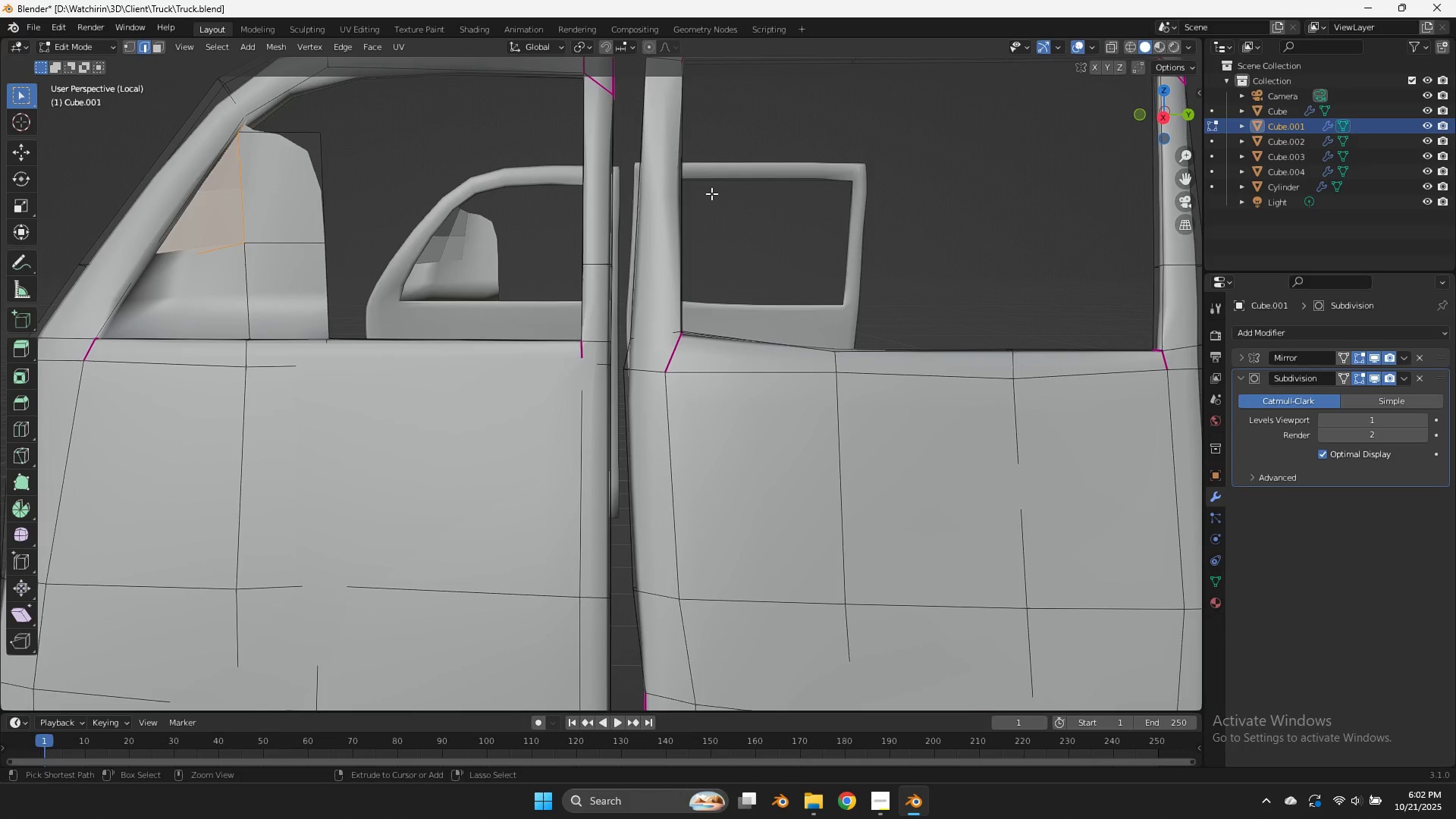 
key(Control+Z)
 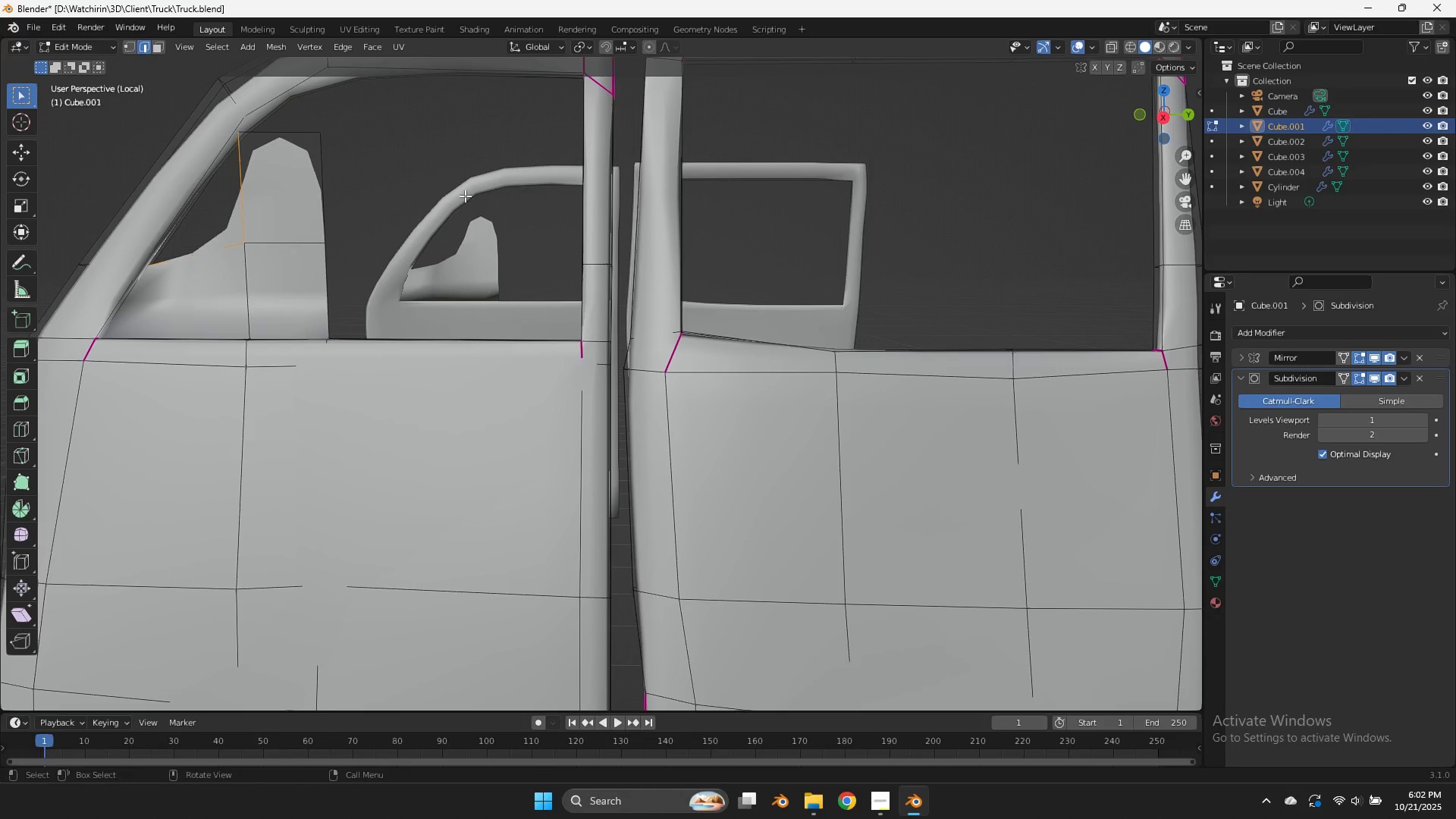 
key(F)
 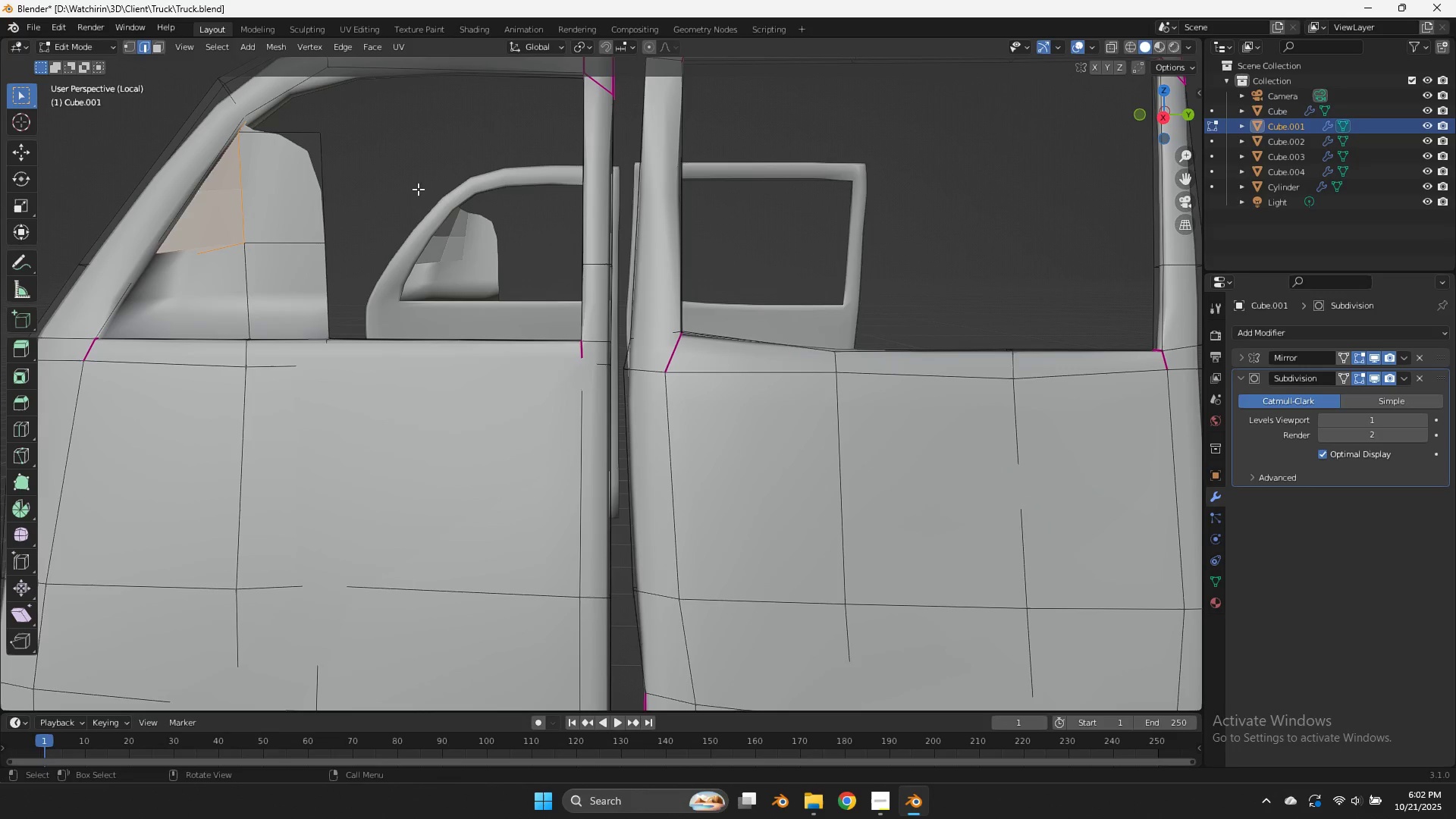 
key(Control+Z)
 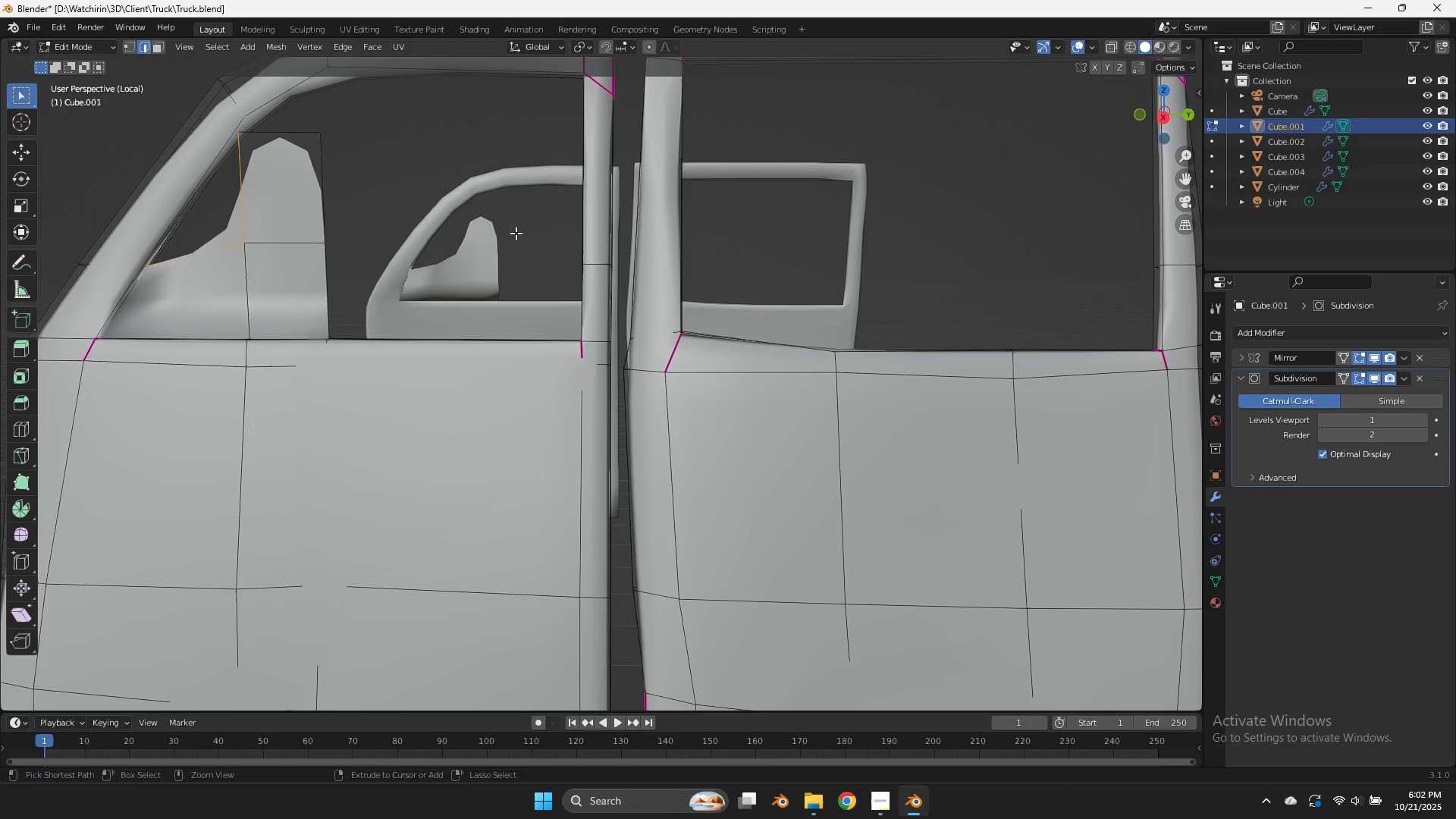 
key(Control+Z)
 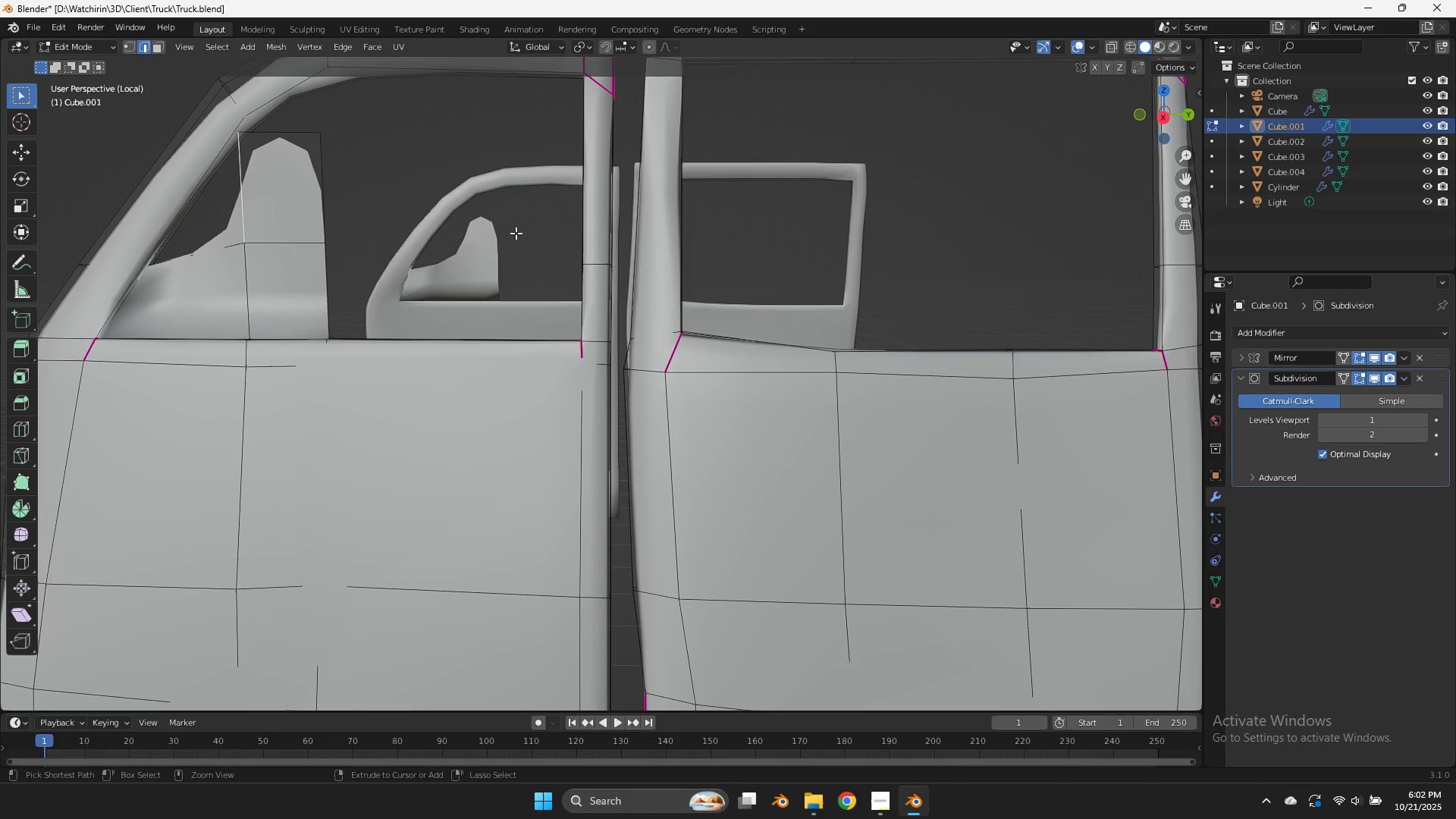 
key(Control+Z)
 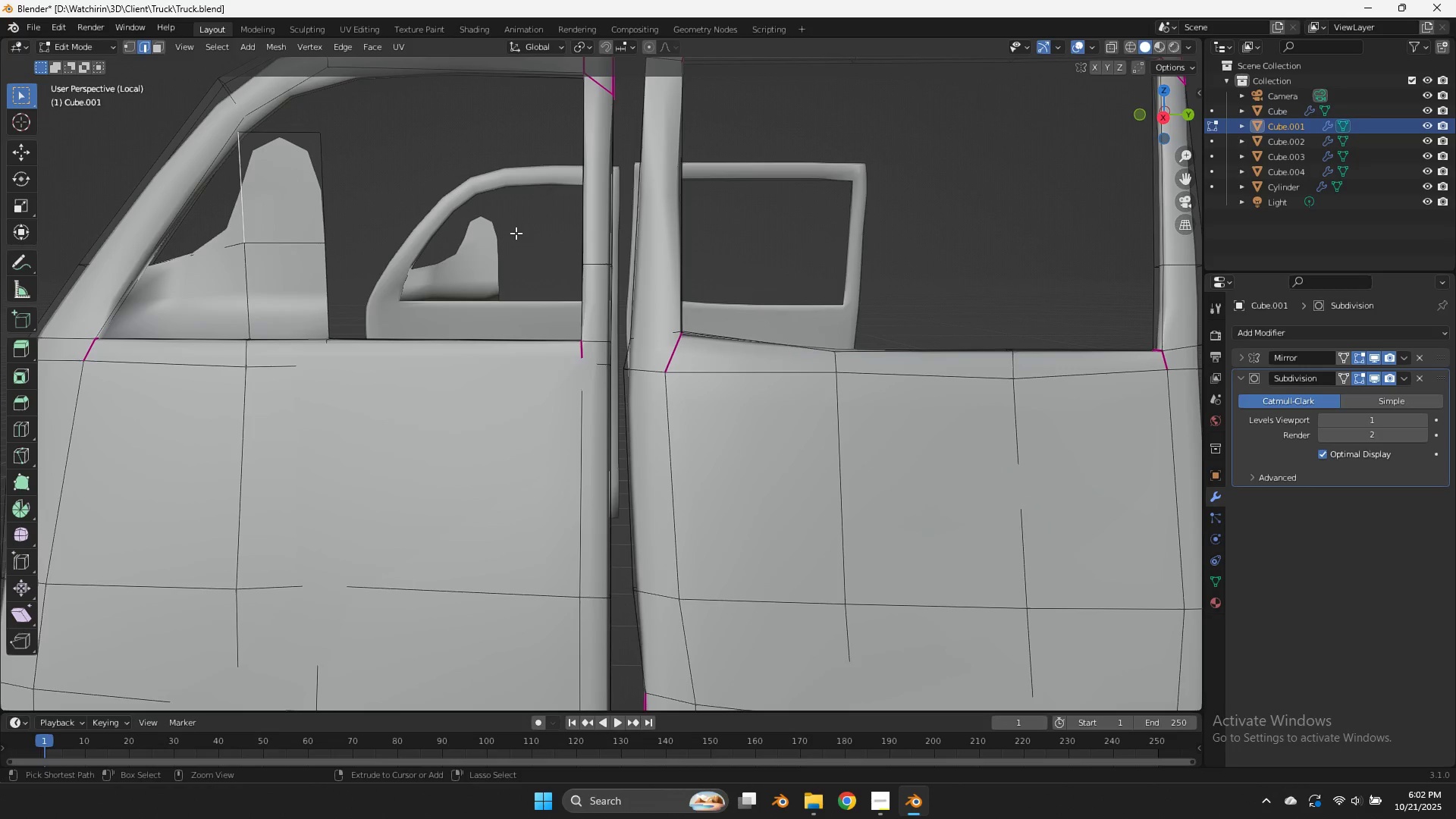 
key(Control+Z)
 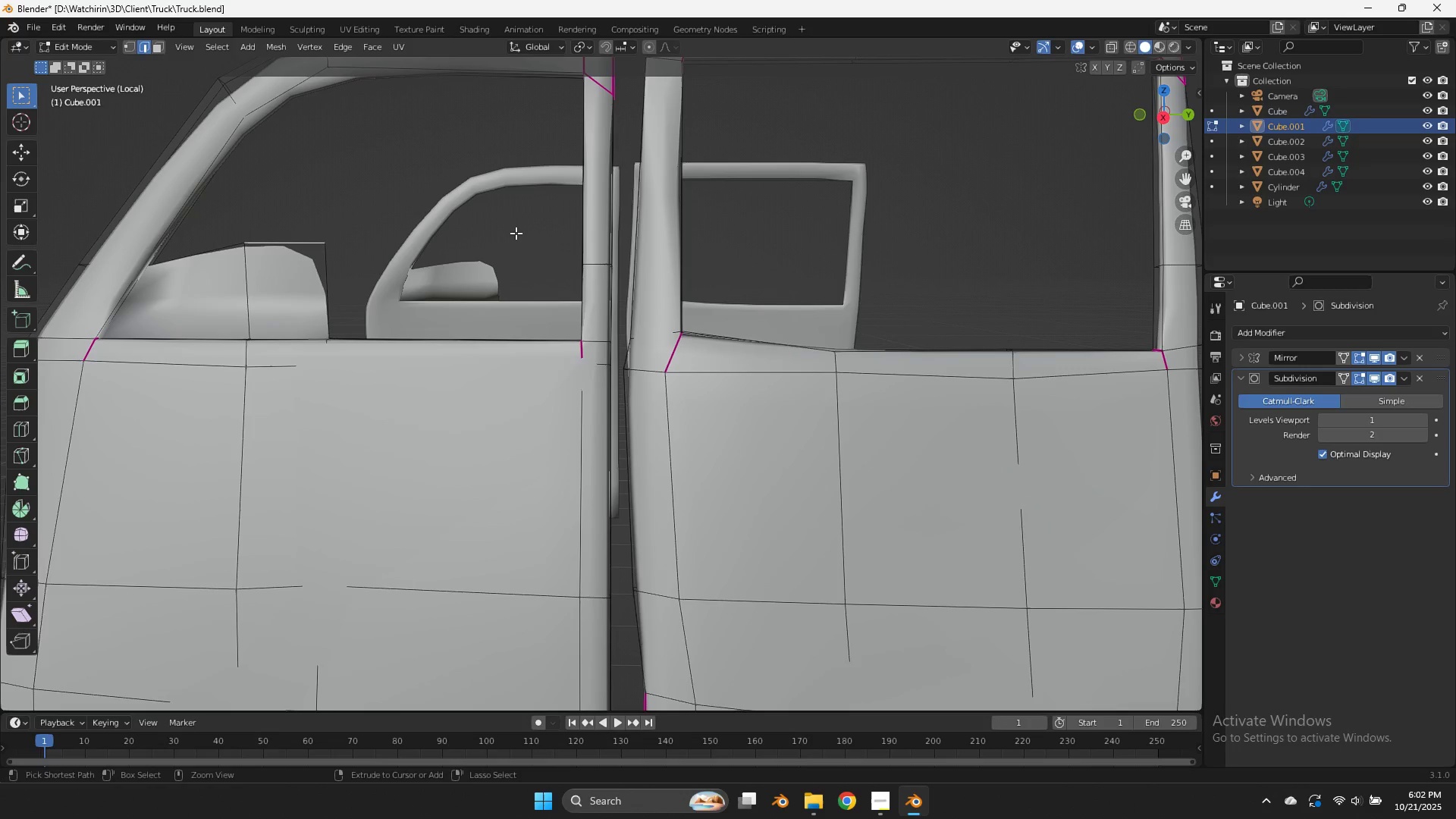 
key(Control+Z)
 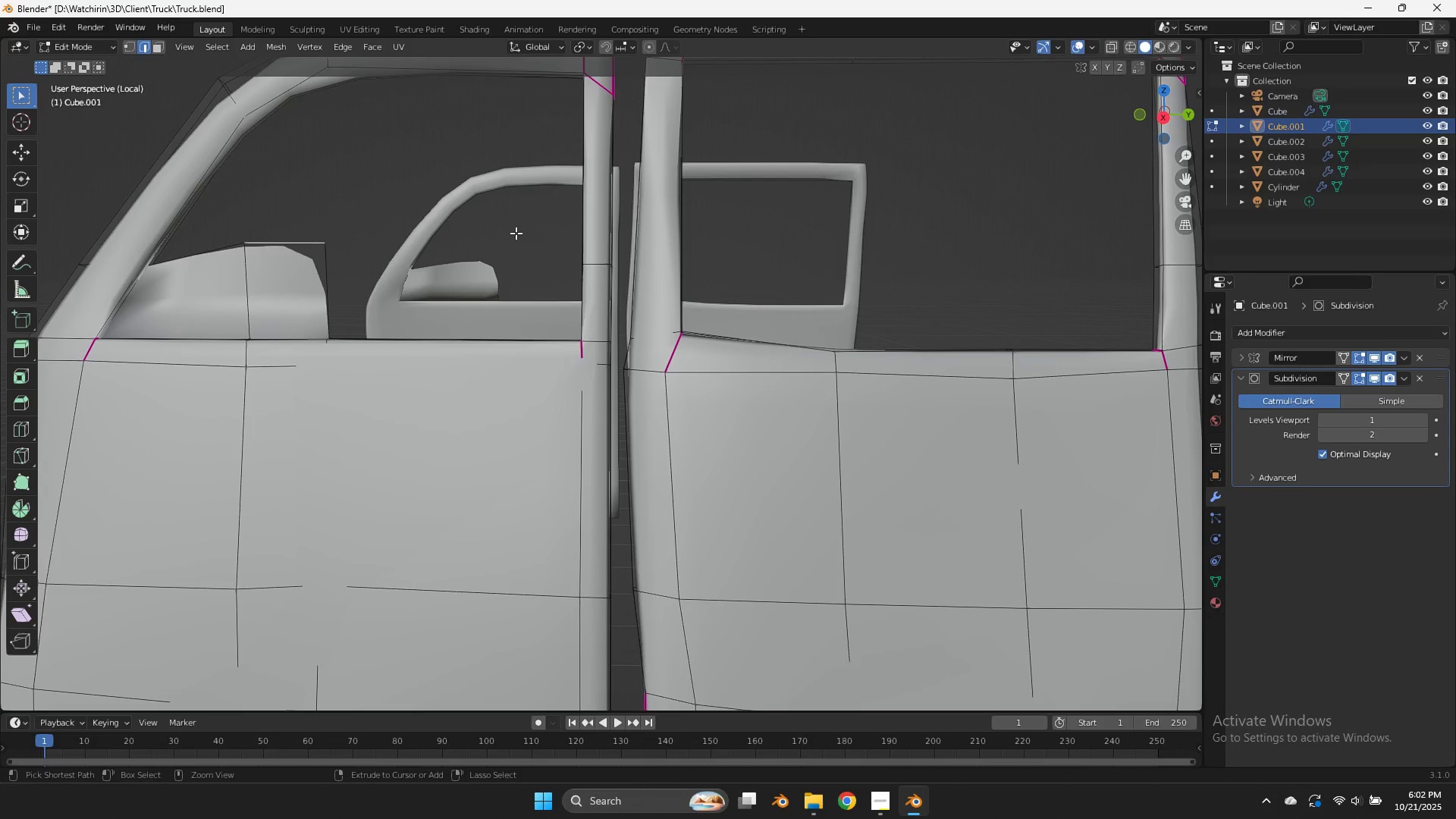 
key(Control+Z)
 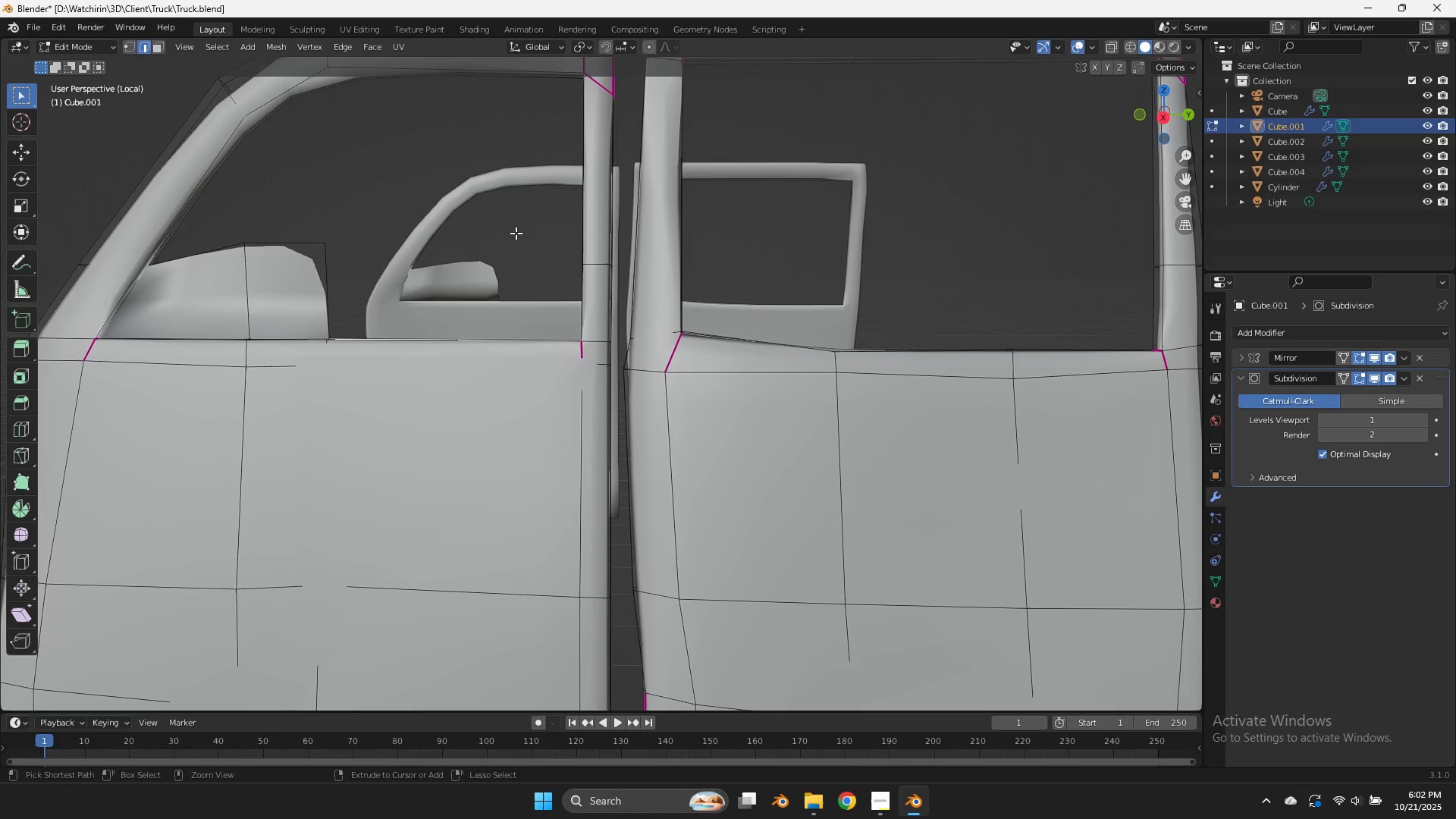 
key(Control+Z)
 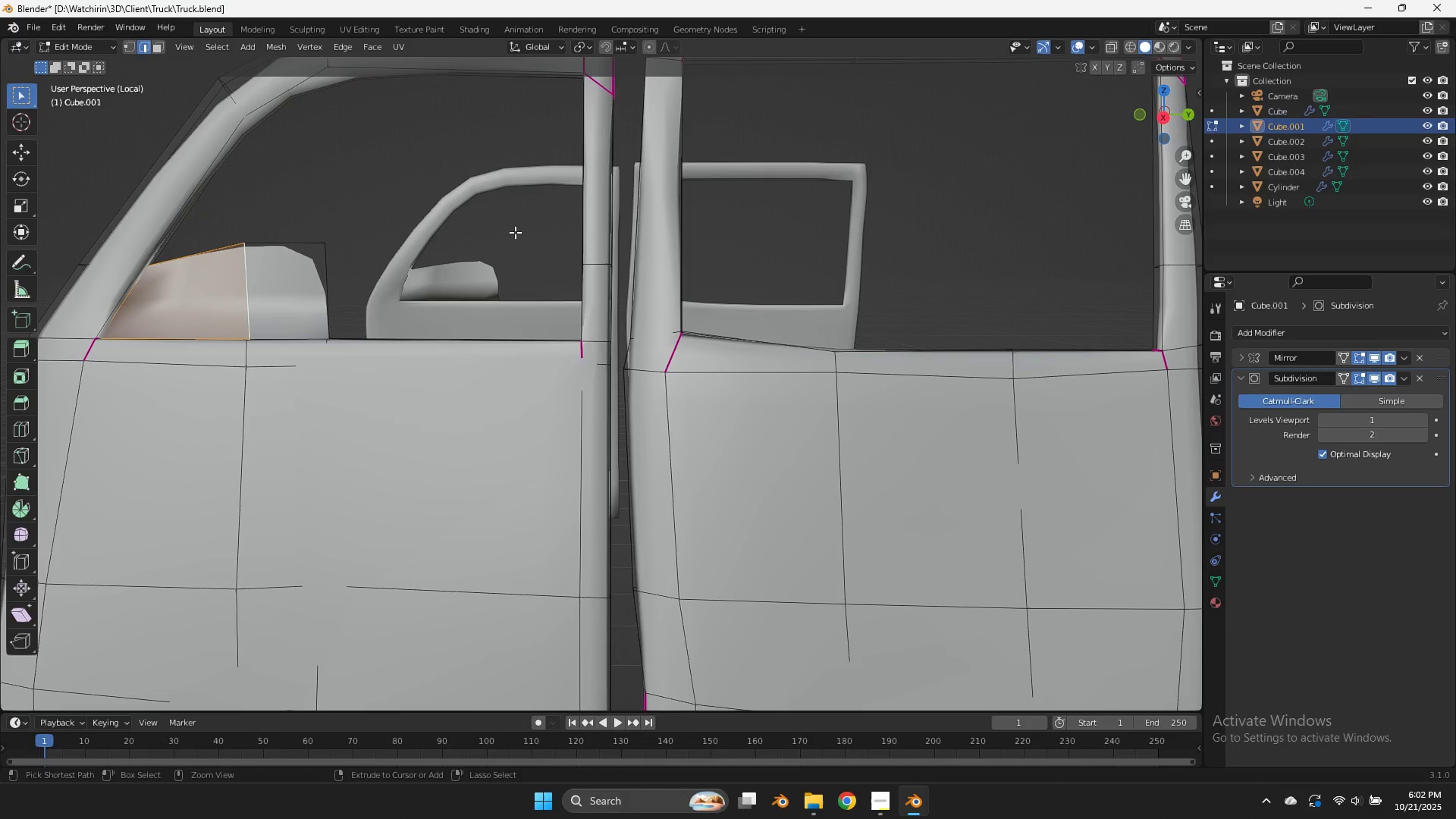 
key(Control+Z)
 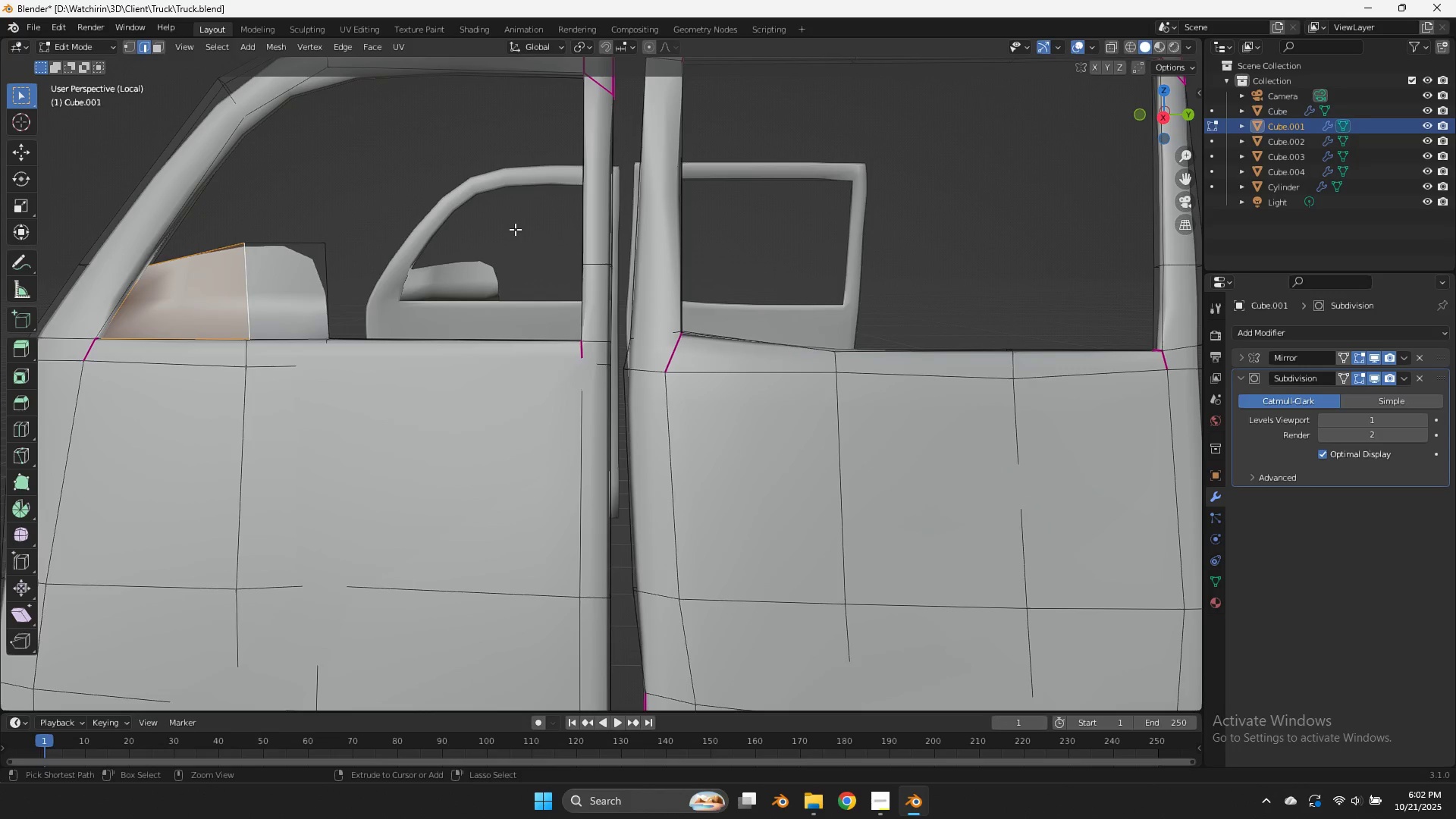 
key(Control+Z)
 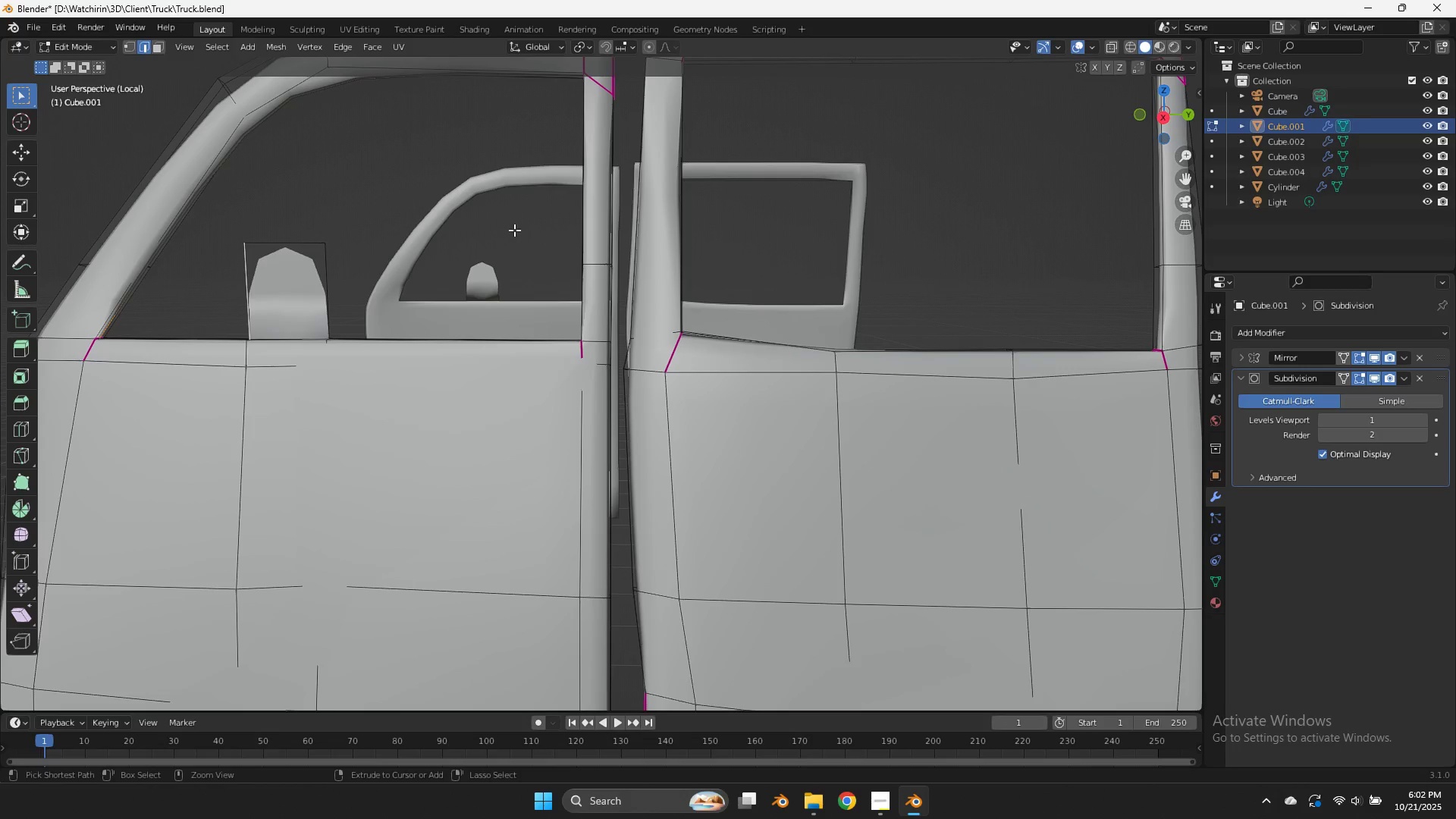 
key(Control+Z)
 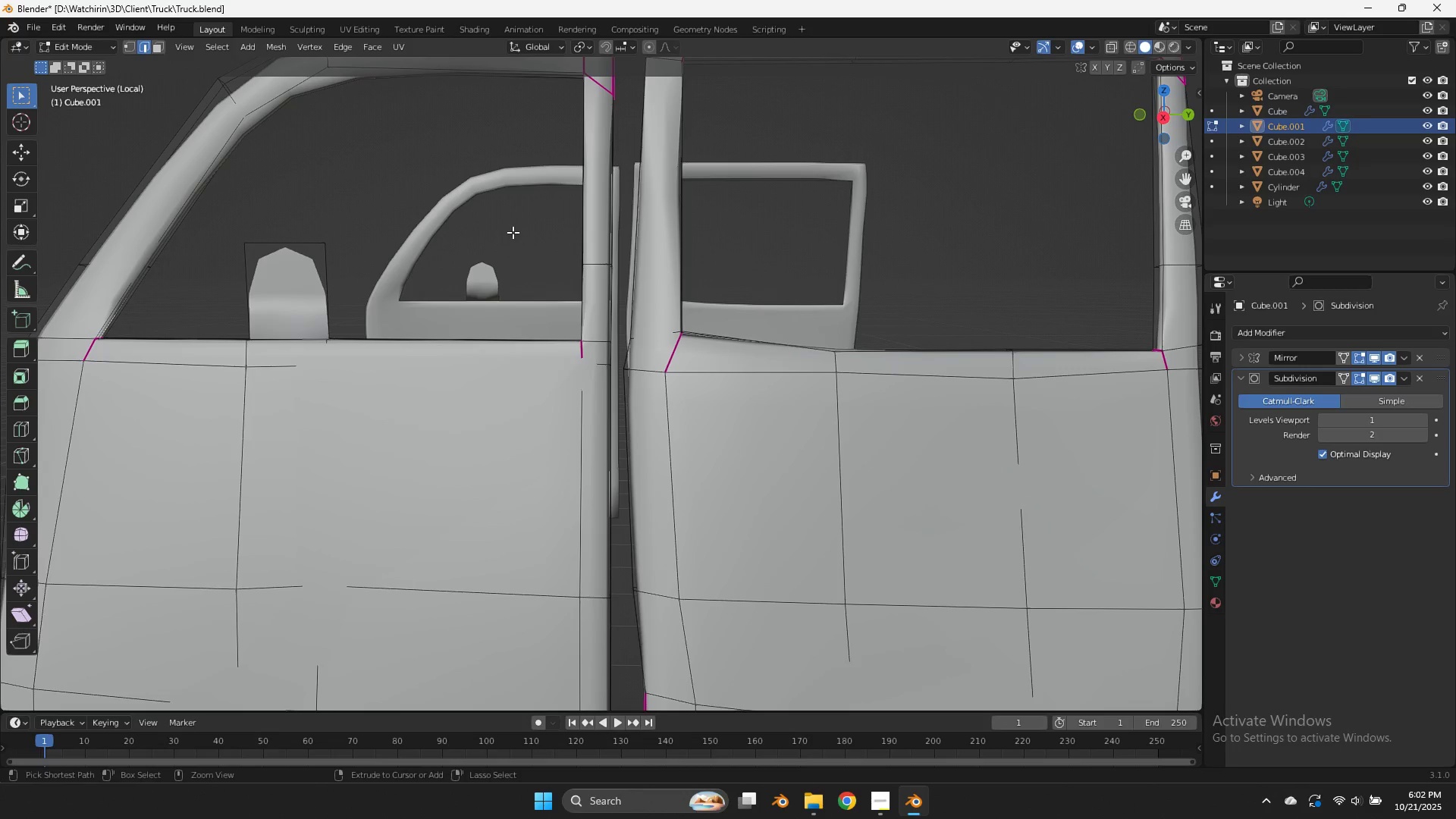 
key(Control+Z)
 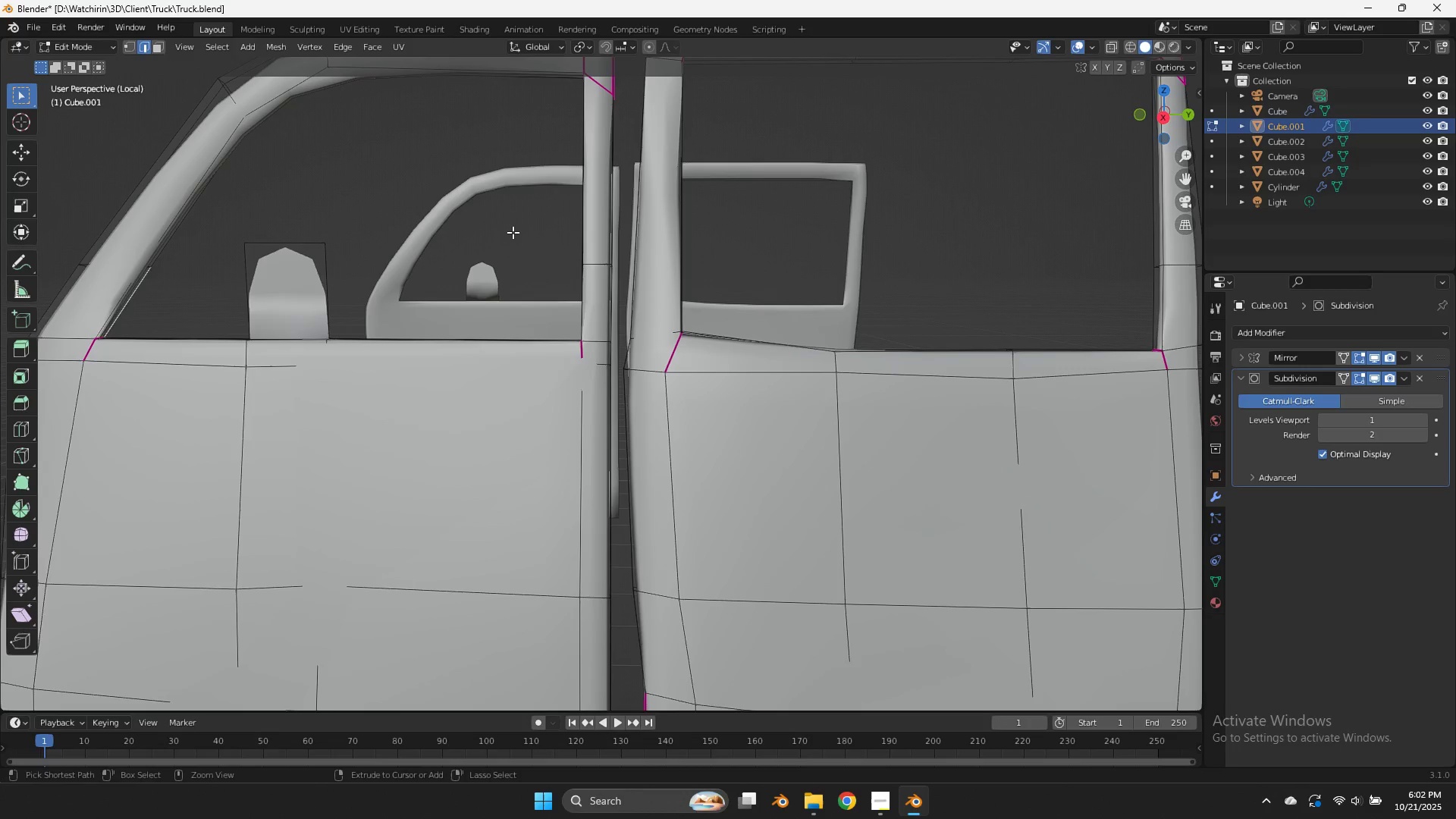 
key(Control+Z)
 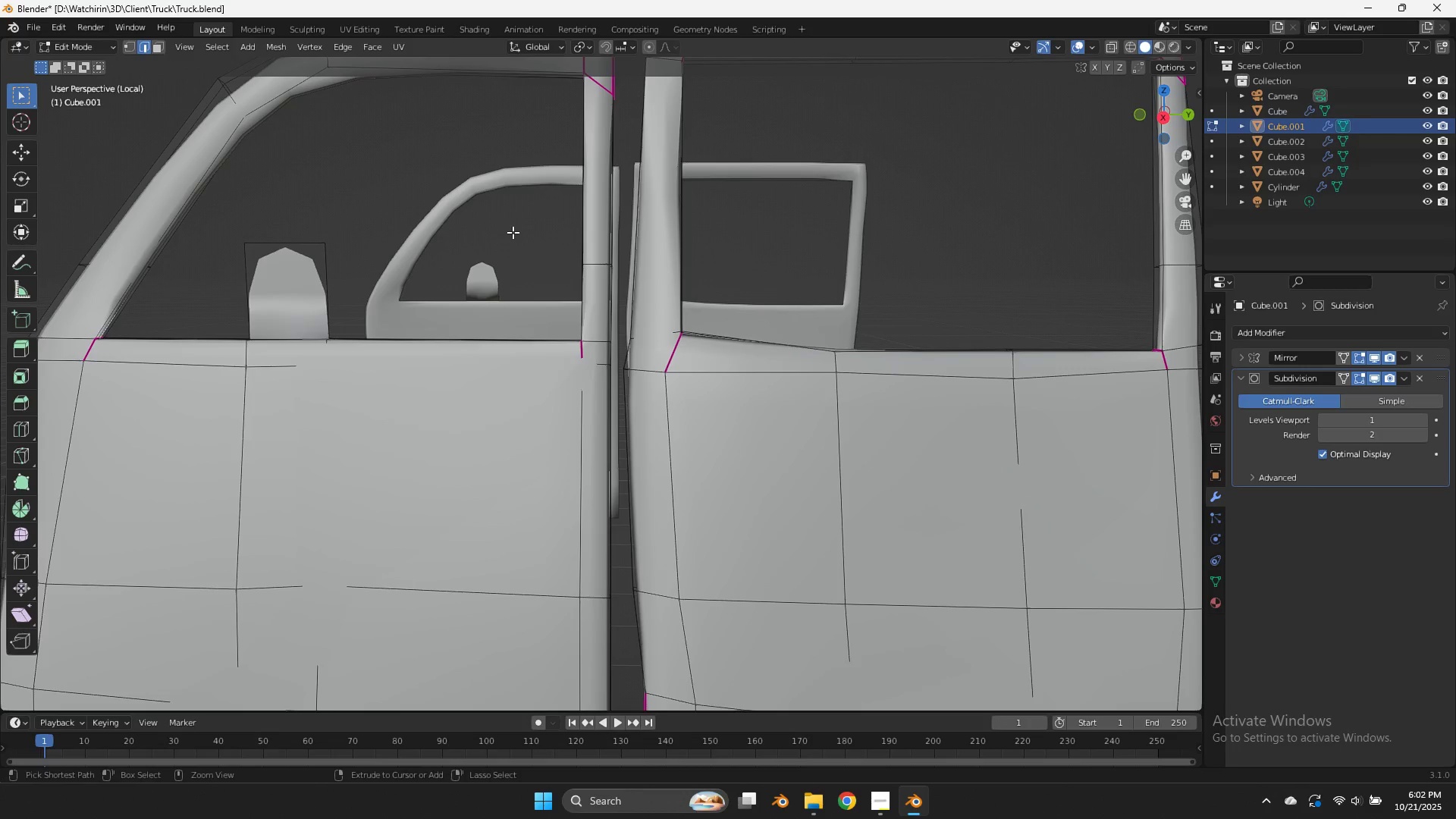 
key(Control+Z)
 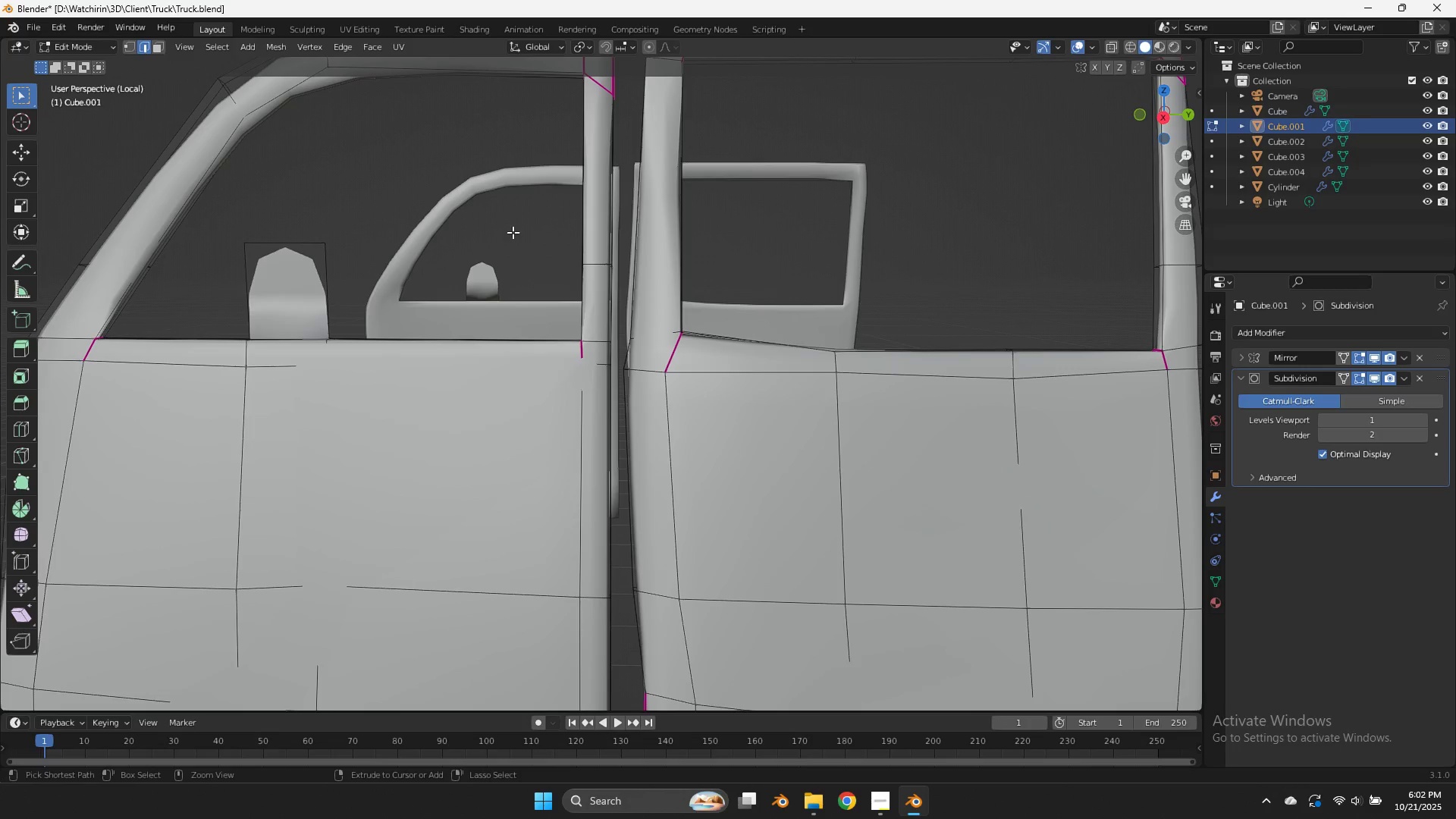 
key(Control+Z)
 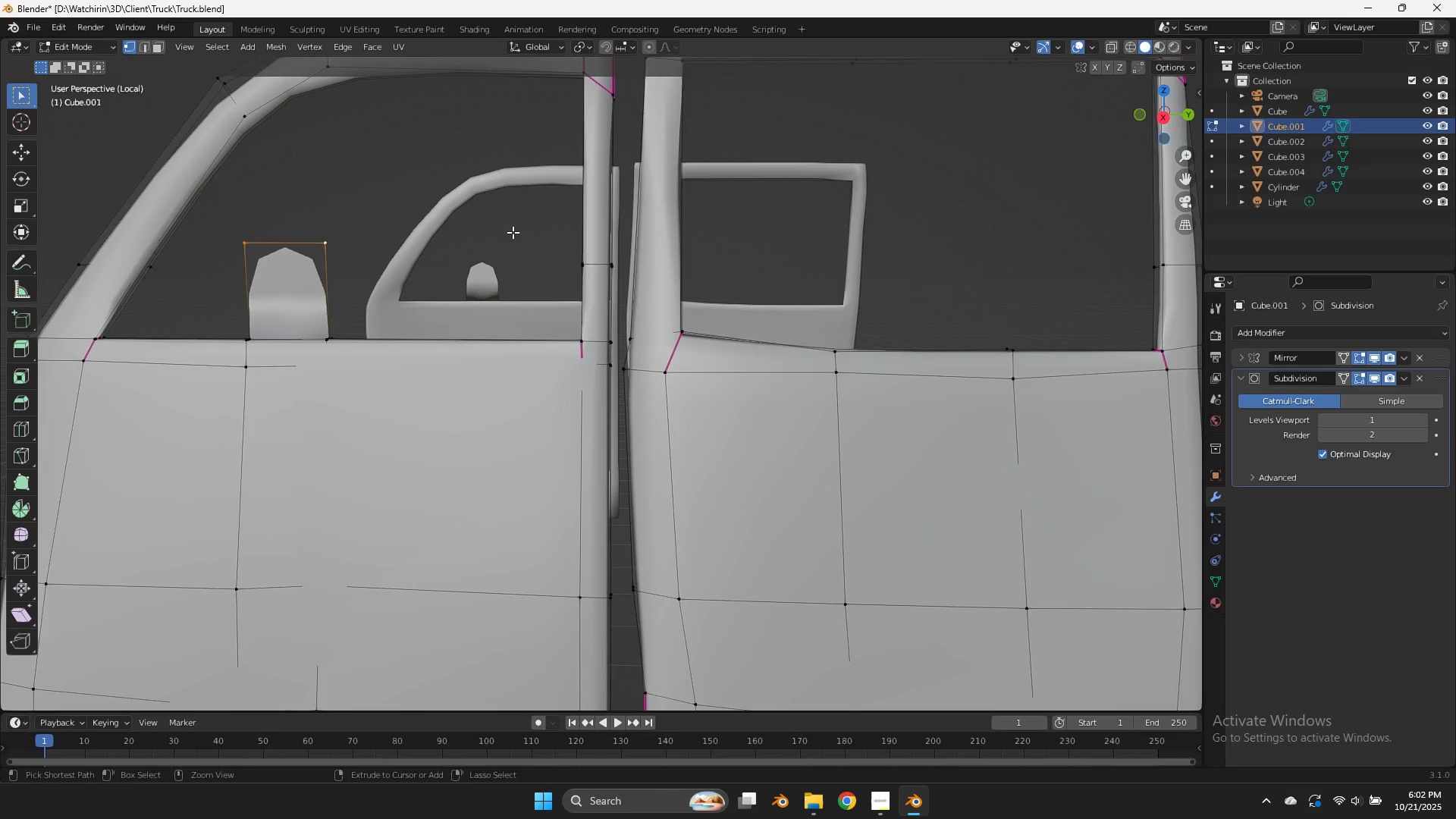 
key(Control+Z)
 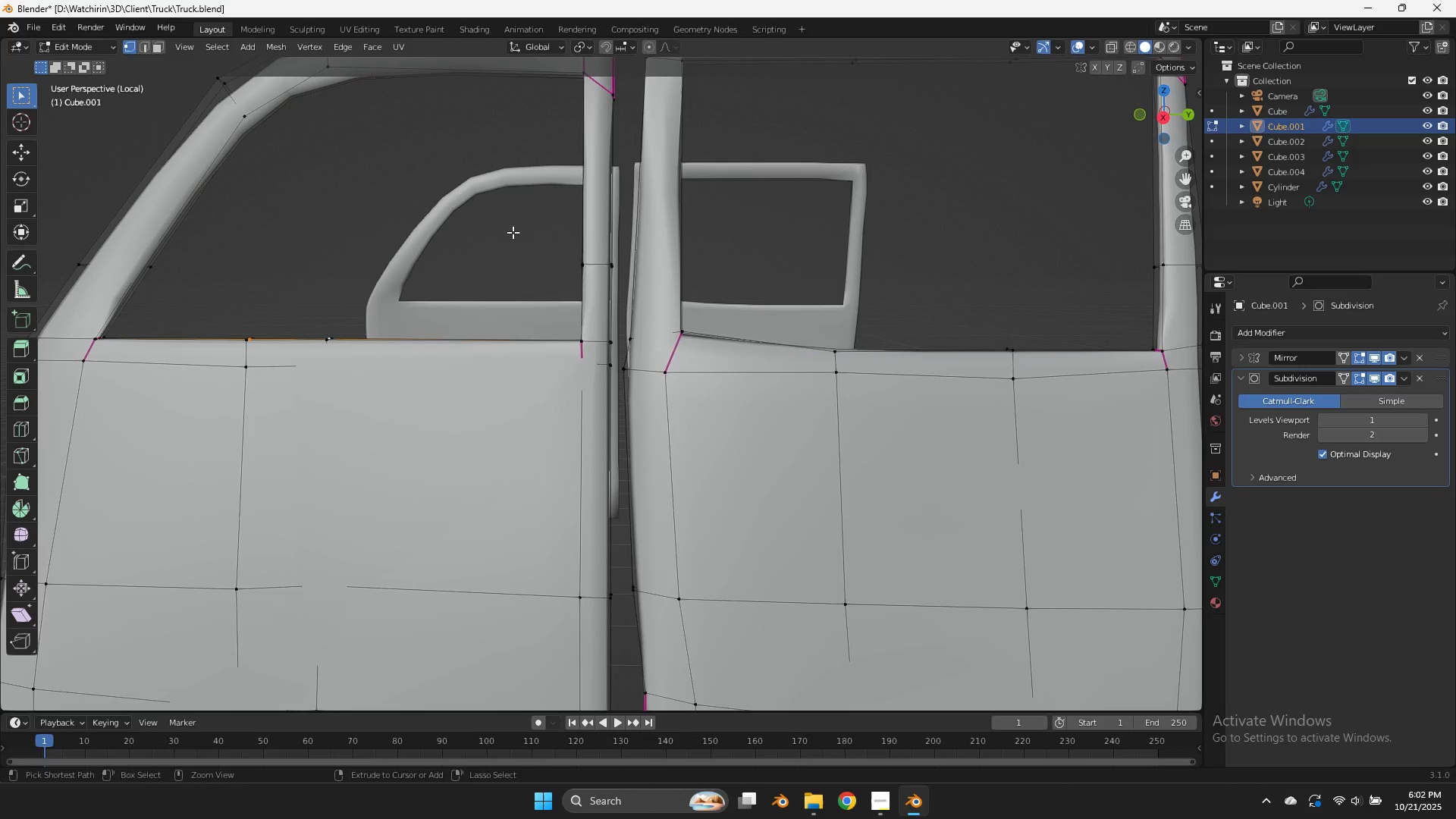 
key(Control+Z)
 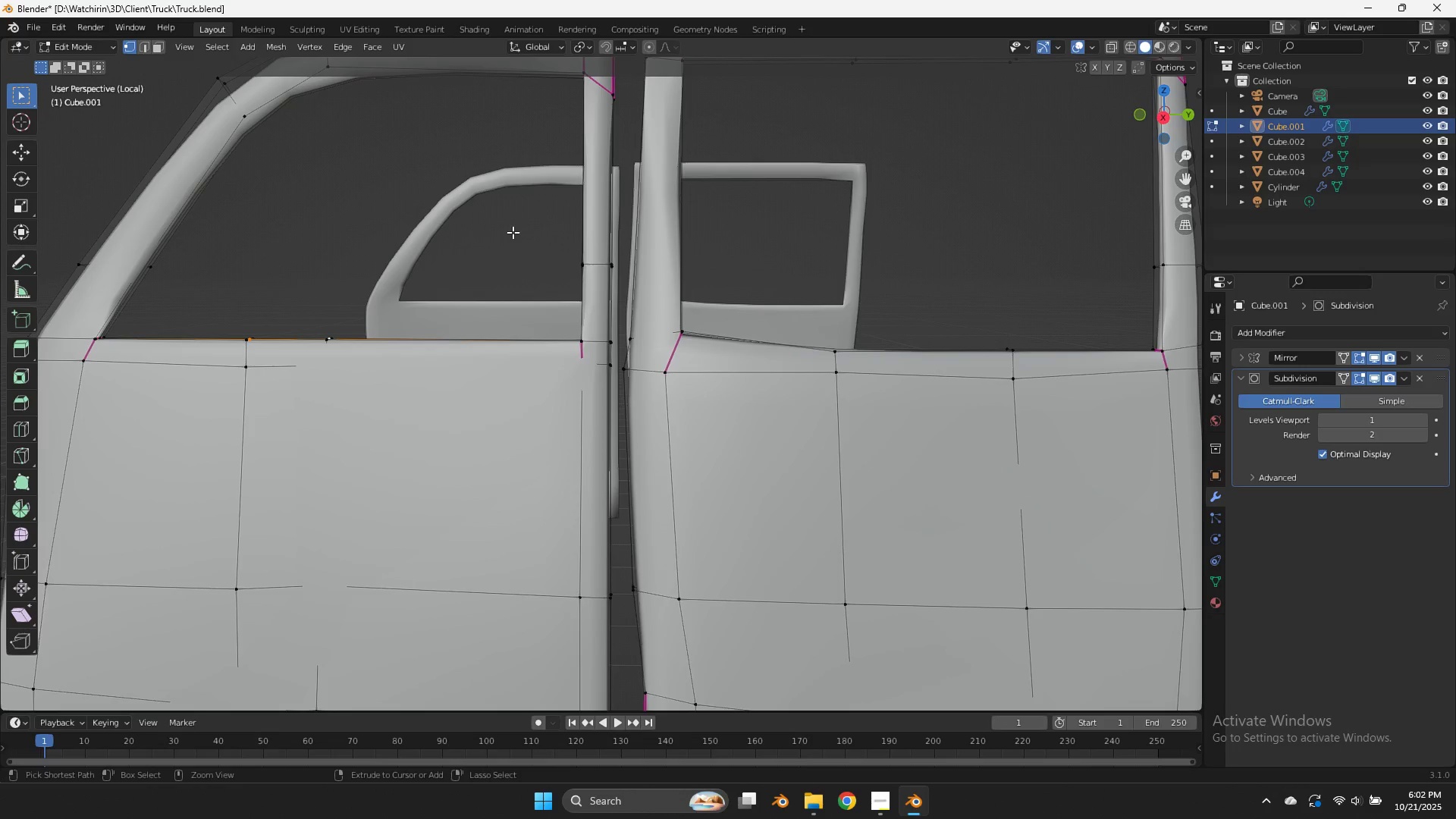 
key(Control+Z)
 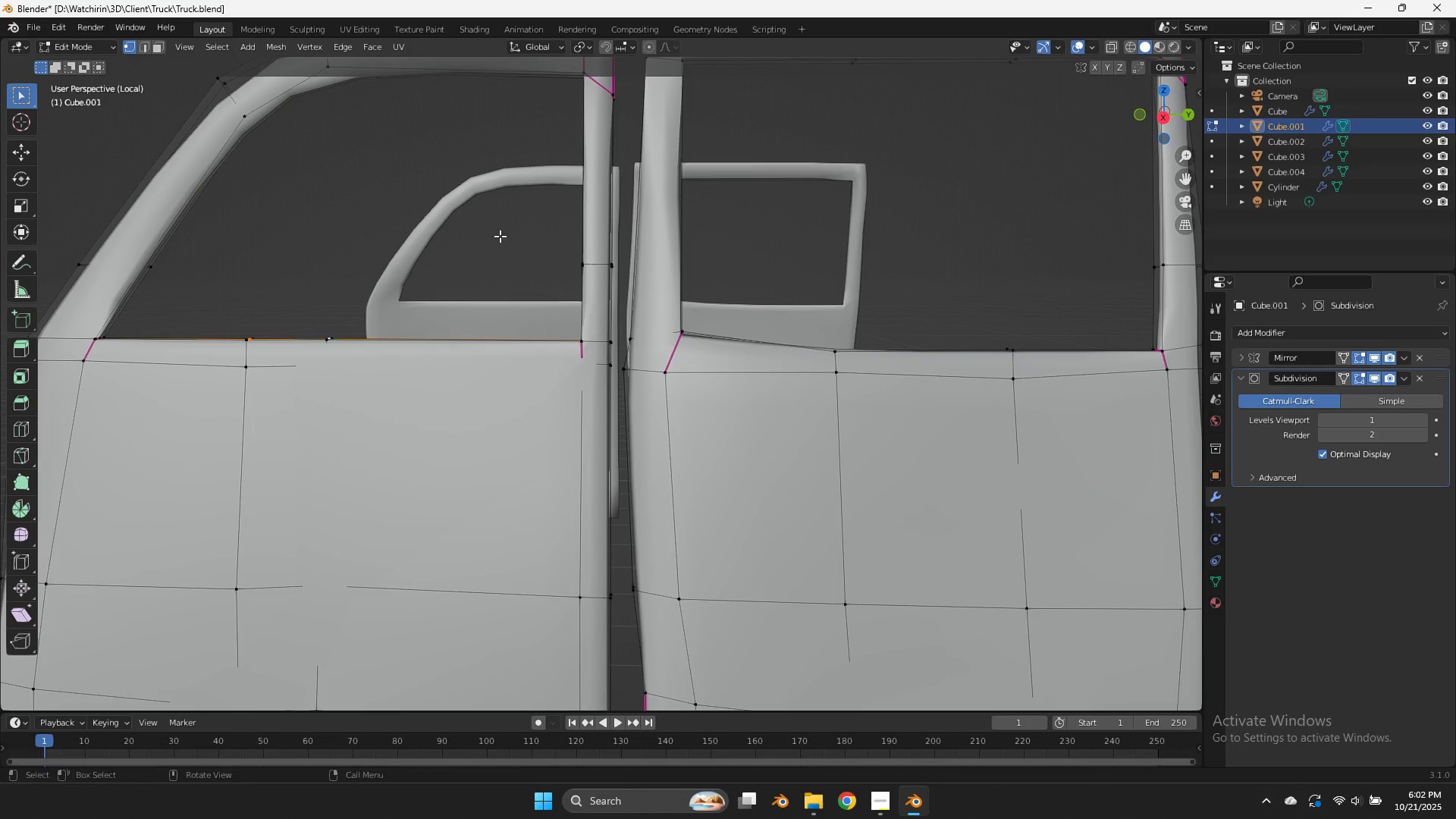 
key(Z)
 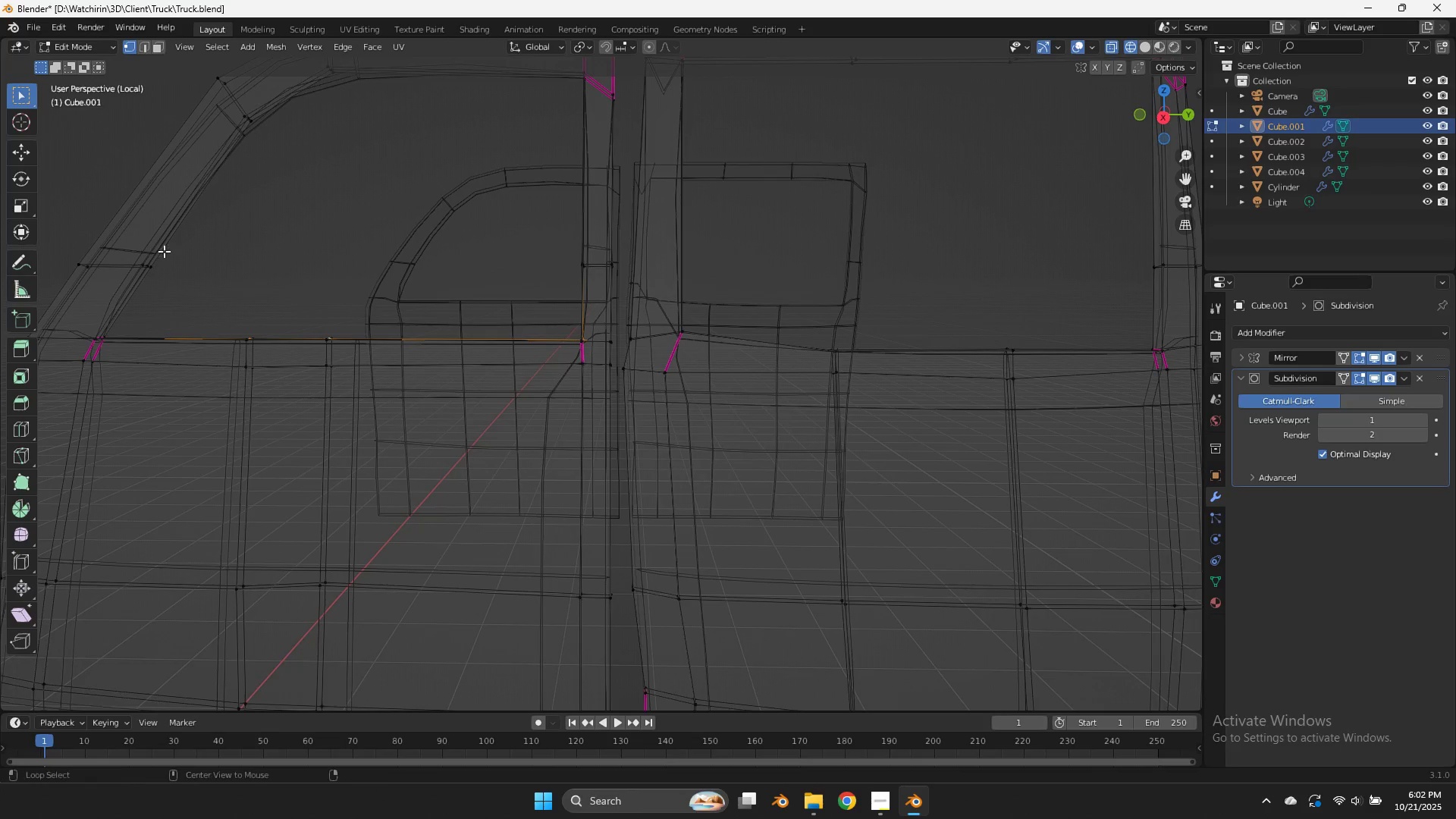 
hold_key(key=AltLeft, duration=2.2)
double_click([160, 245])
 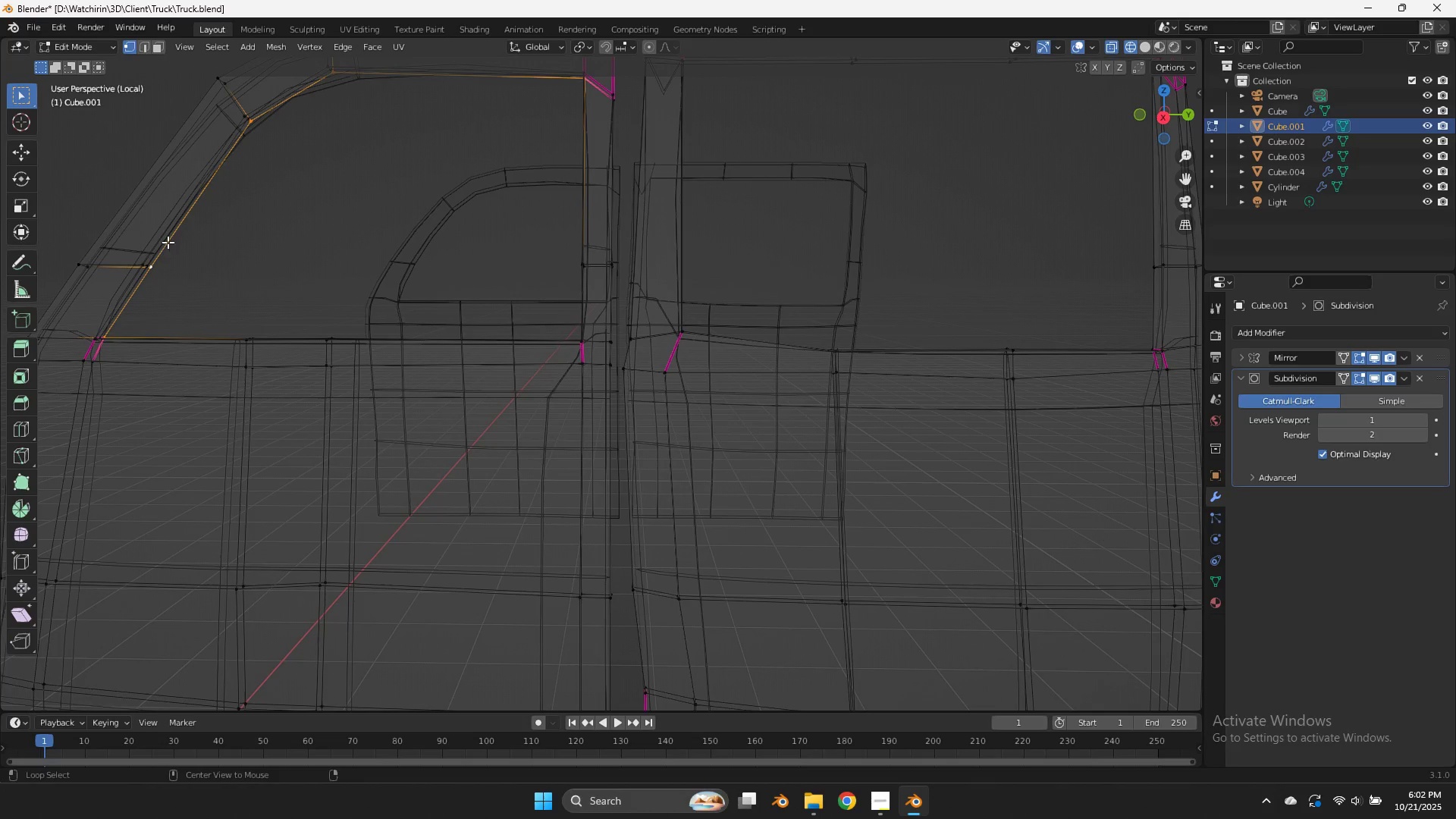 
double_click([165, 240])
 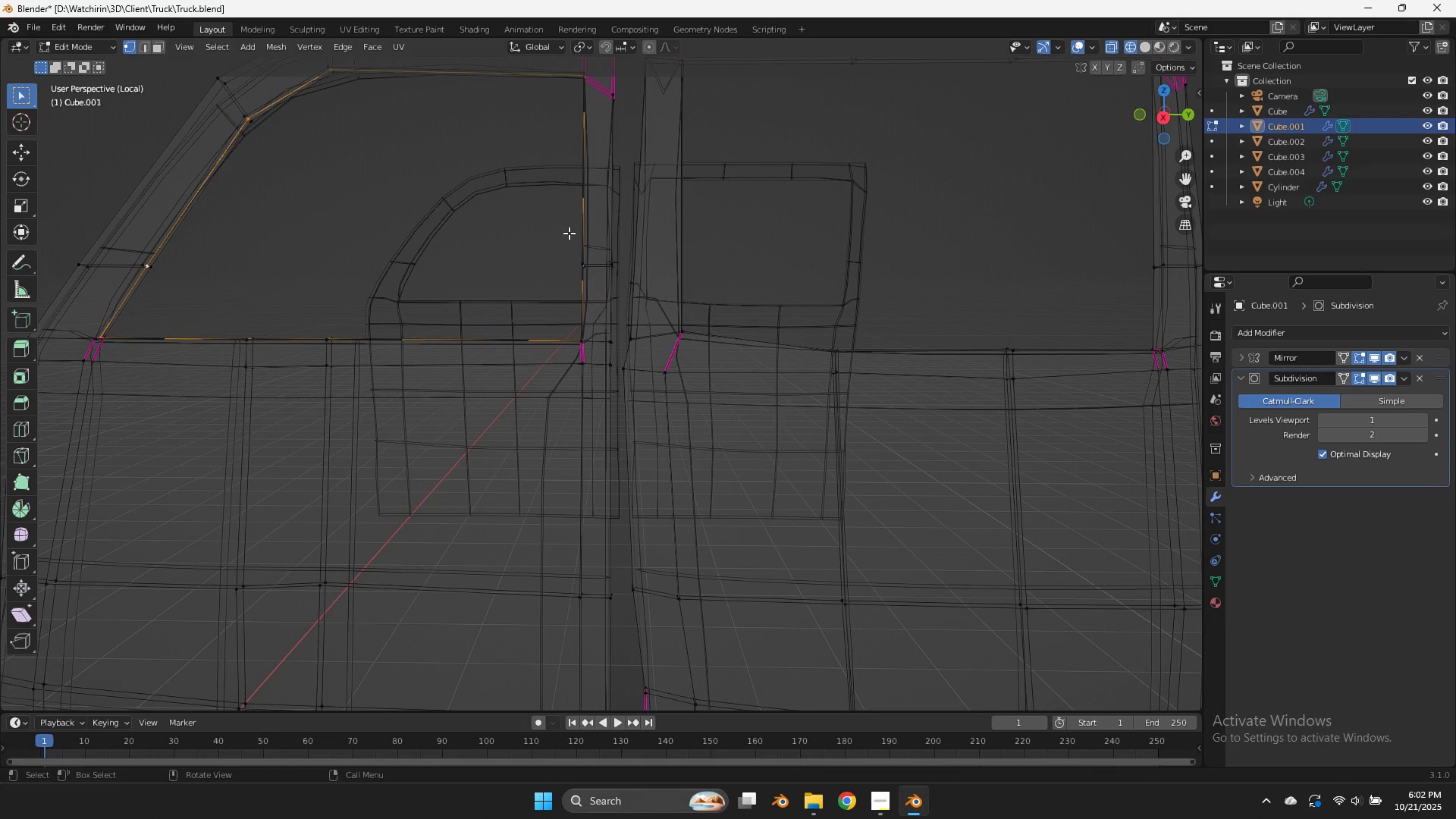 
key(Shift+D)
 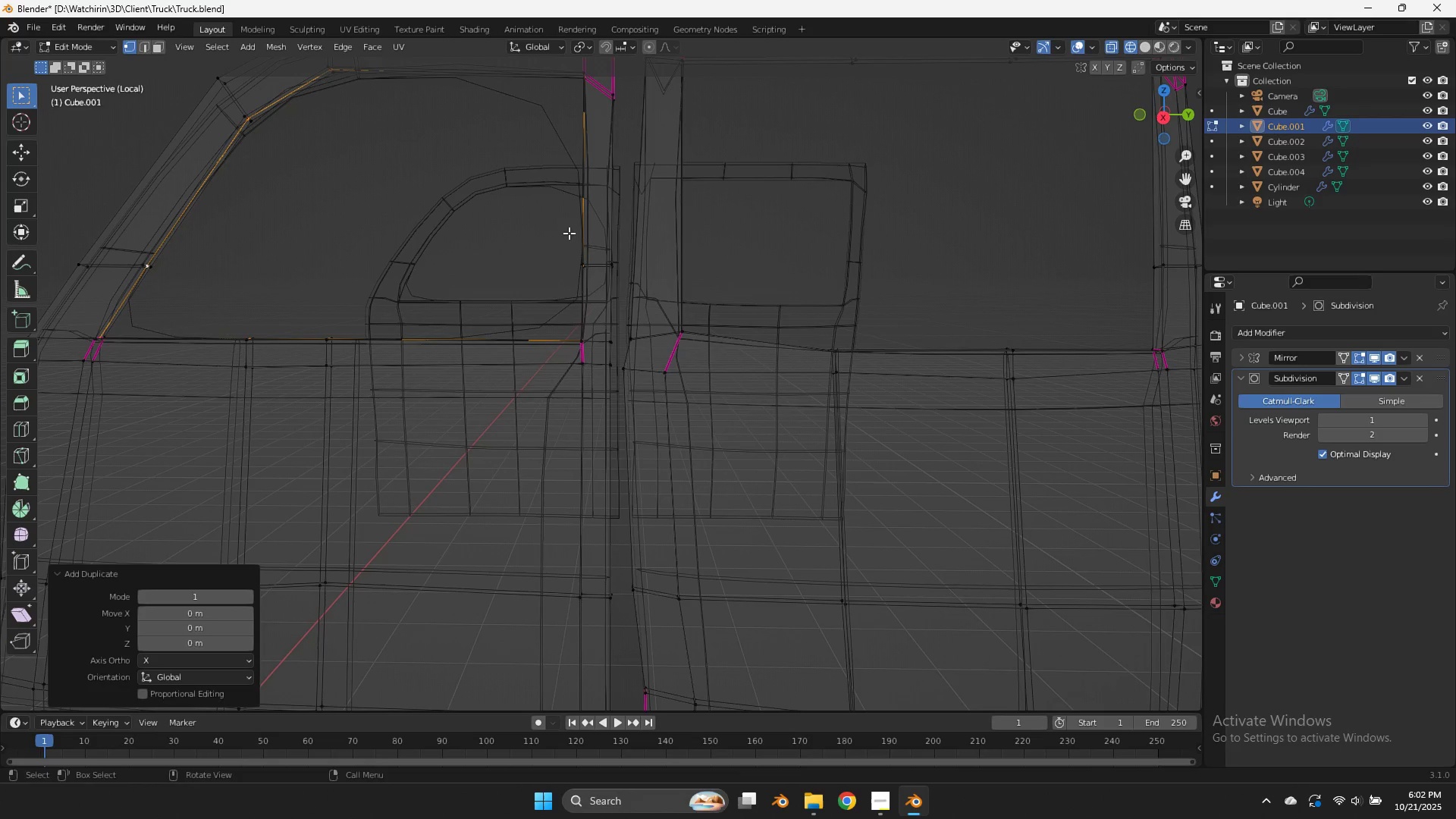 
right_click([569, 233])
 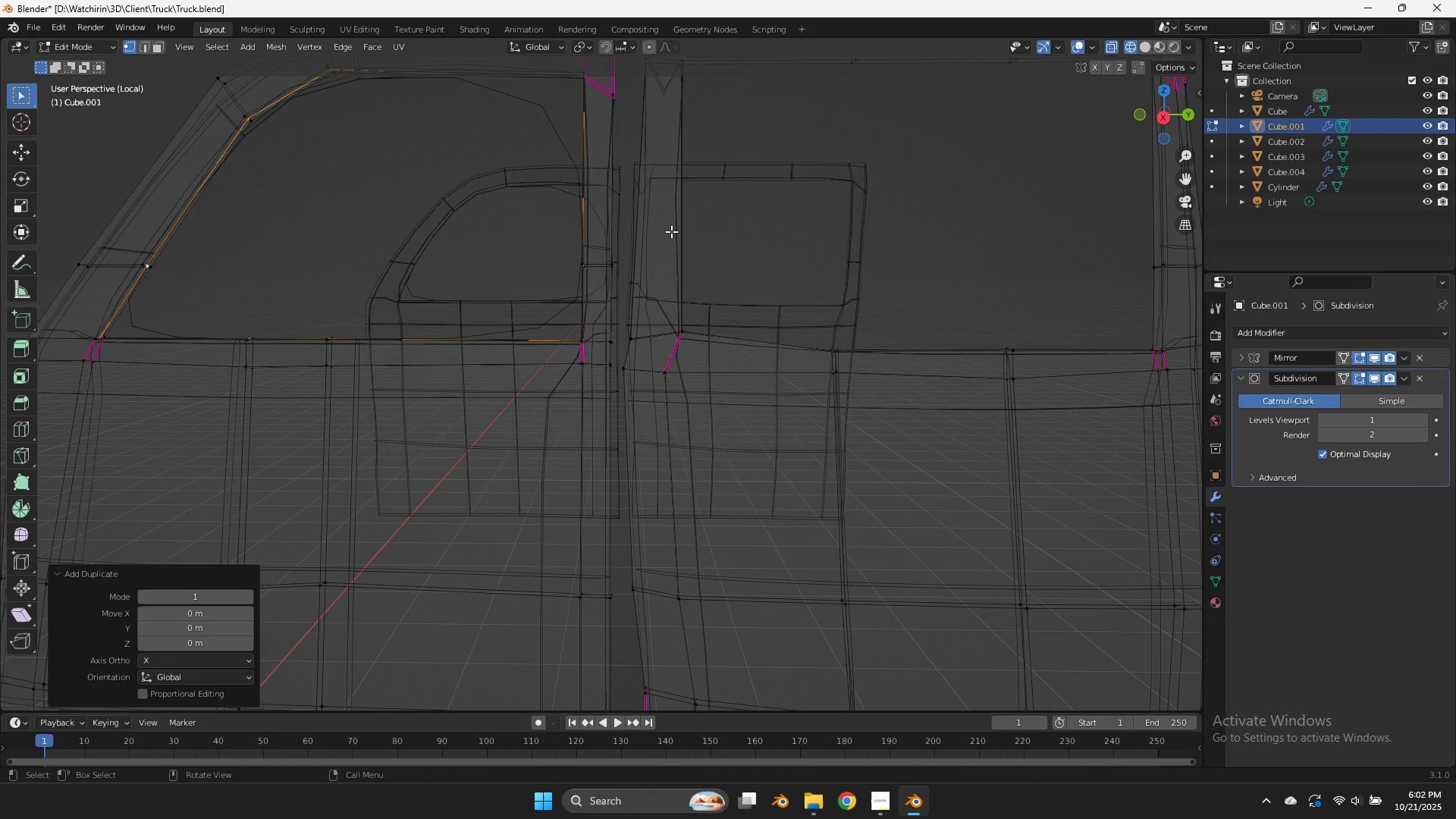 
key(P)
 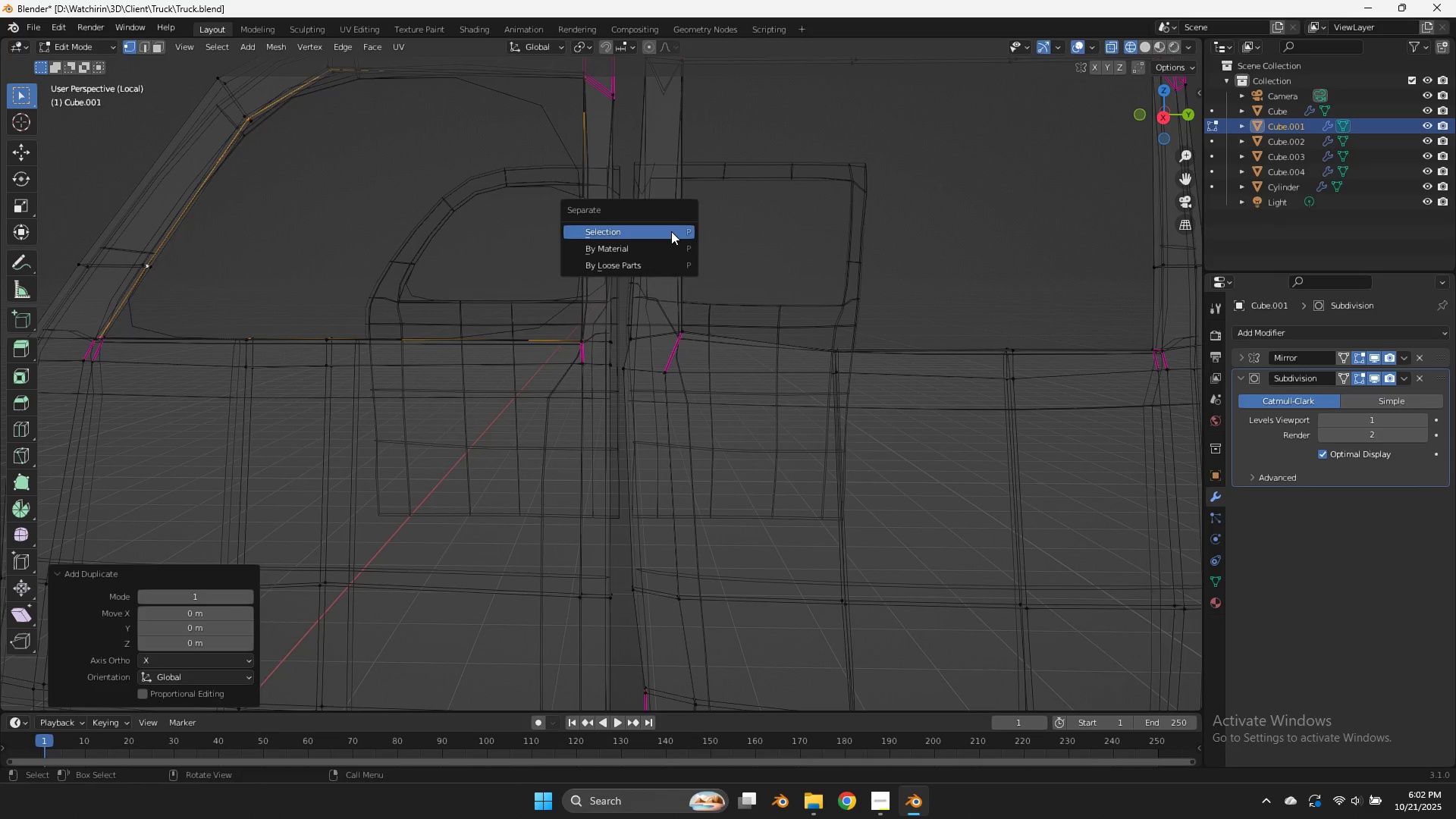 
left_click([671, 231])
 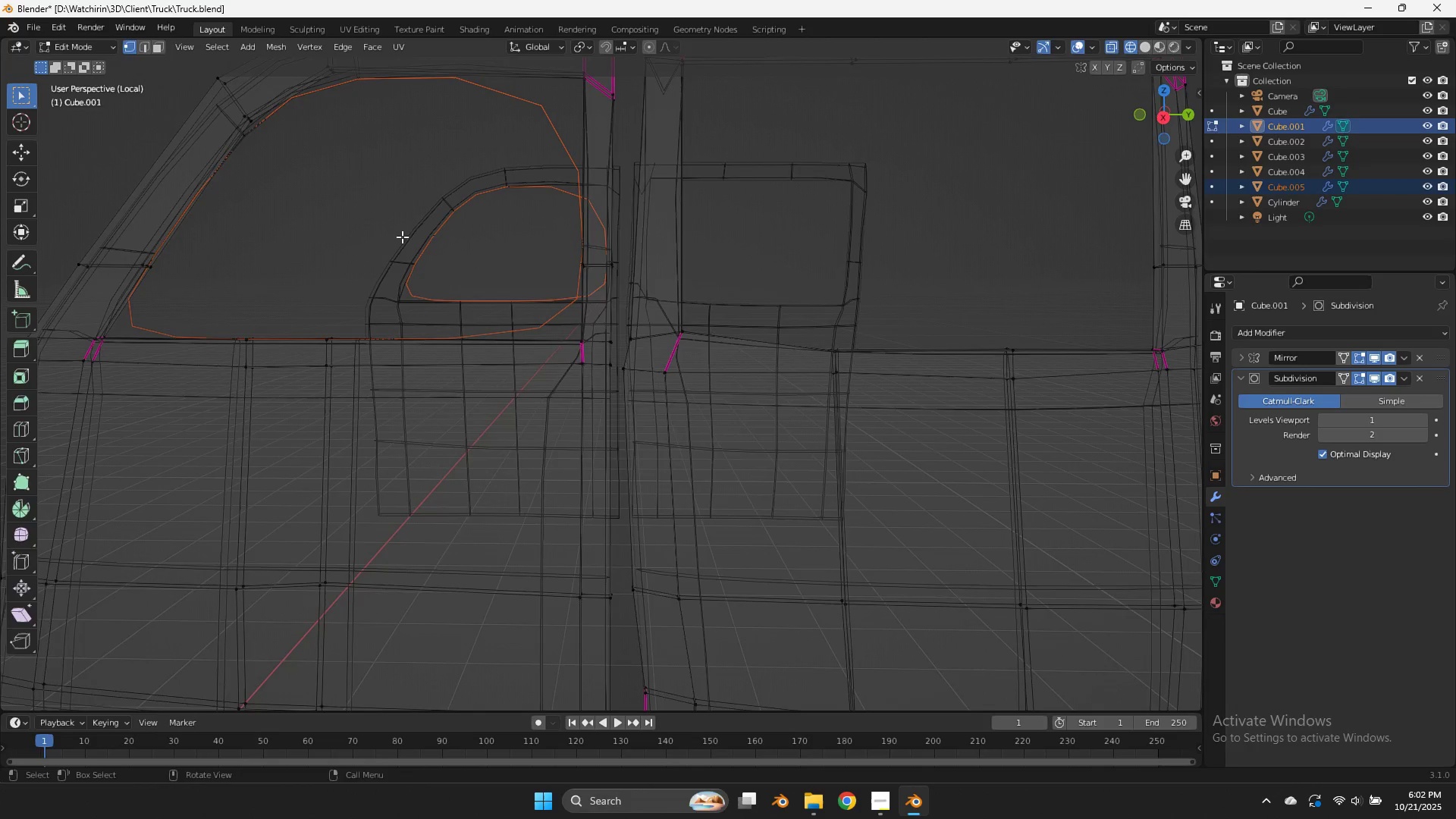 
key(Tab)
 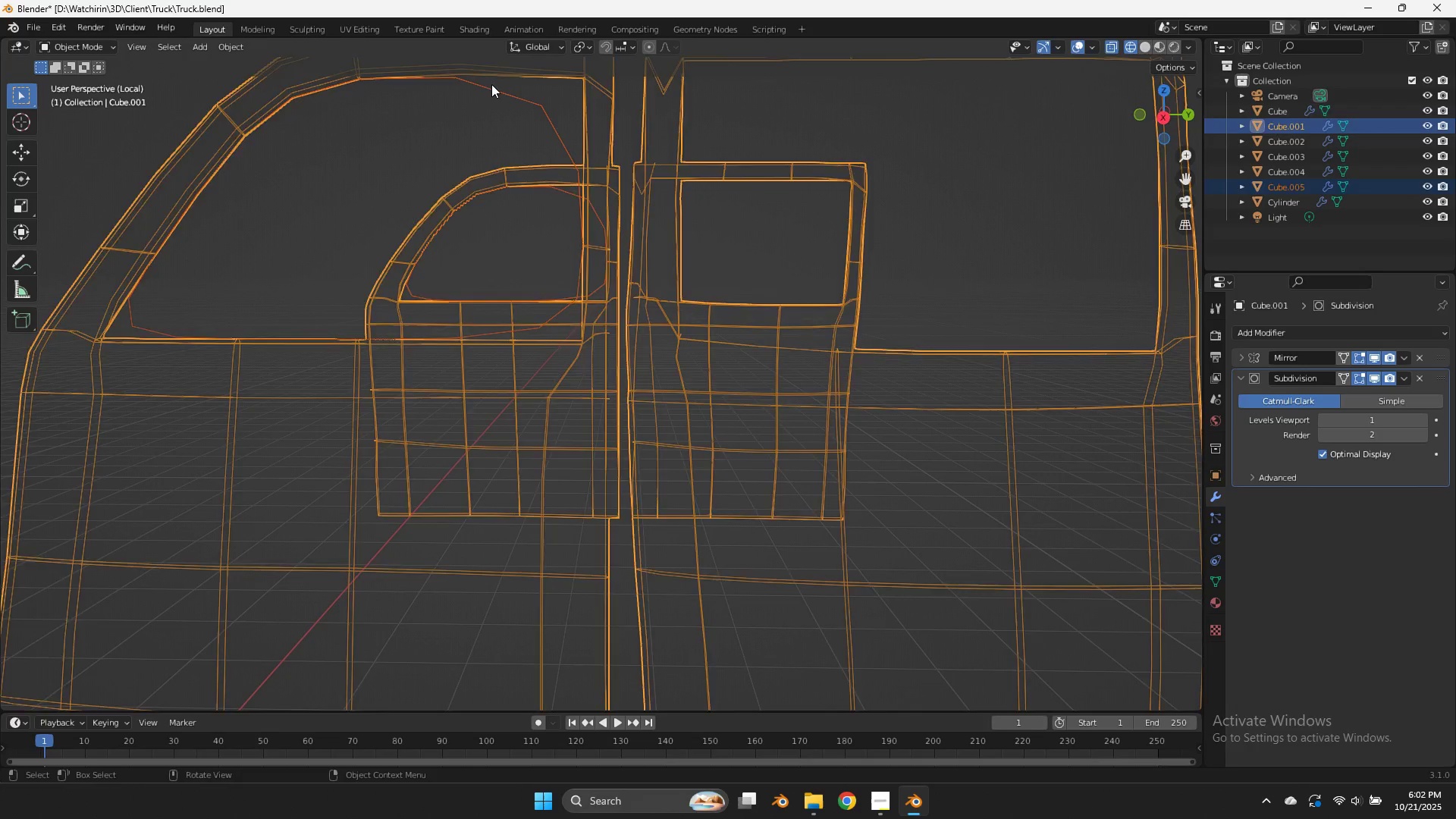 
left_click([492, 84])
 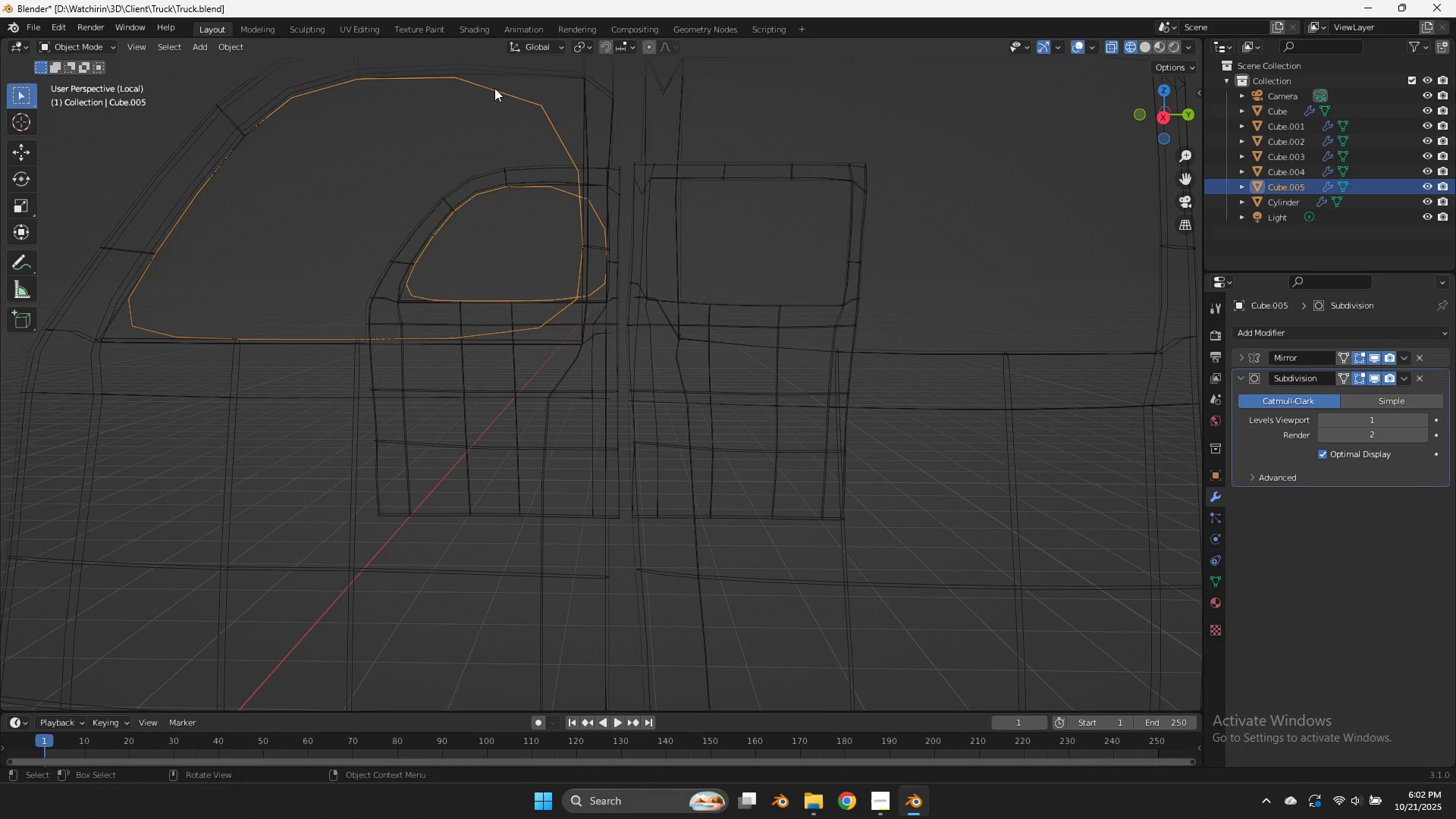 
key(Tab)
 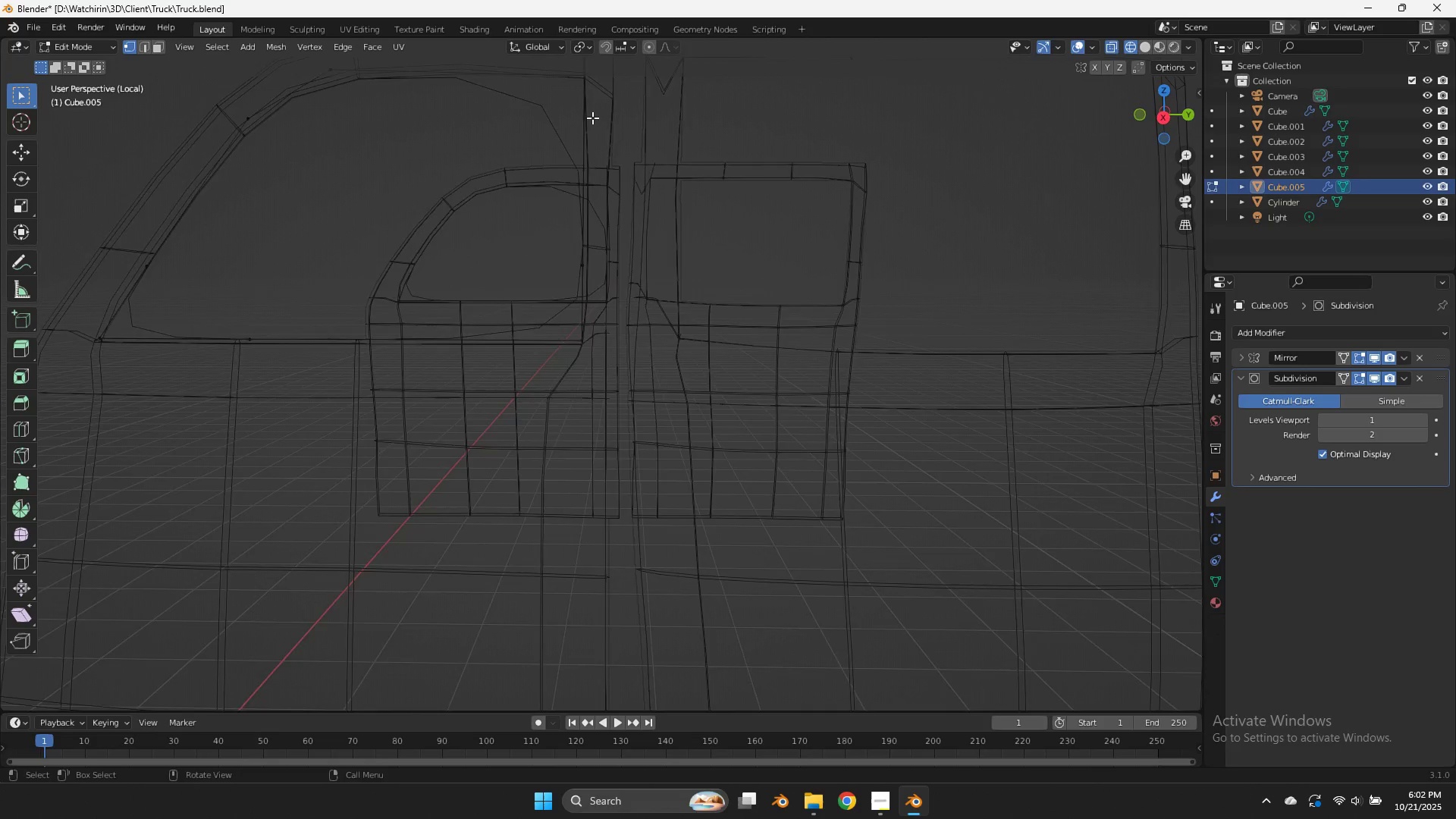 
scroll: coordinate [597, 120], scroll_direction: down, amount: 2.0
 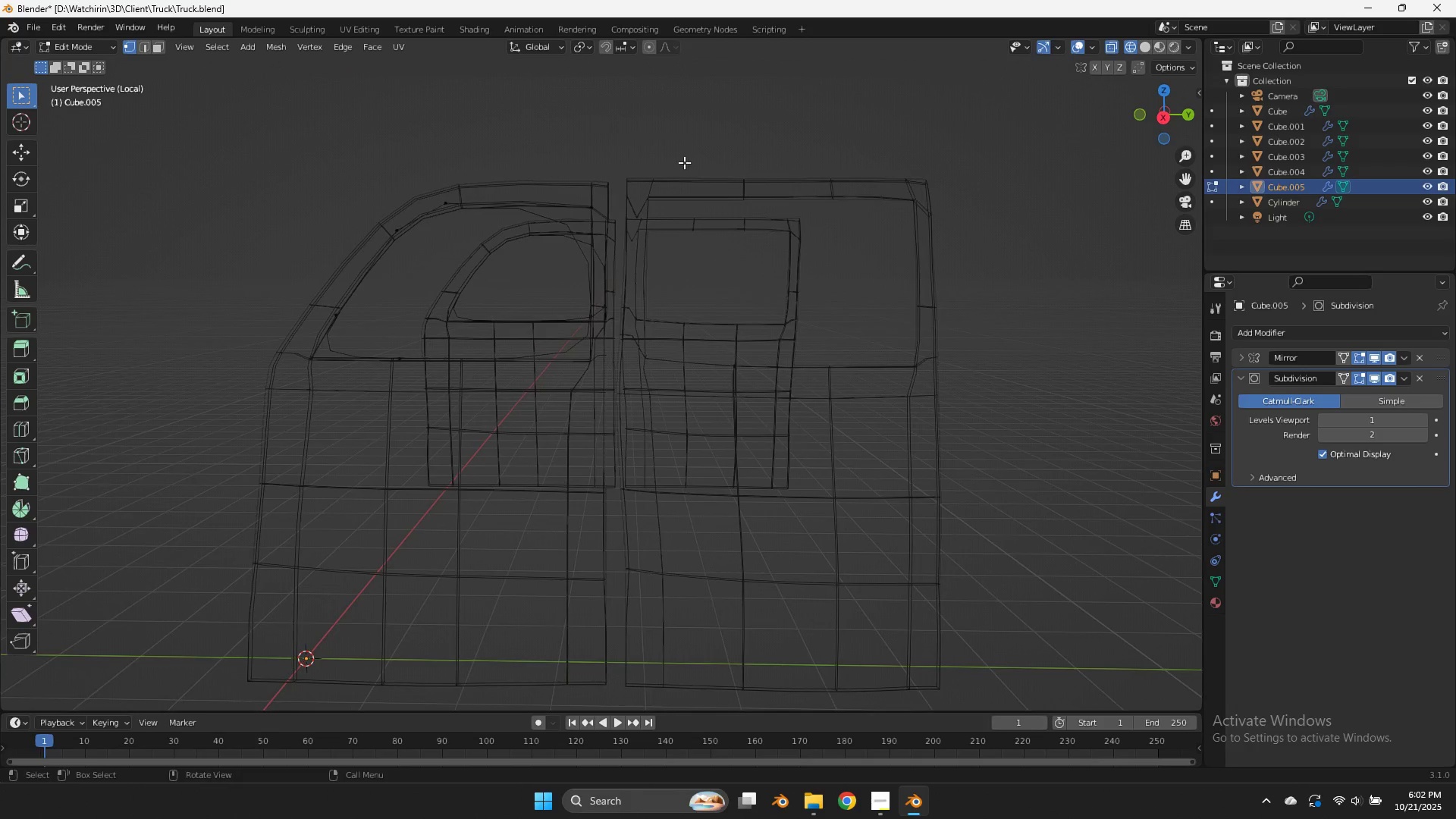 
key(A)
 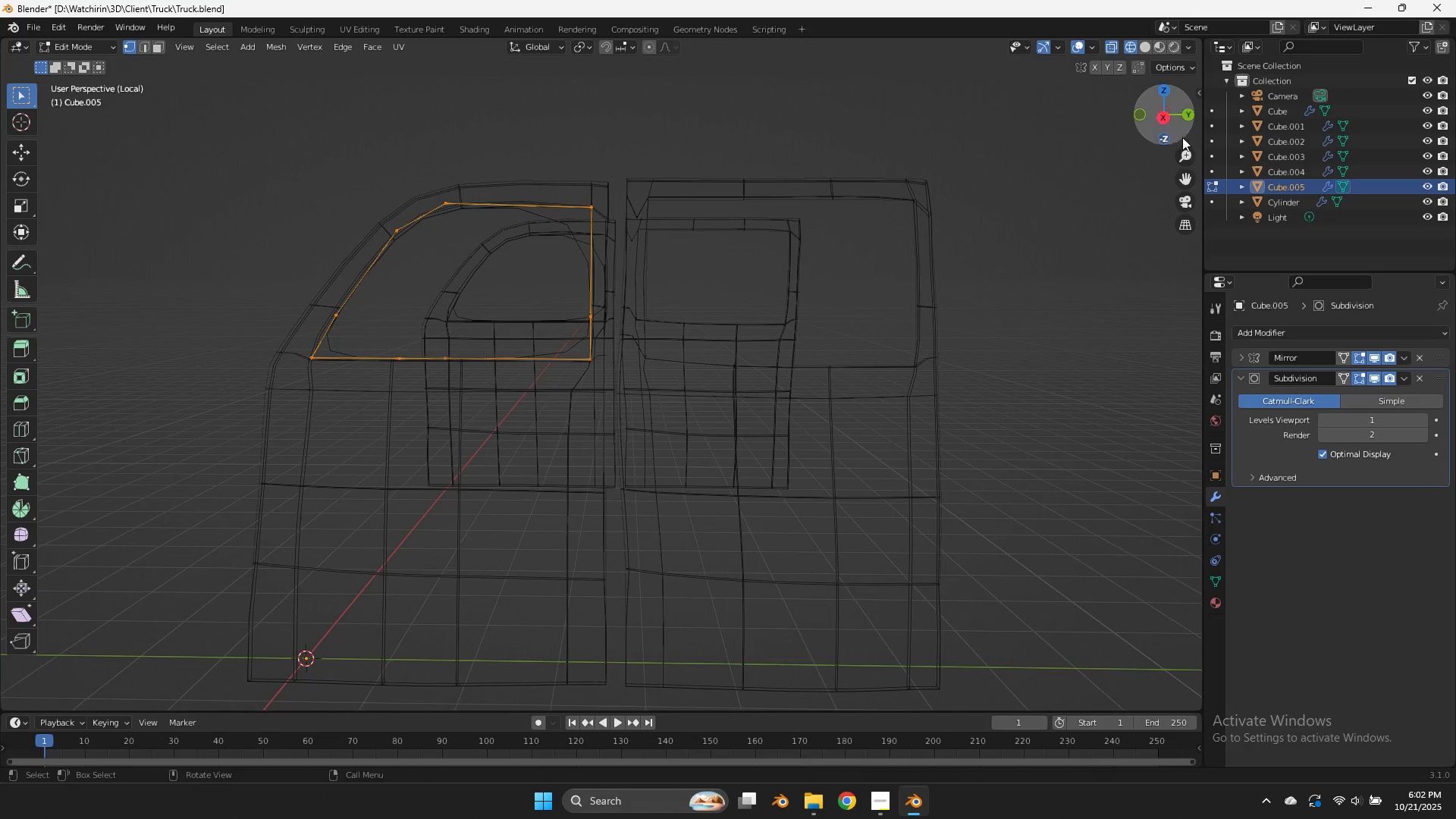 
left_click([1163, 125])
 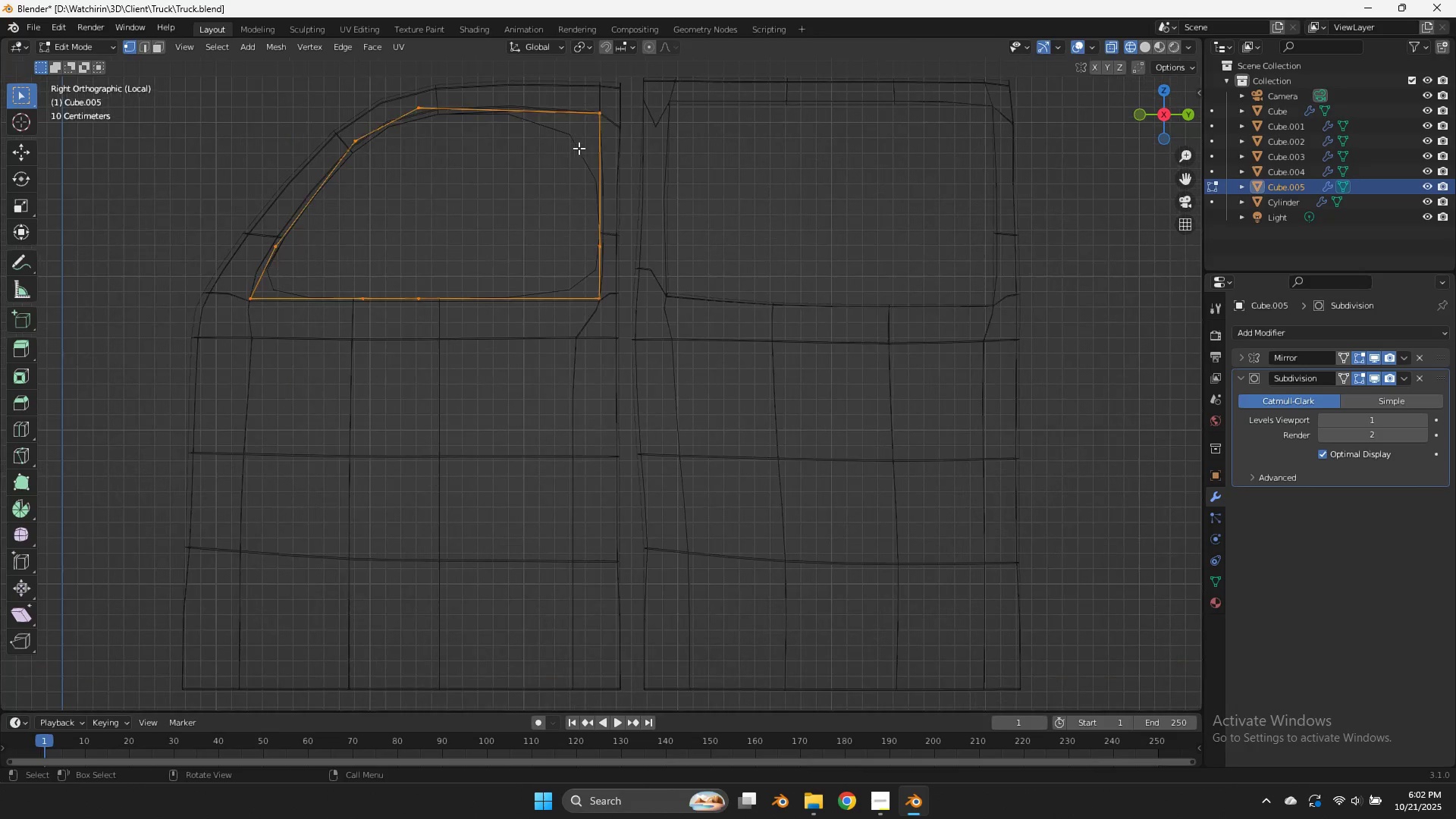 
scroll: coordinate [579, 148], scroll_direction: up, amount: 3.0
 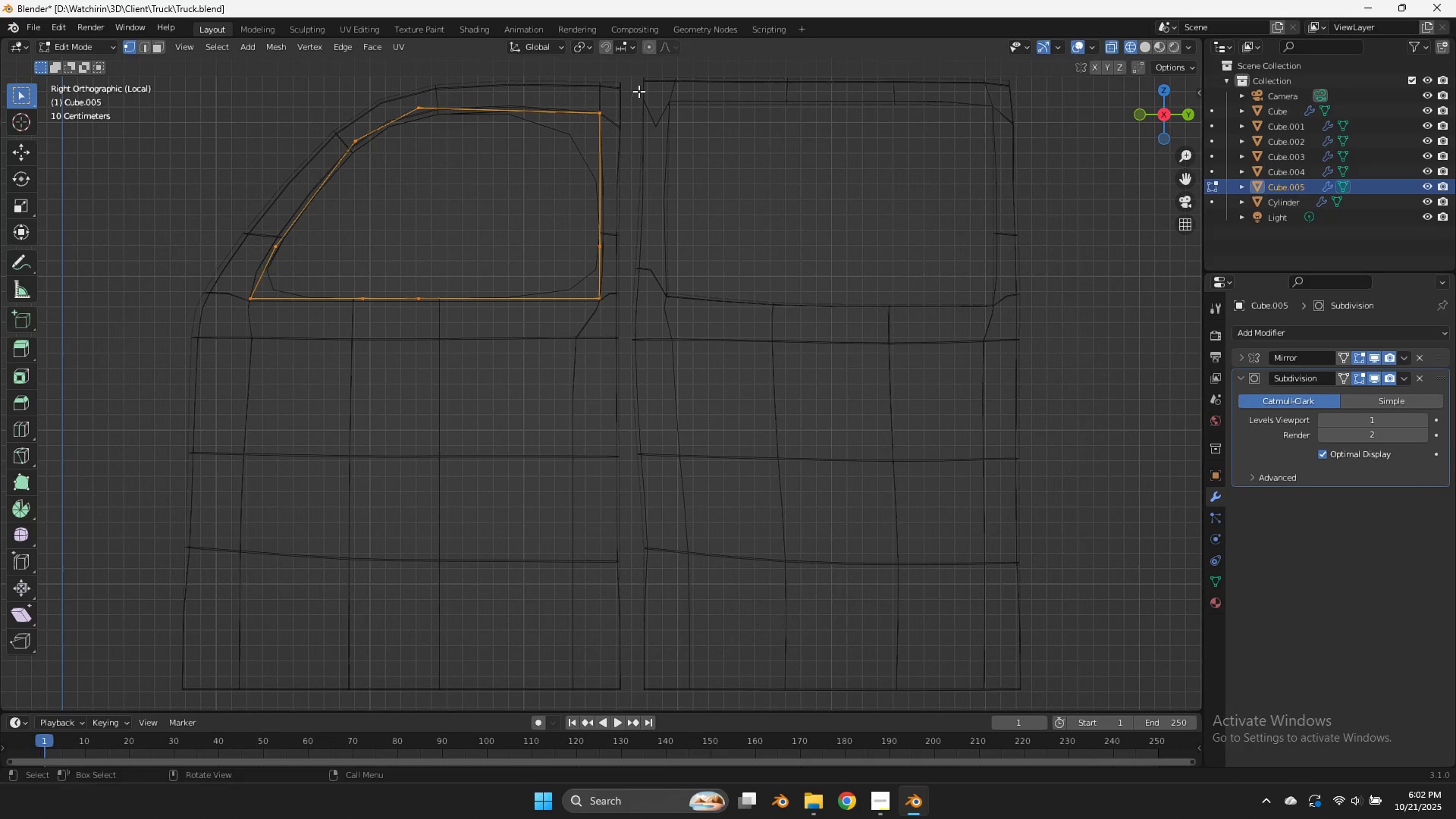 
left_click_drag(start_coordinate=[620, 98], to_coordinate=[387, 149])
 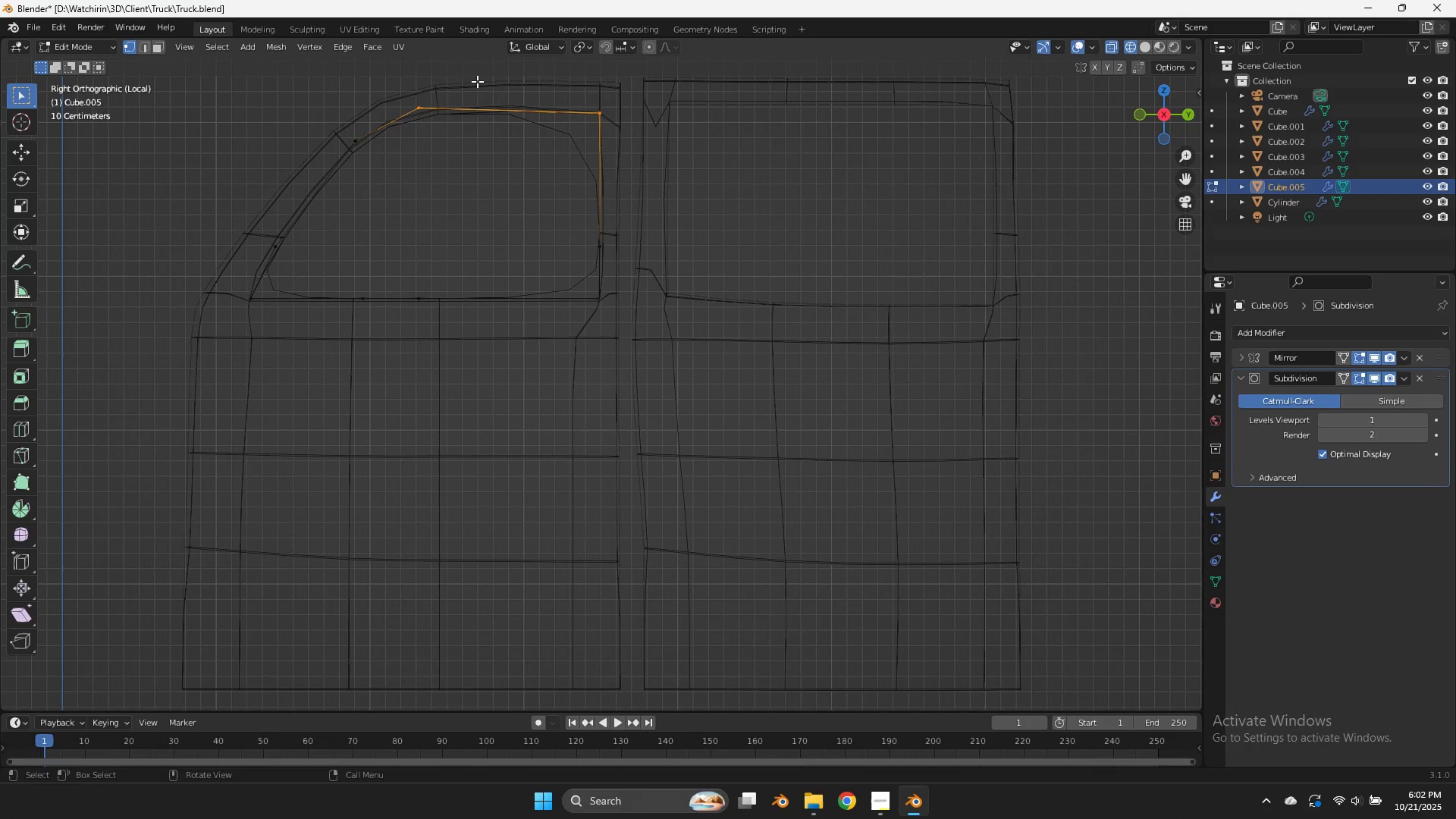 
left_click_drag(start_coordinate=[466, 86], to_coordinate=[393, 148])
 